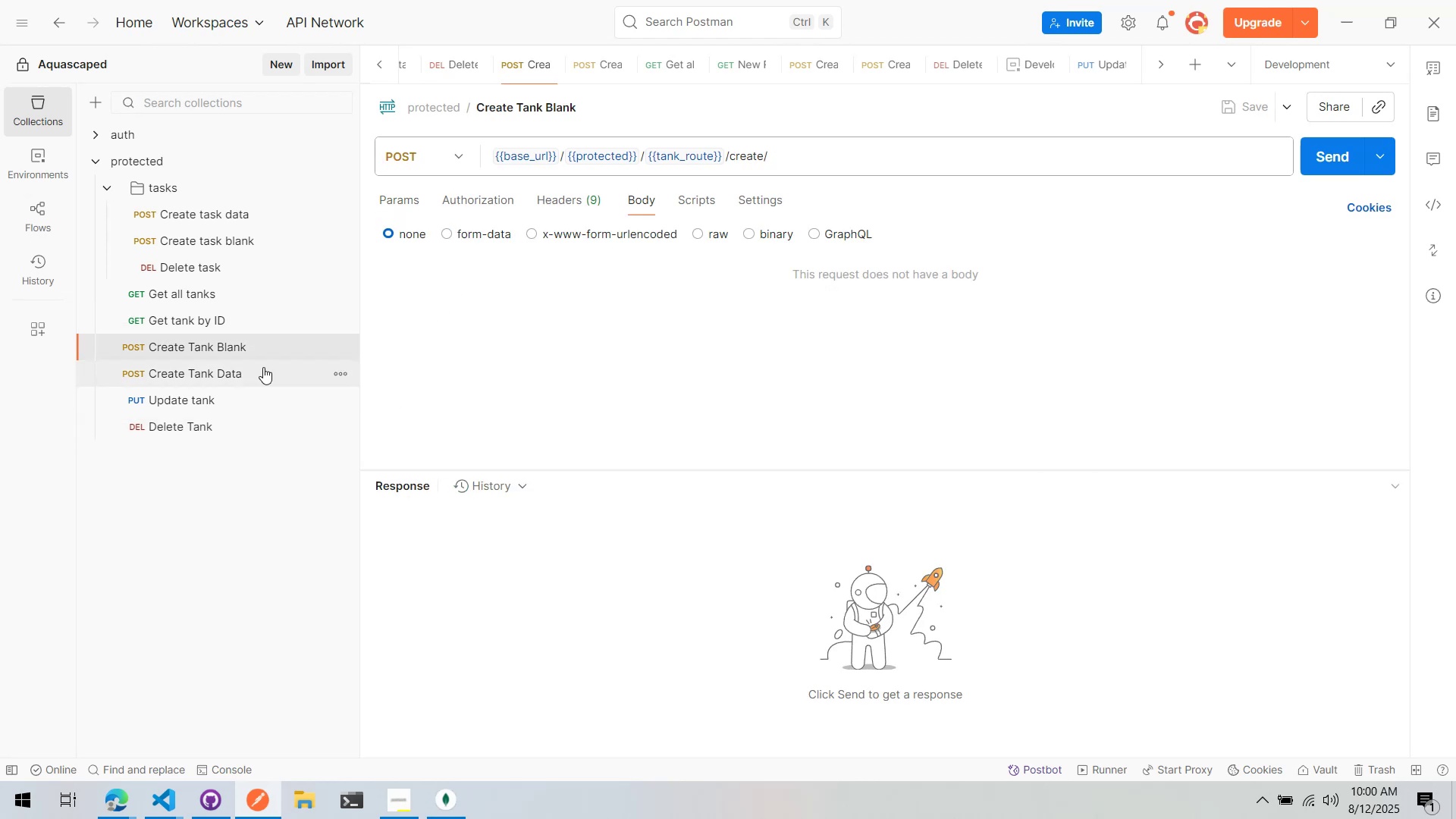 
left_click([240, 372])
 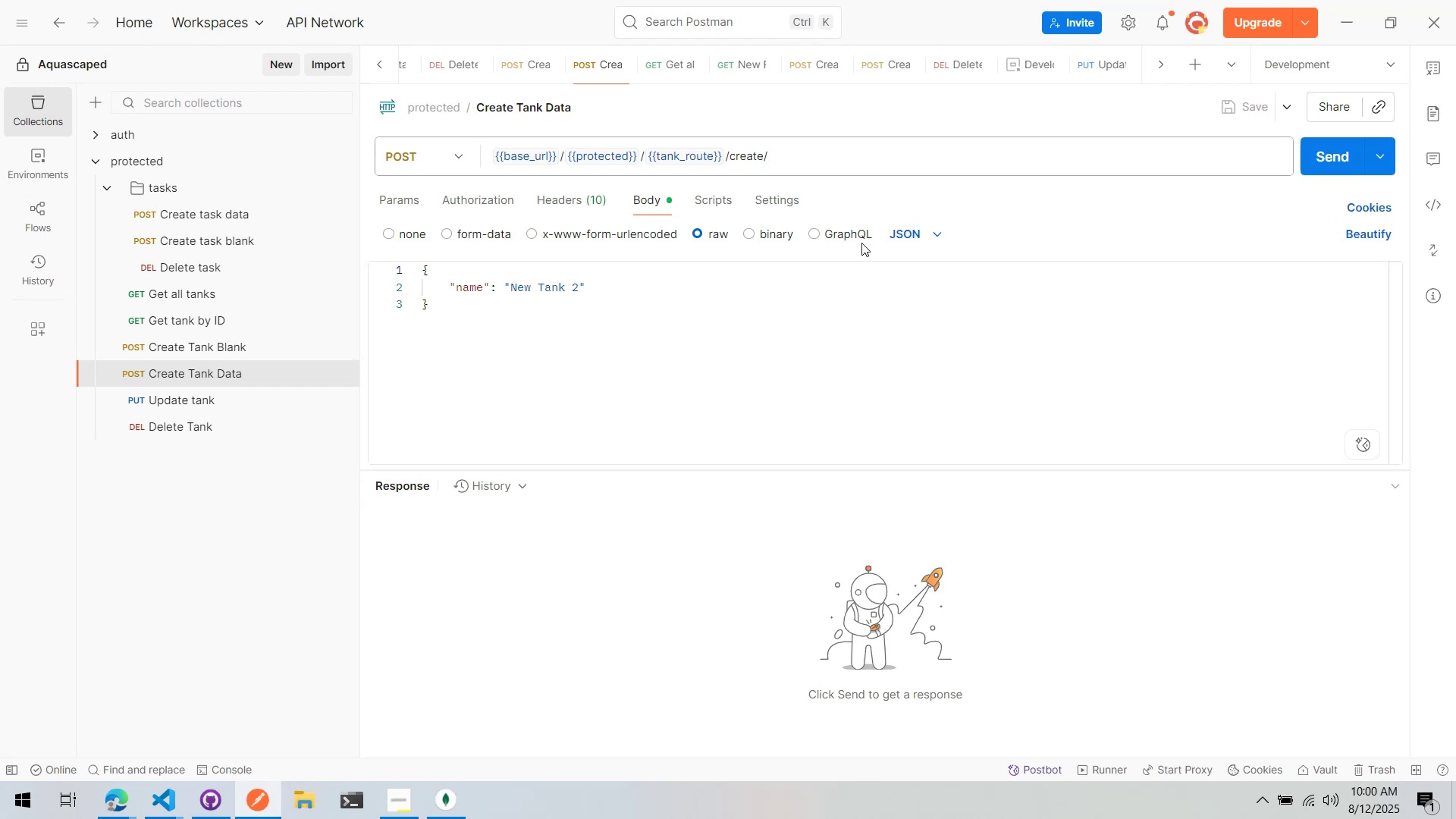 
left_click([1341, 167])
 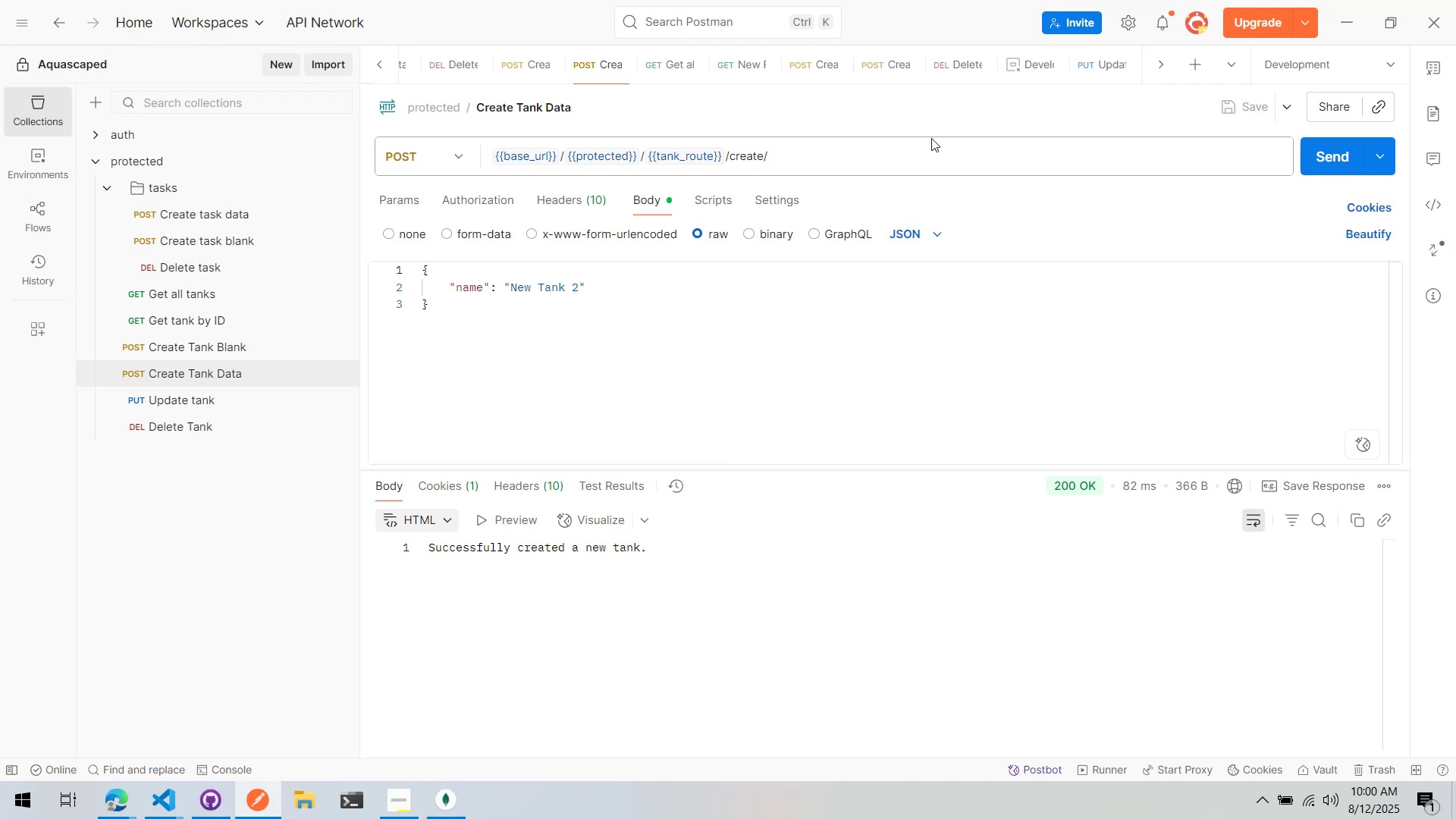 
wait(33.02)
 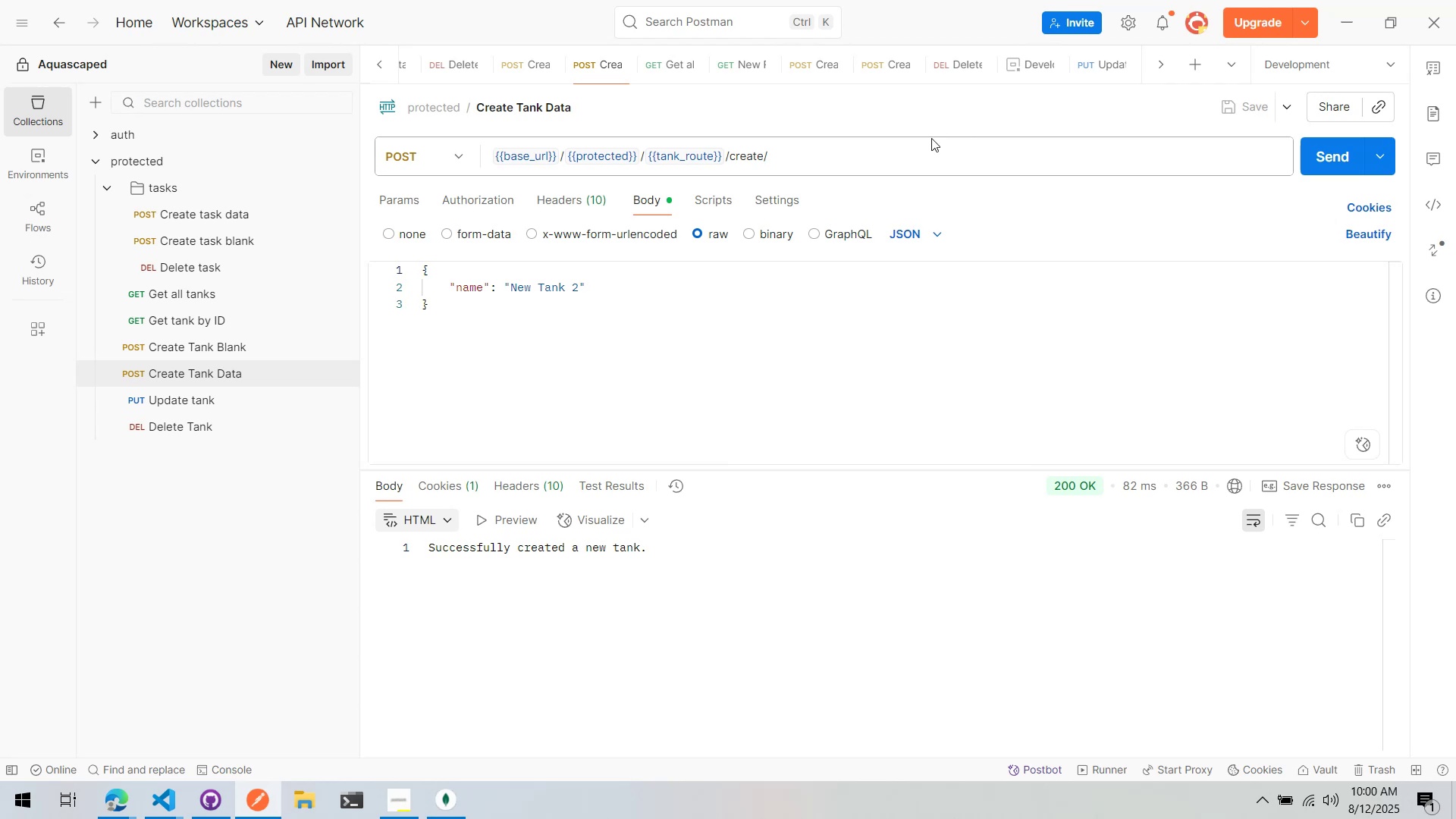 
key(Alt+AltLeft)
 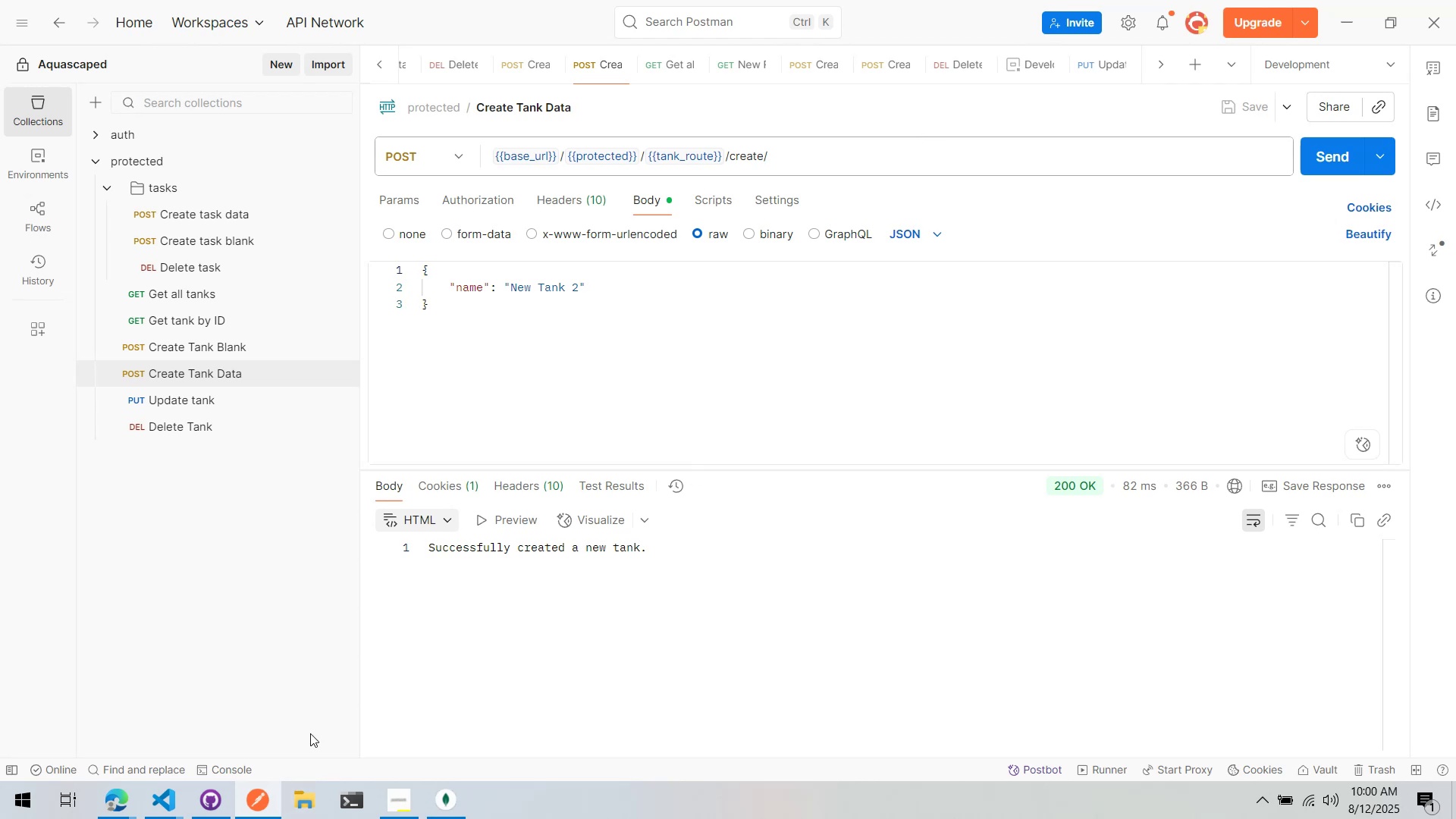 
key(Alt+Tab)
 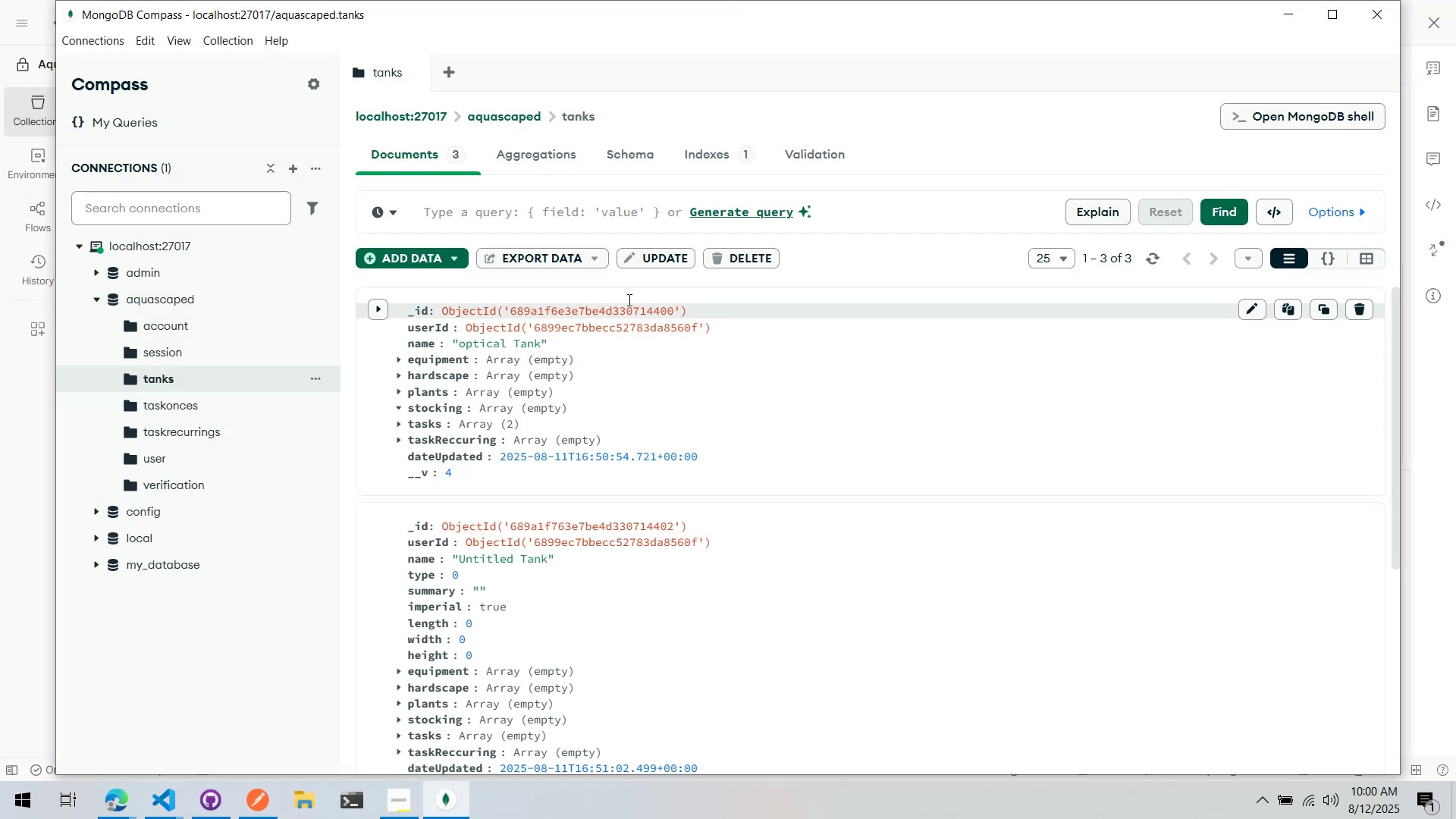 
key(Alt+Tab)
 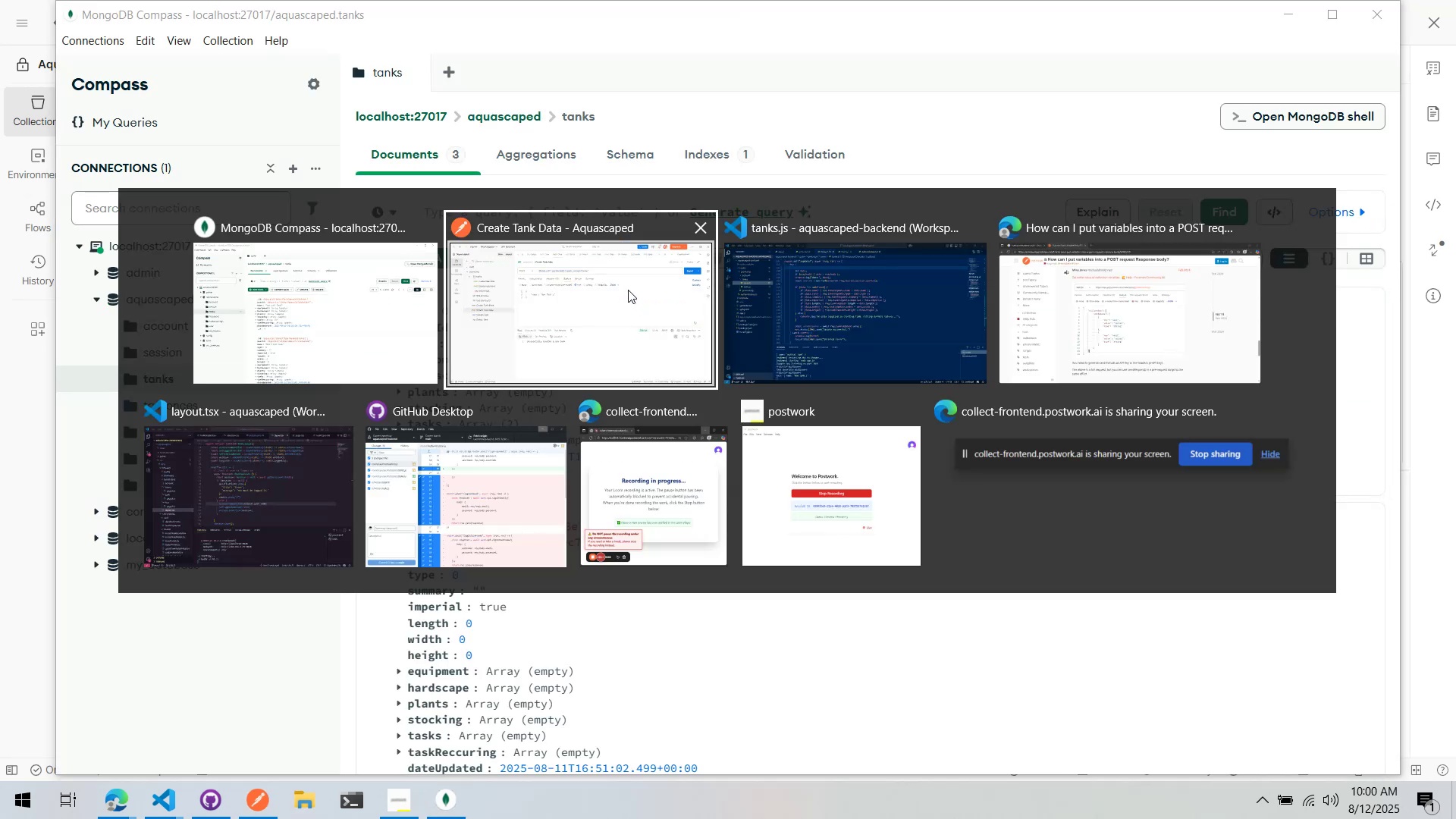 
key(Alt+Tab)
 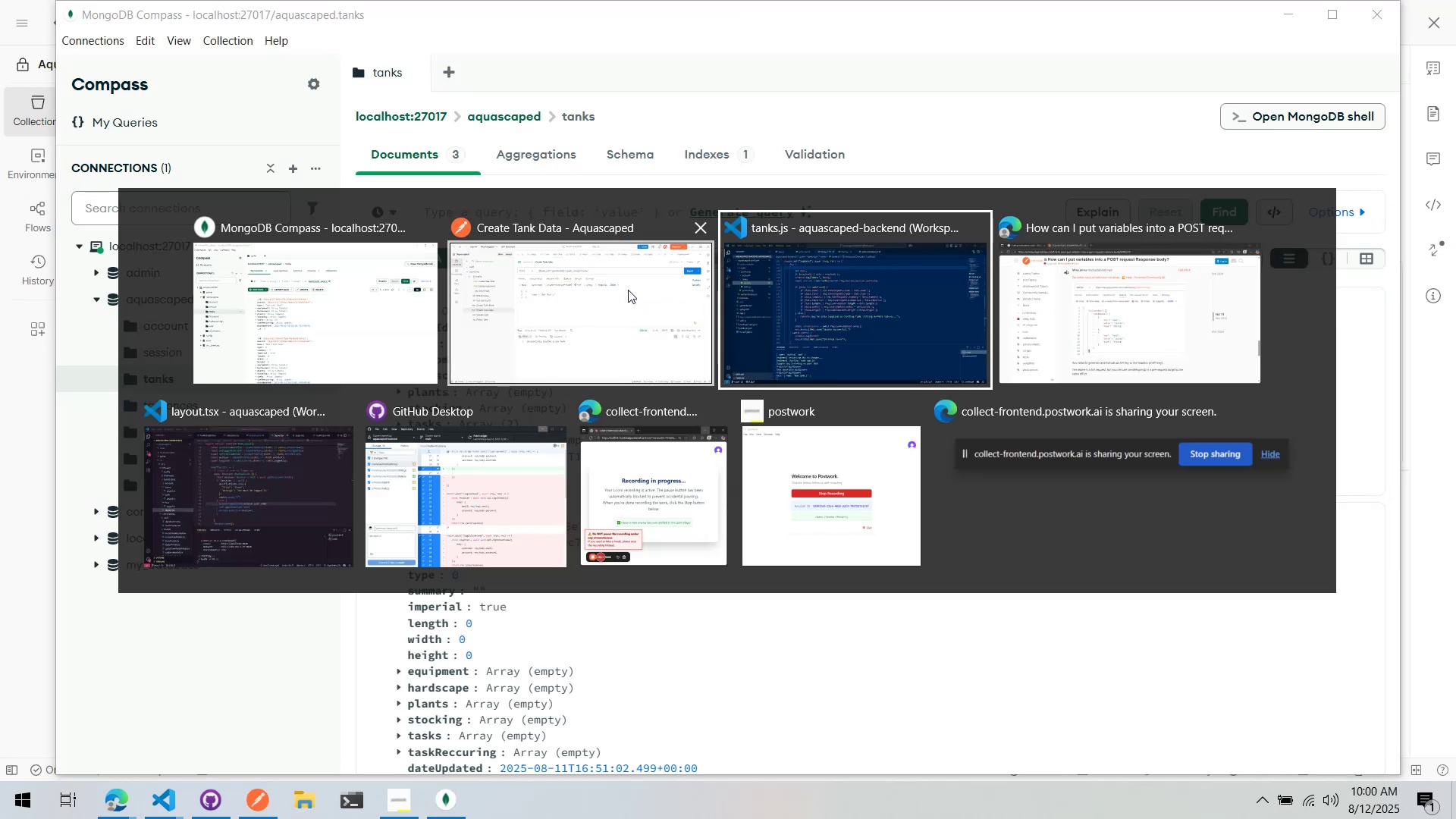 
key(Alt+Tab)
 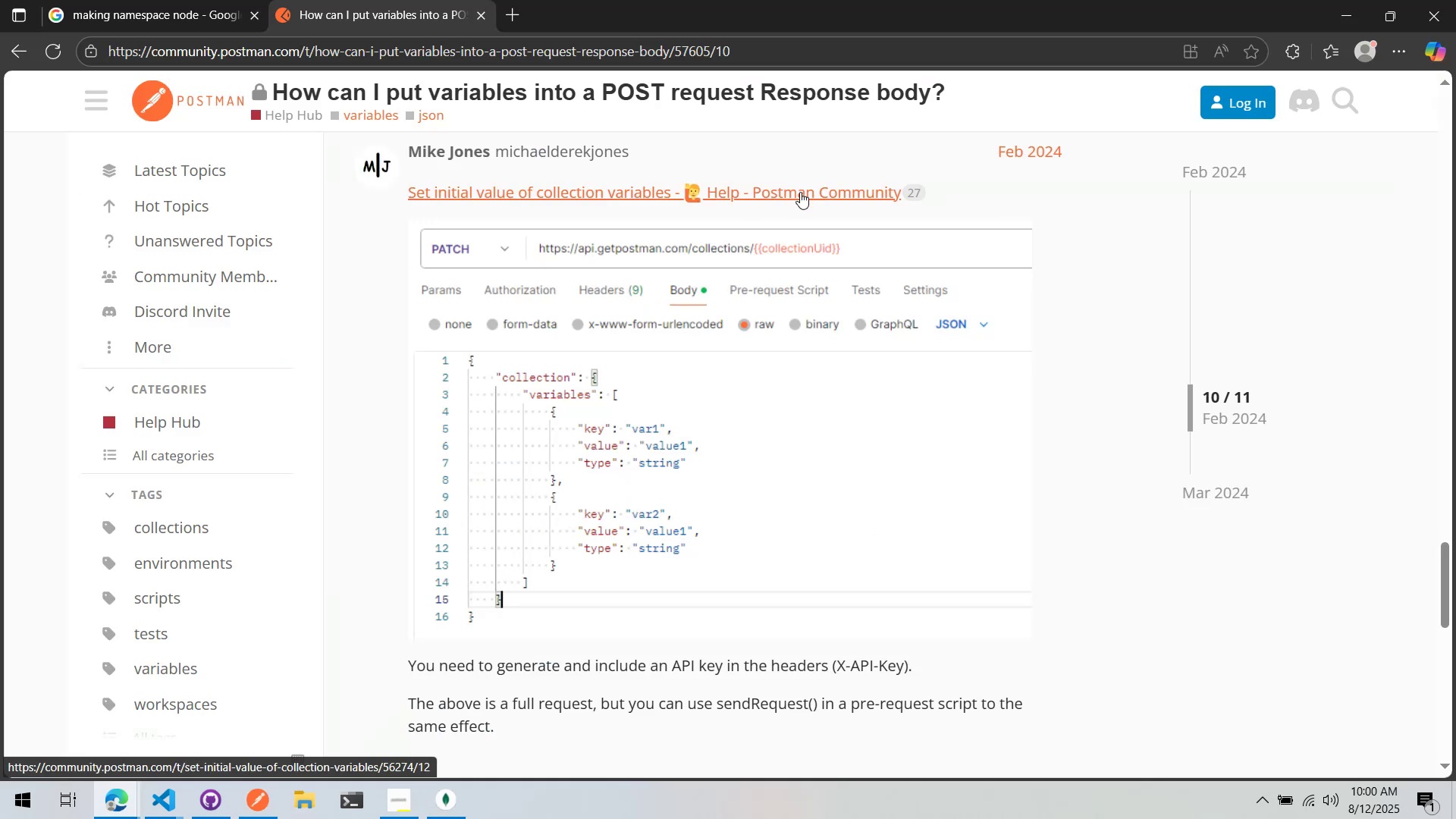 
scroll: coordinate [669, 270], scroll_direction: down, amount: 3.0
 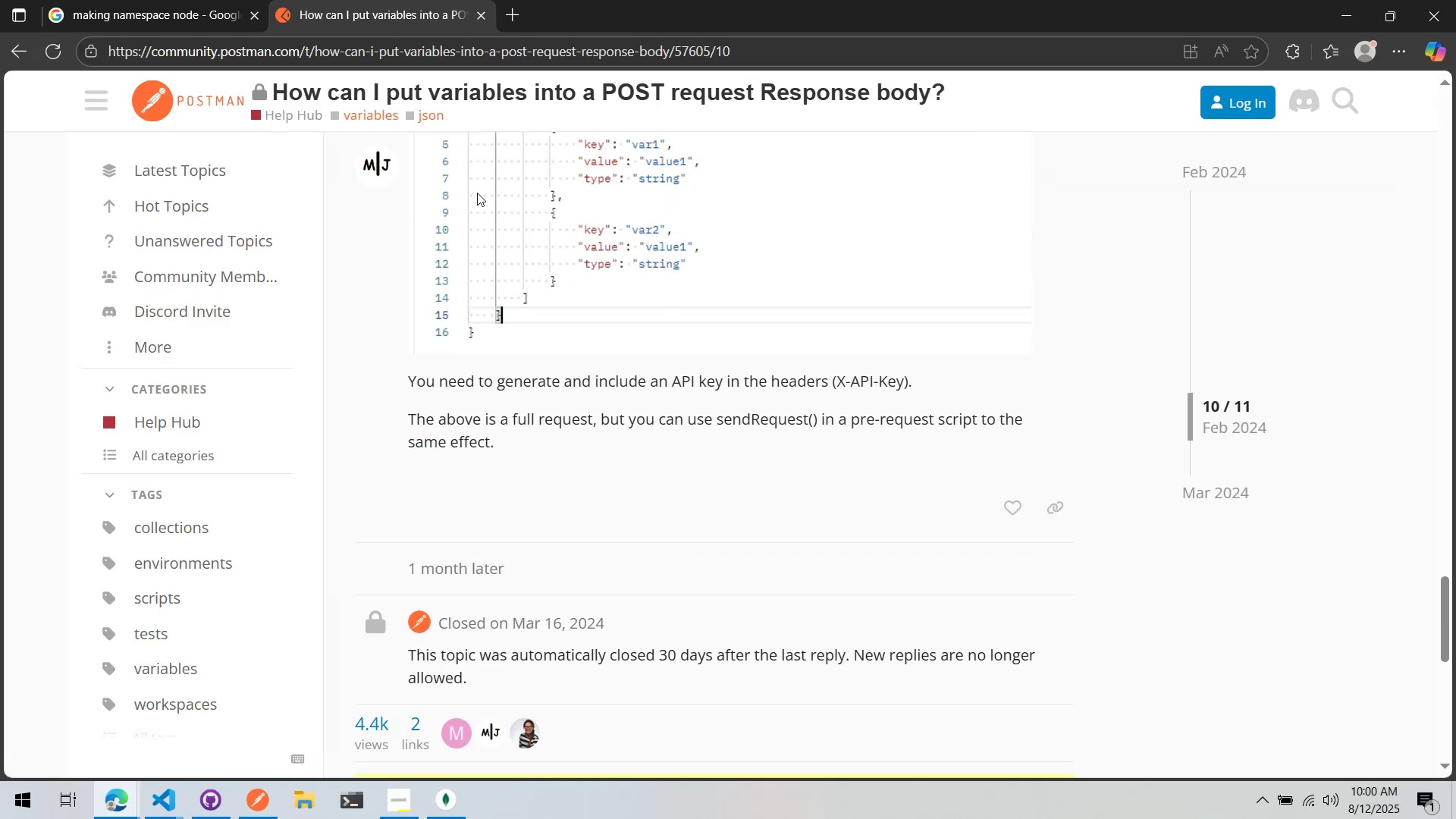 
middle_click([386, 12])
 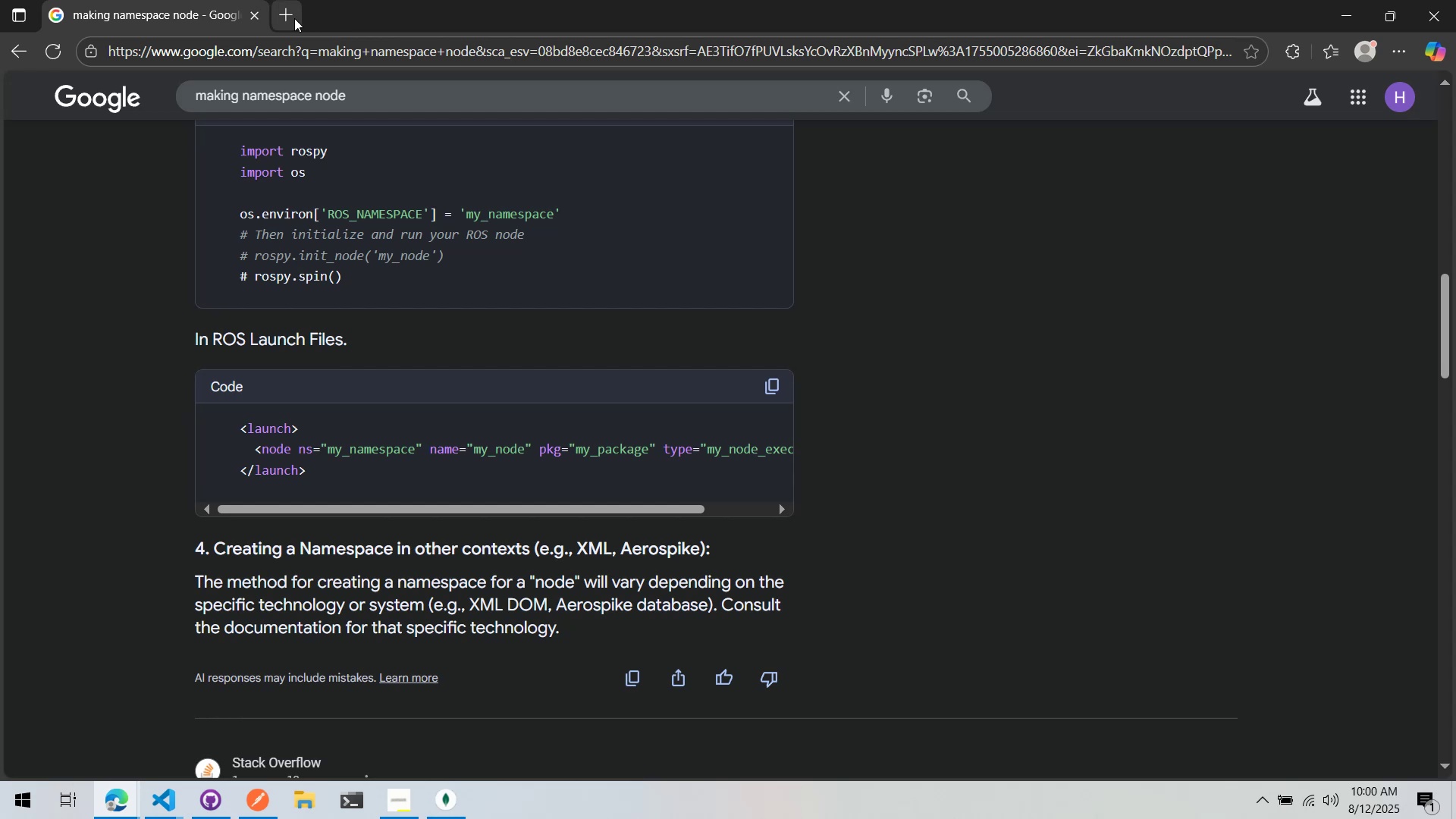 
left_click([287, 17])
 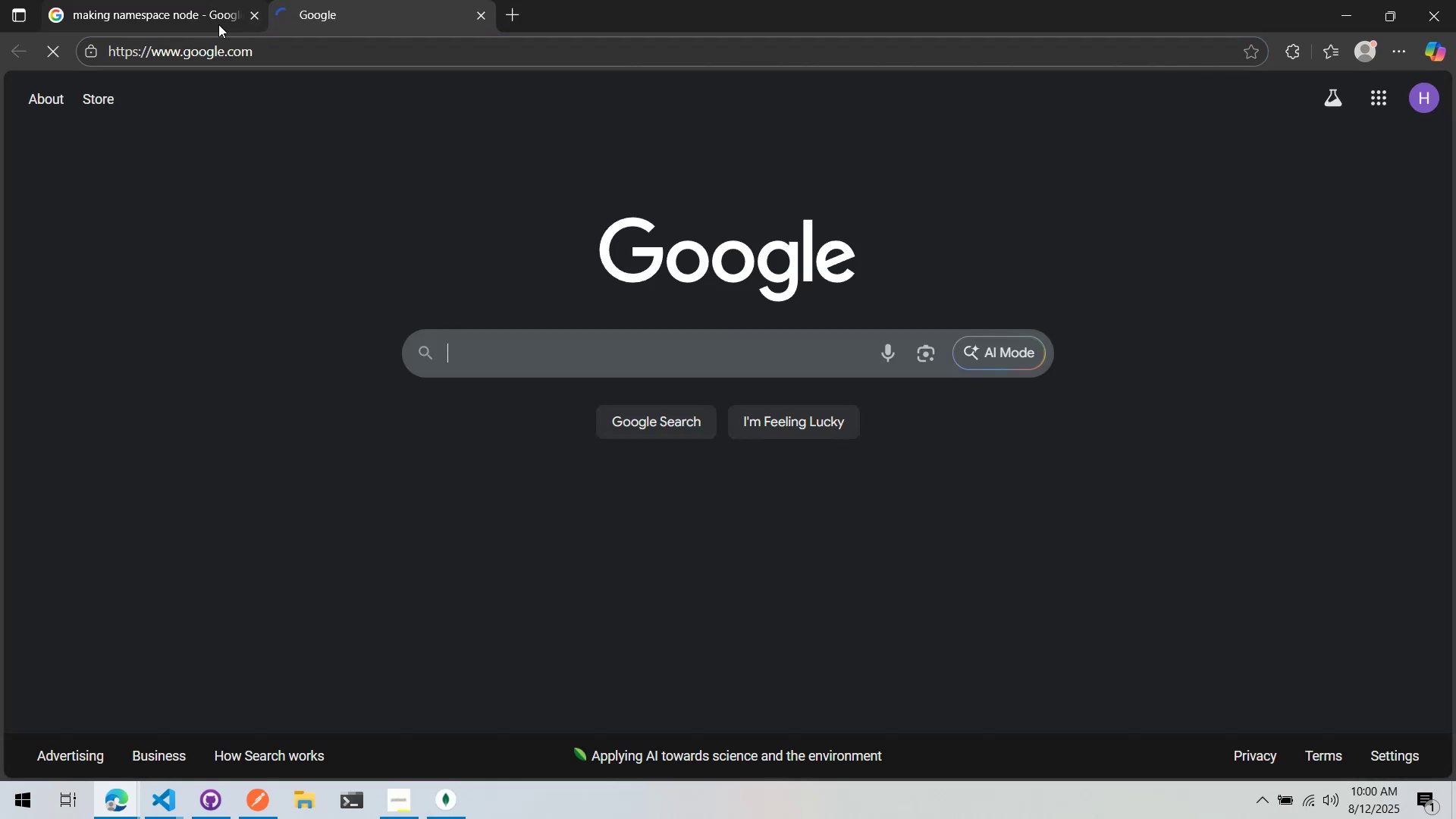 
key(Alt+AltLeft)
 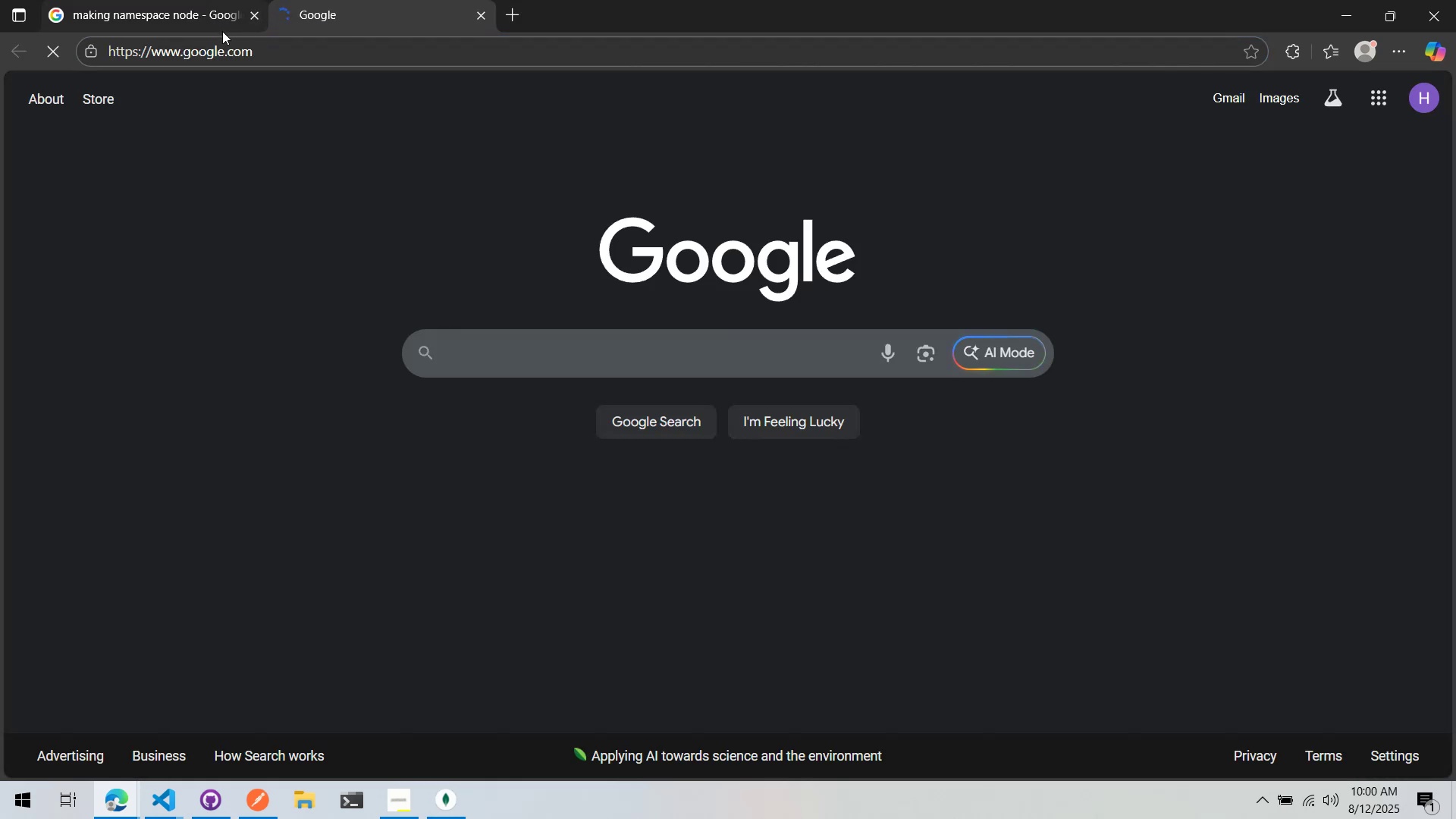 
key(Alt+Tab)
 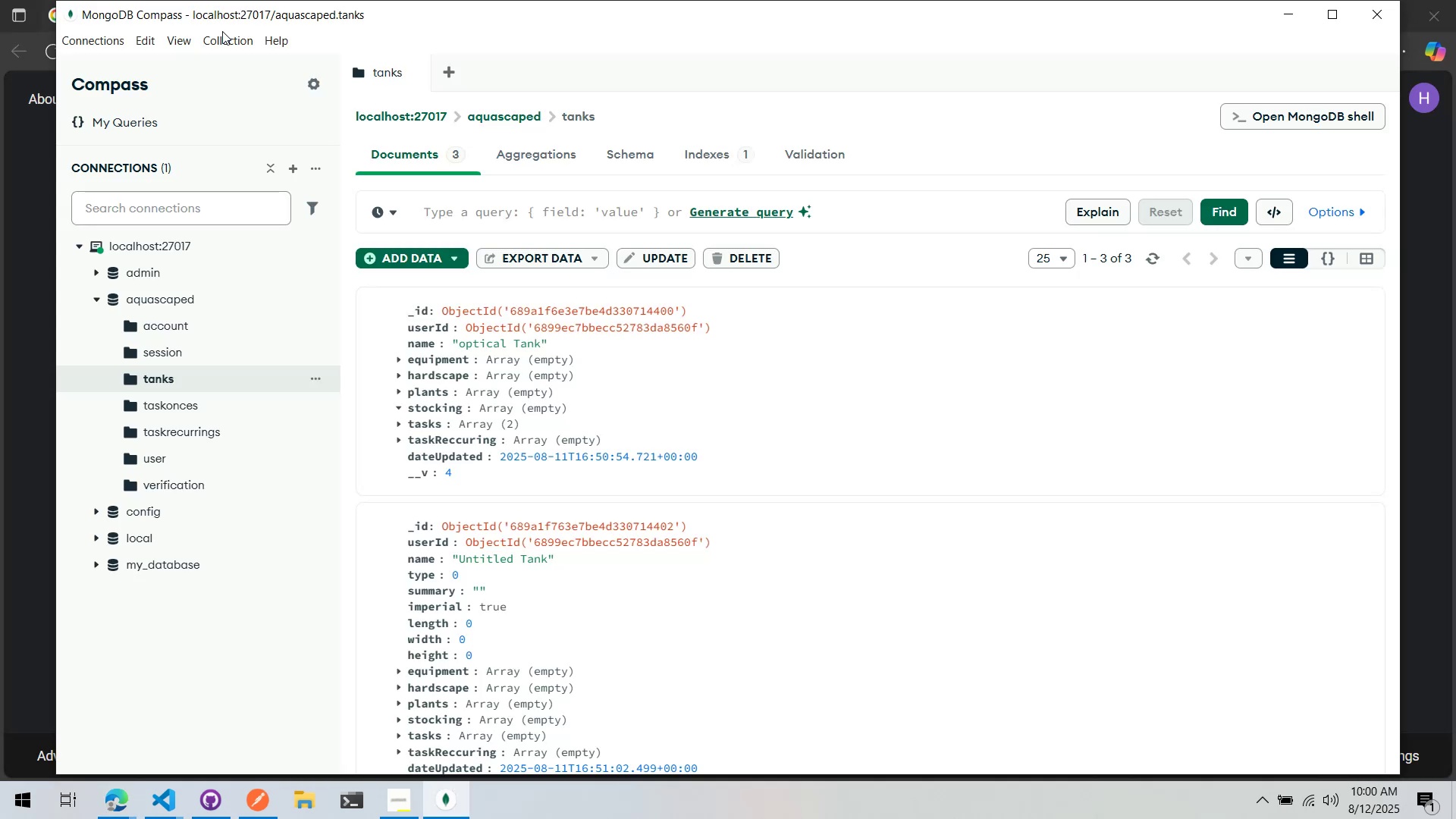 
key(Alt+Tab)
 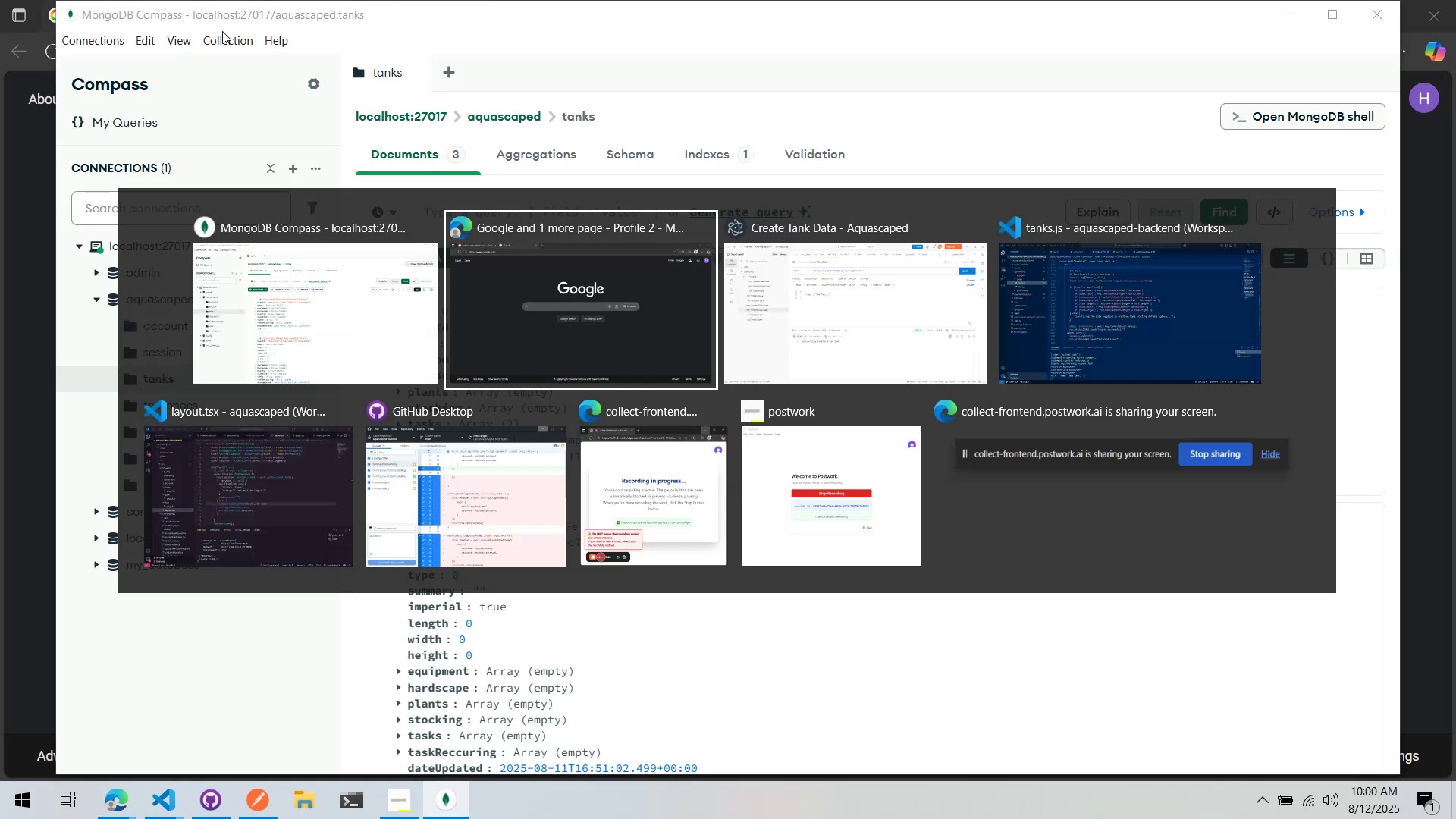 
key(Alt+Tab)
 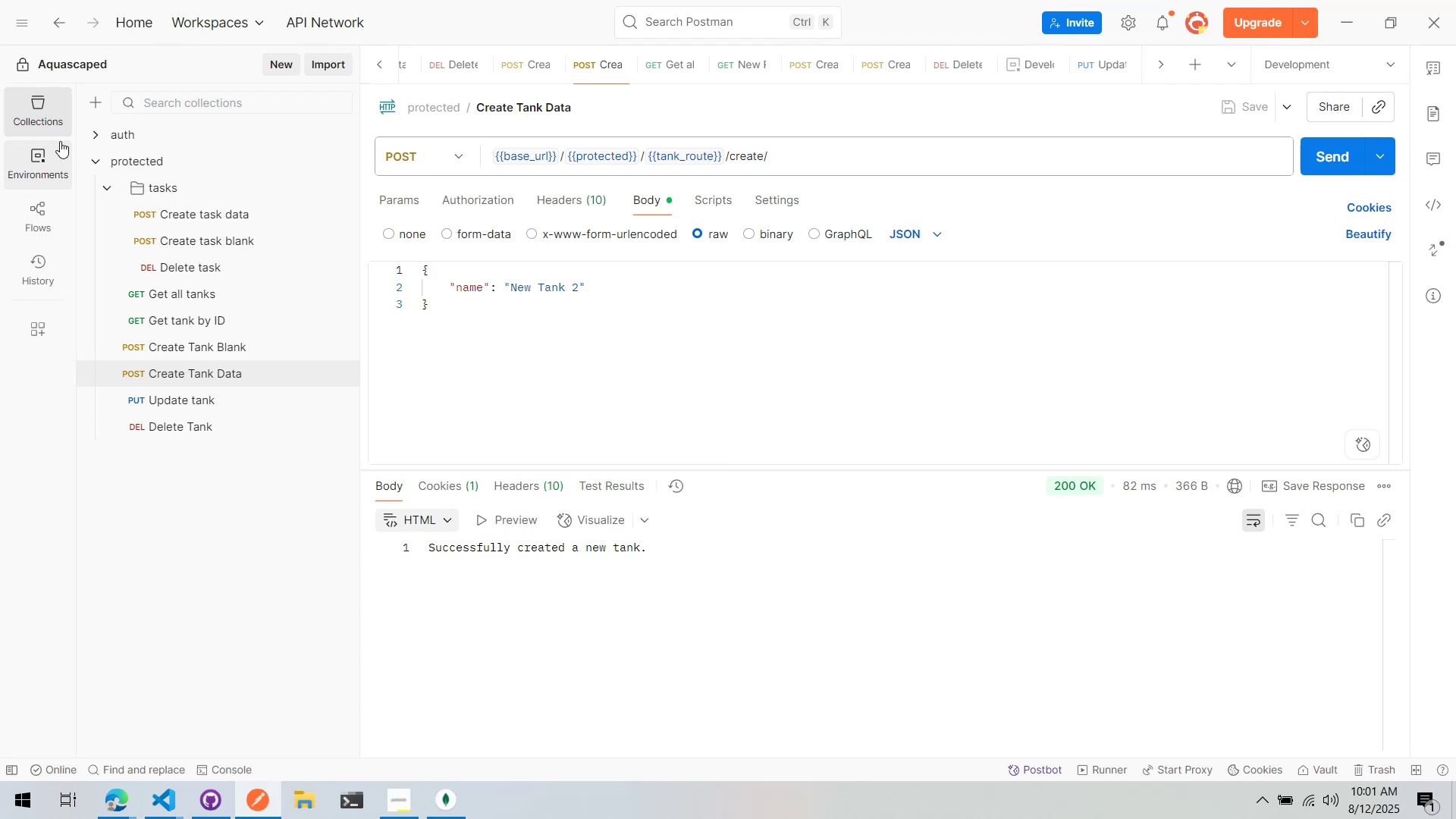 
wait(28.57)
 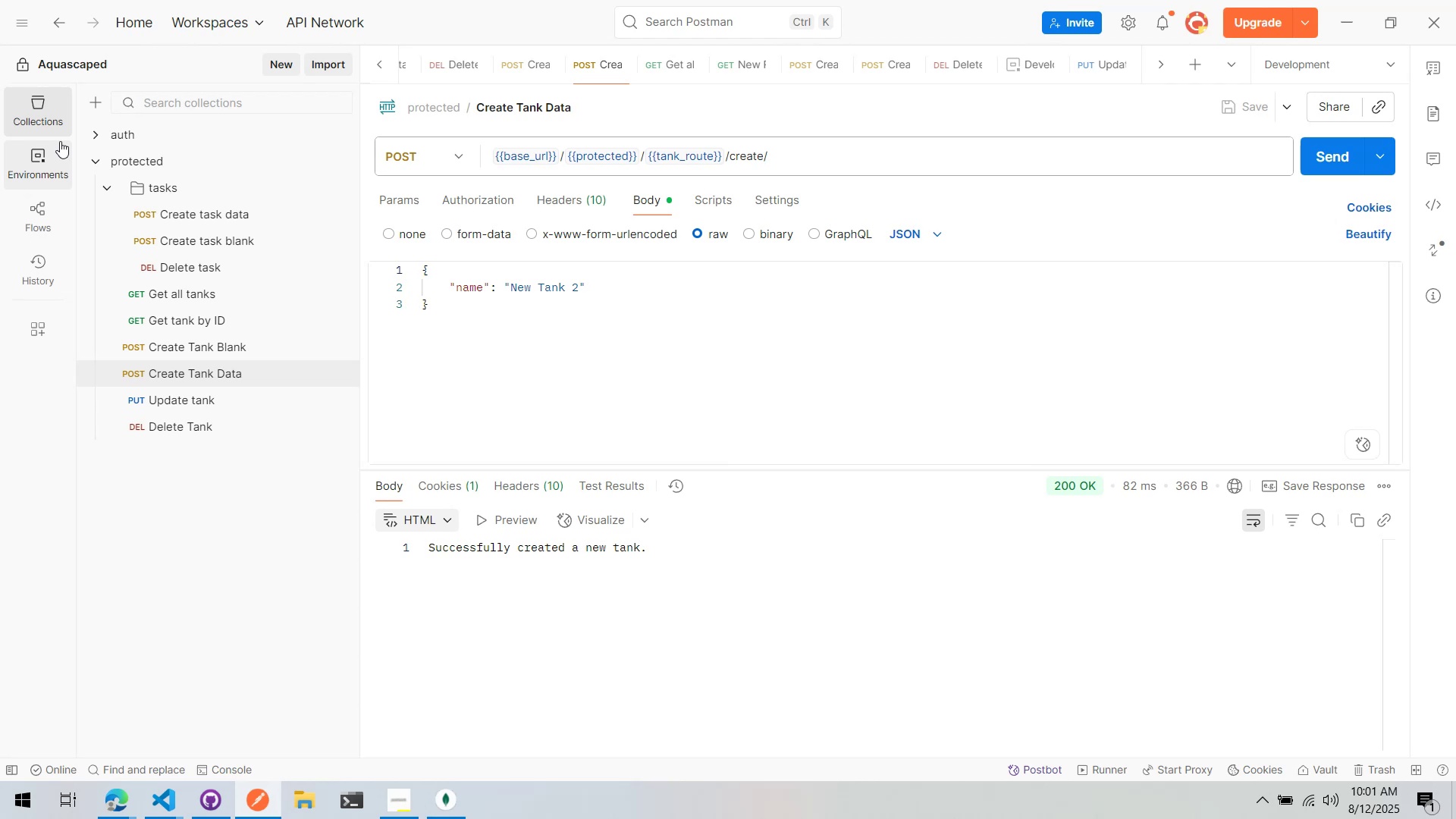 
left_click([234, 393])
 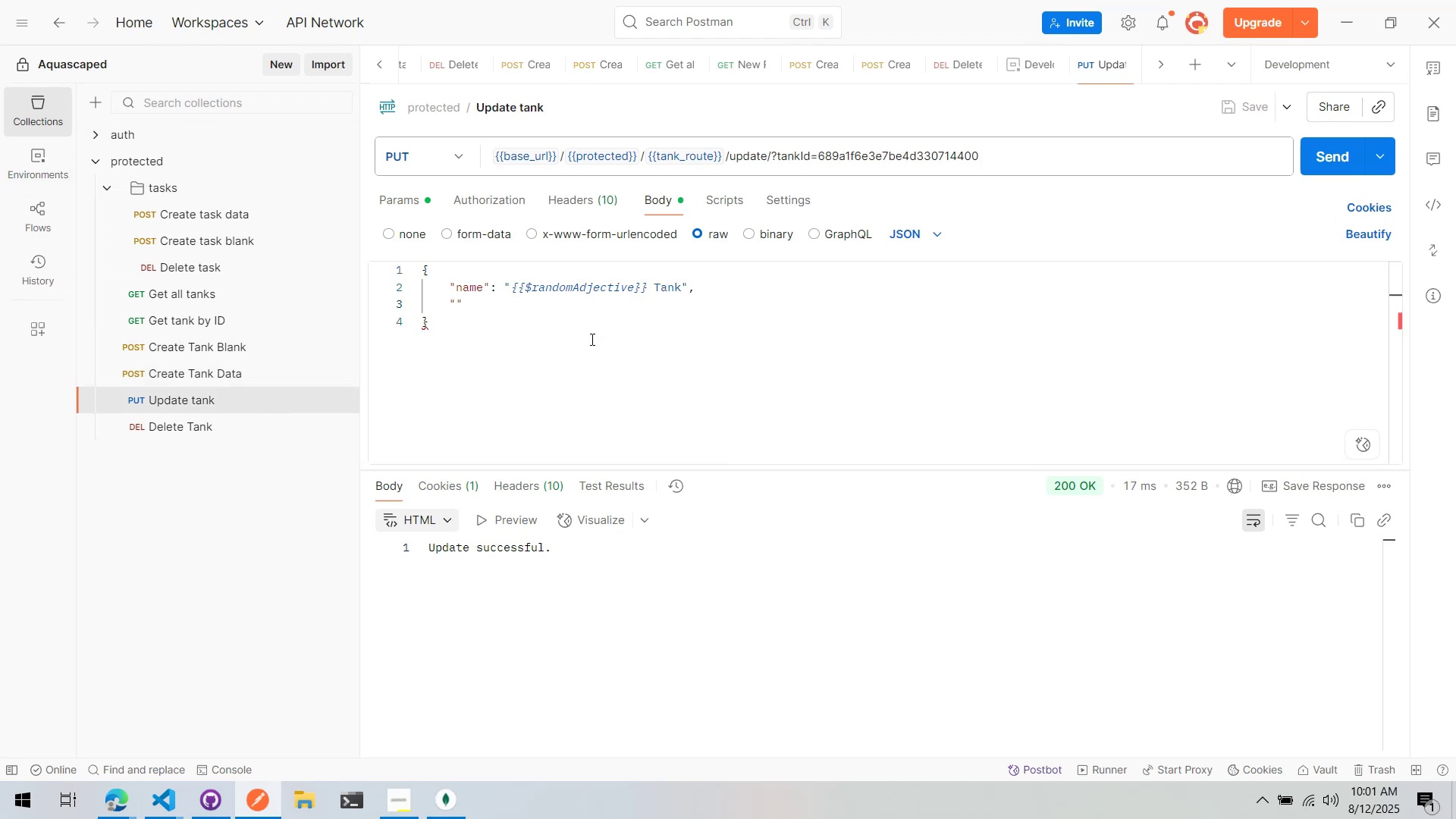 
key(Alt+Tab)
 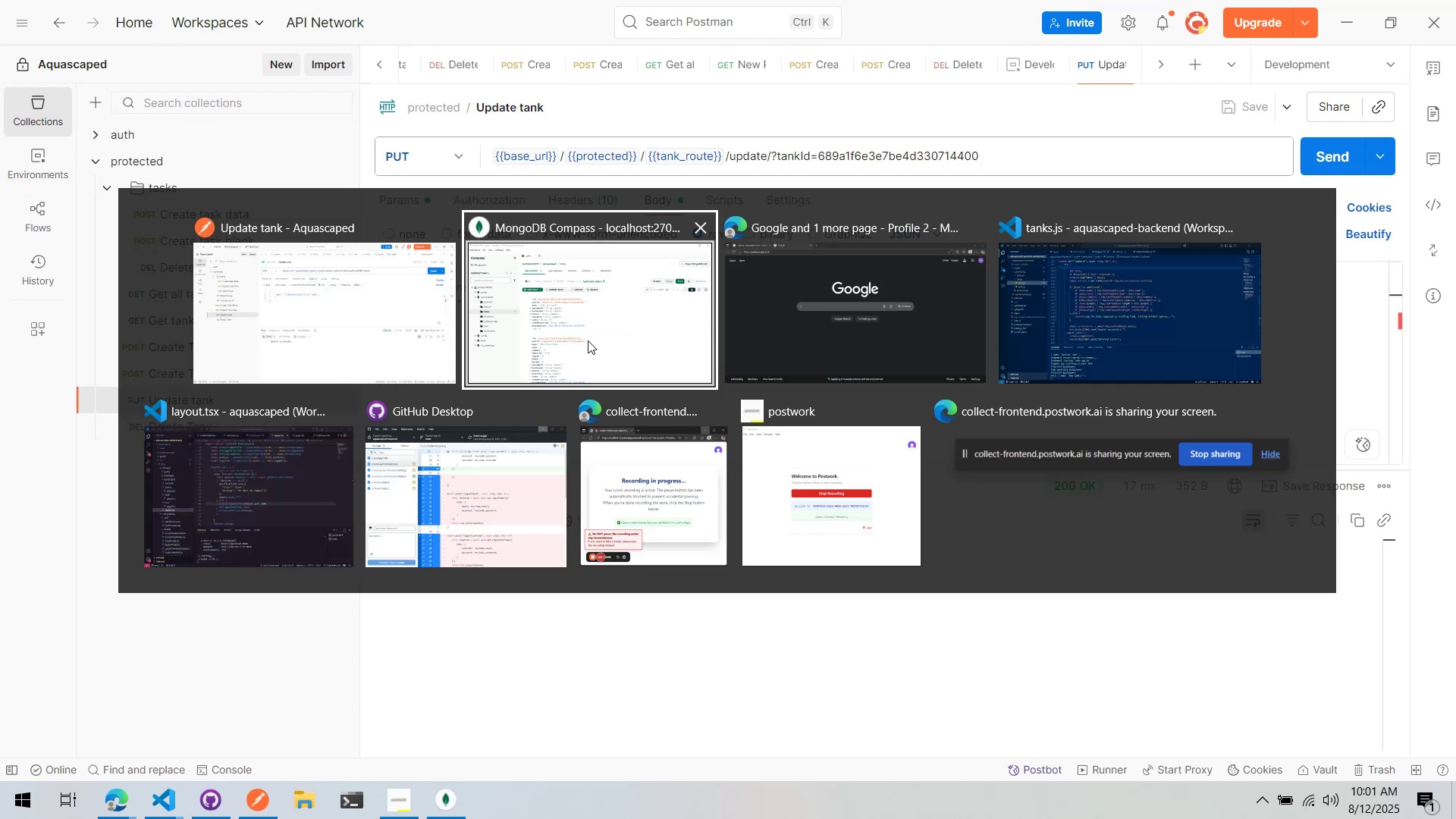 
key(Alt+Tab)
 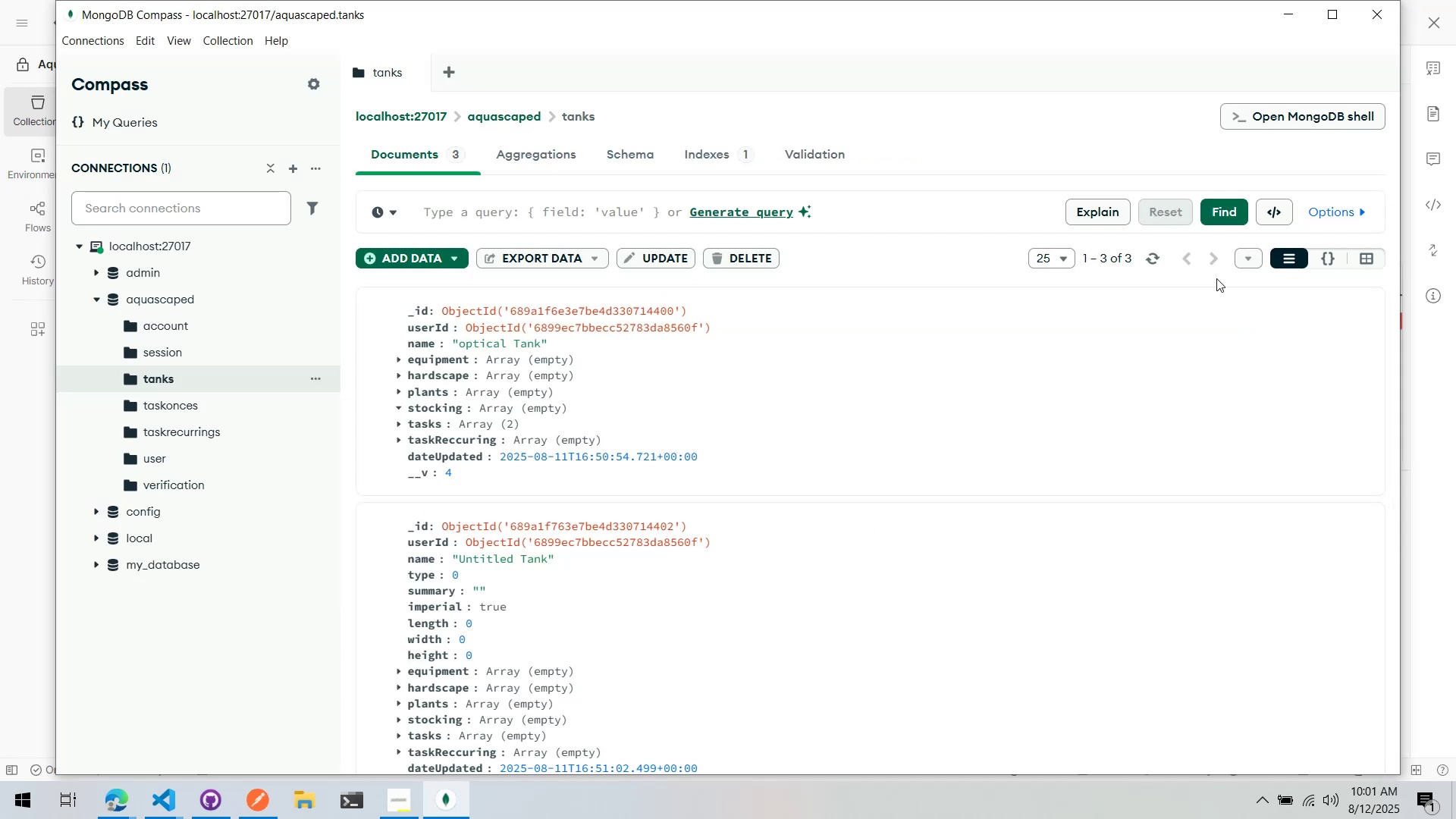 
left_click([1153, 259])
 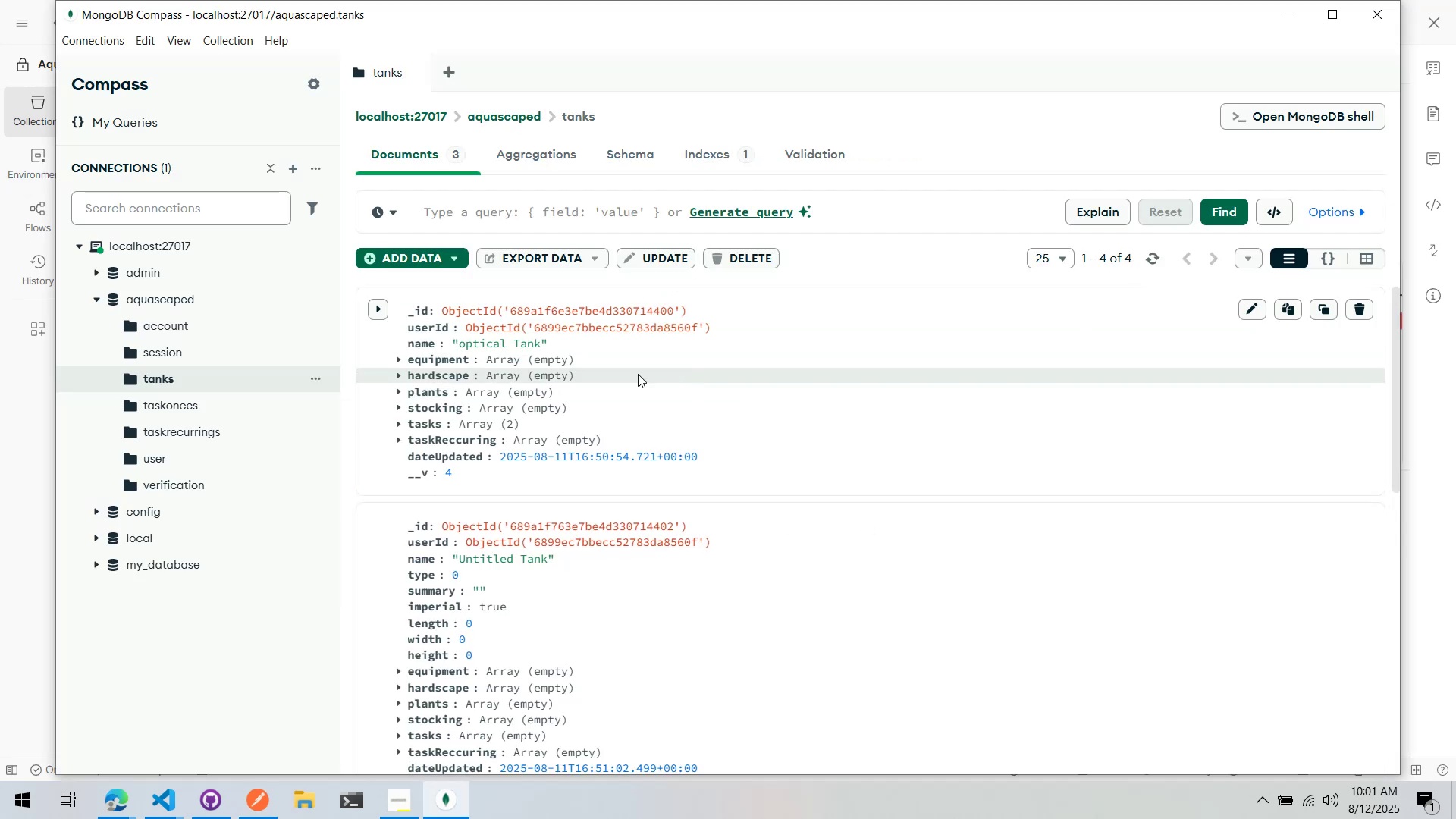 
scroll: coordinate [582, 377], scroll_direction: down, amount: 4.0
 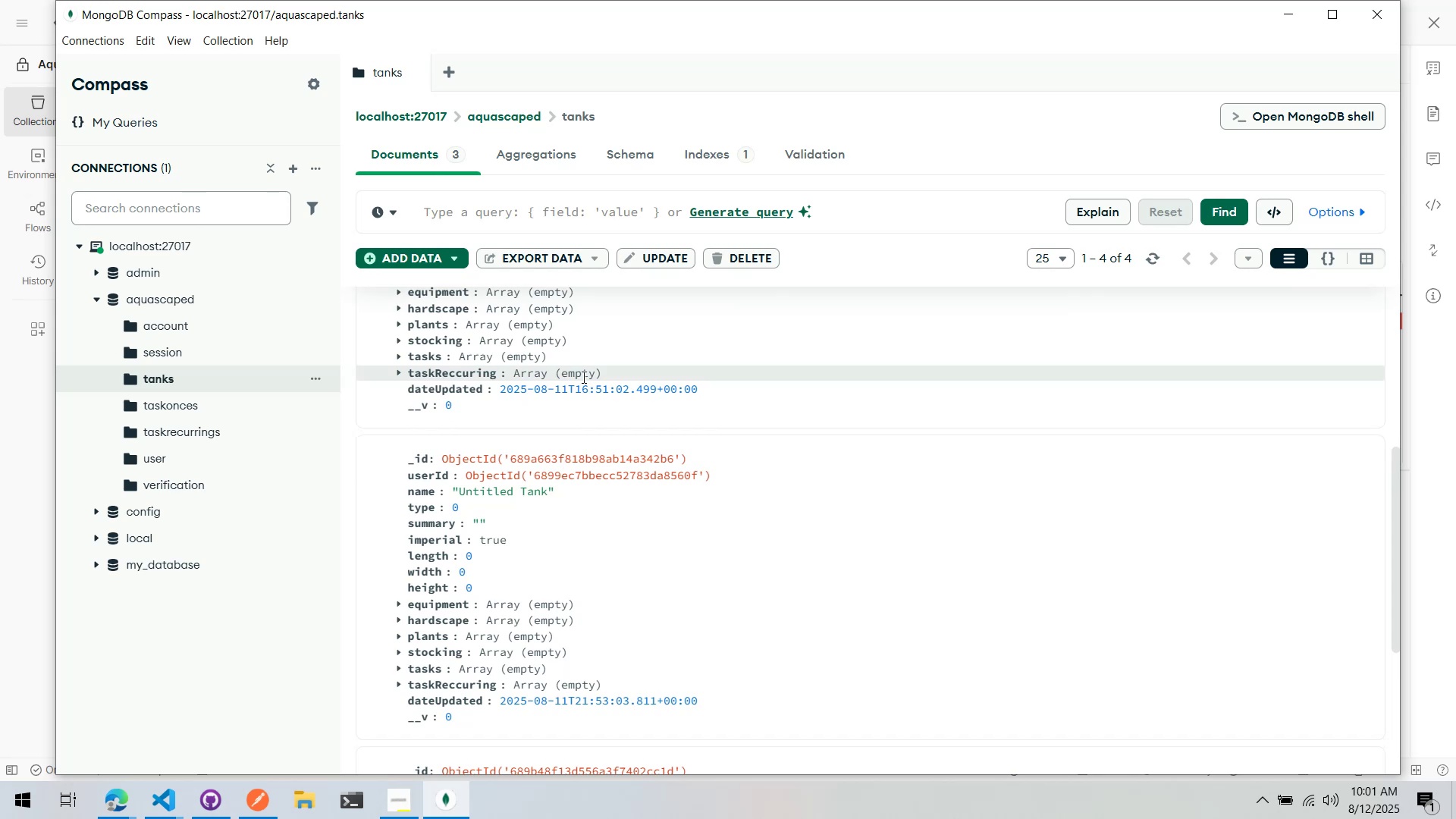 
scroll: coordinate [583, 377], scroll_direction: up, amount: 6.0
 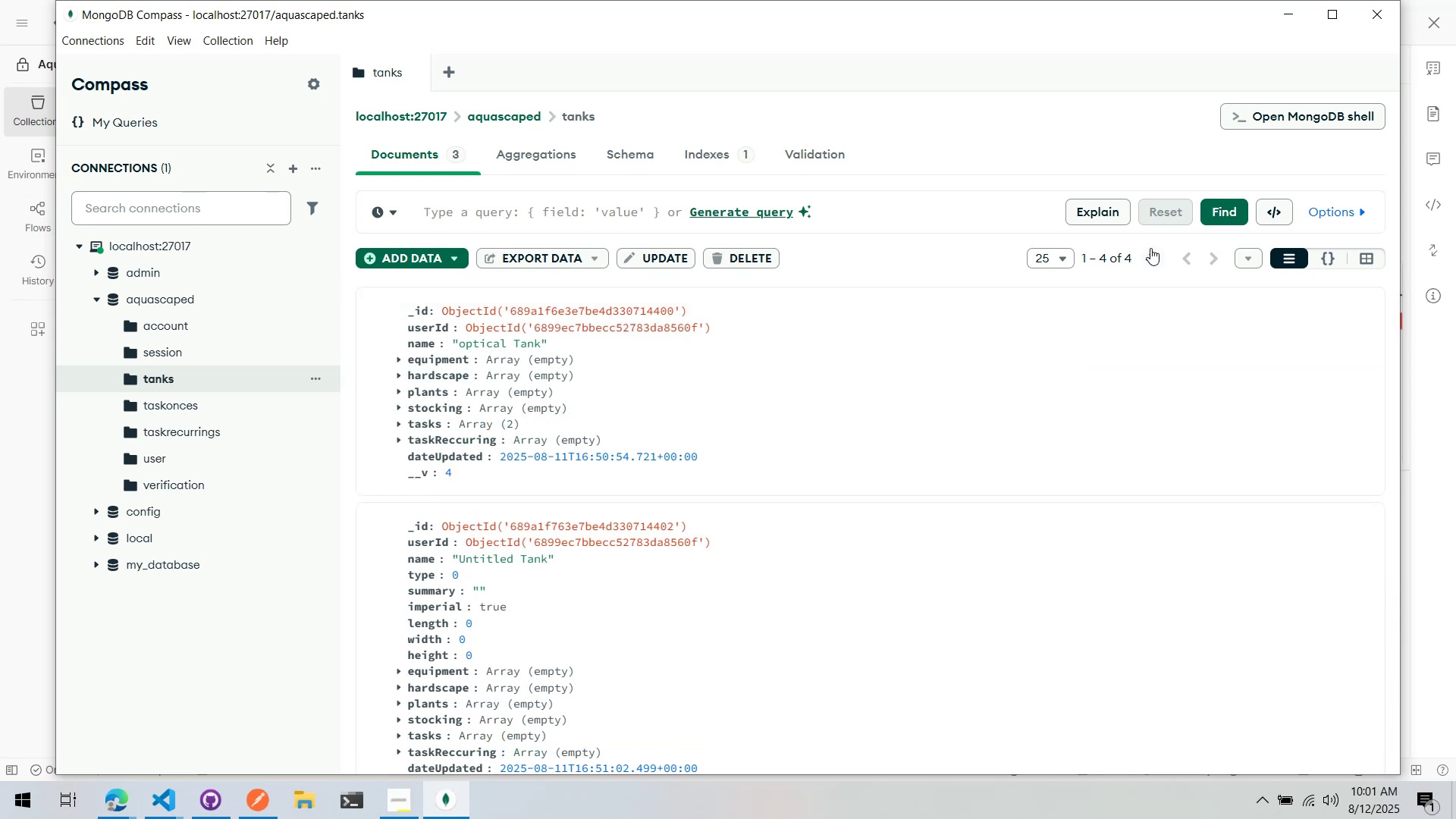 
left_click([1151, 248])
 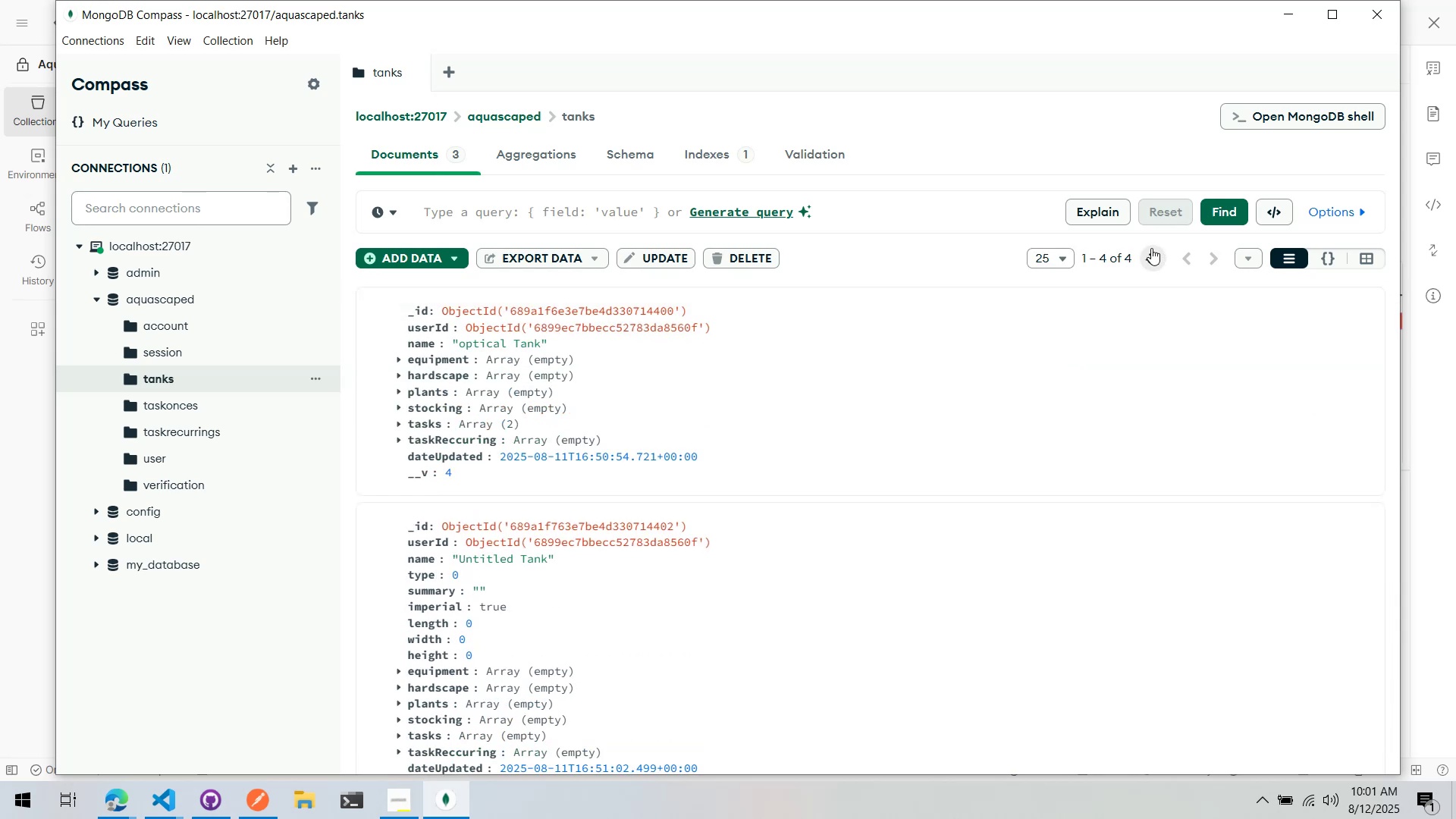 
left_click([1151, 249])
 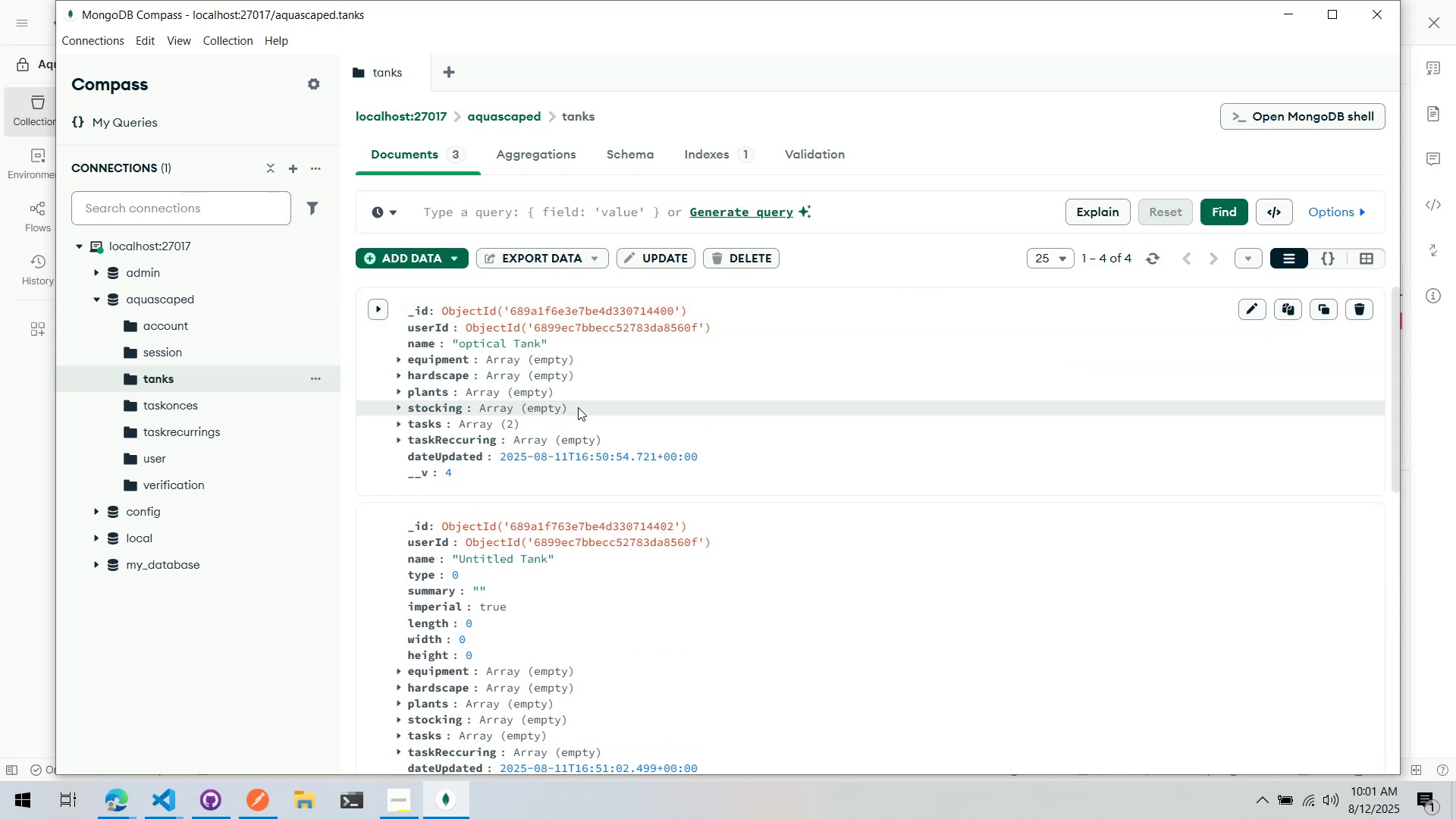 
mouse_move([417, 414])
 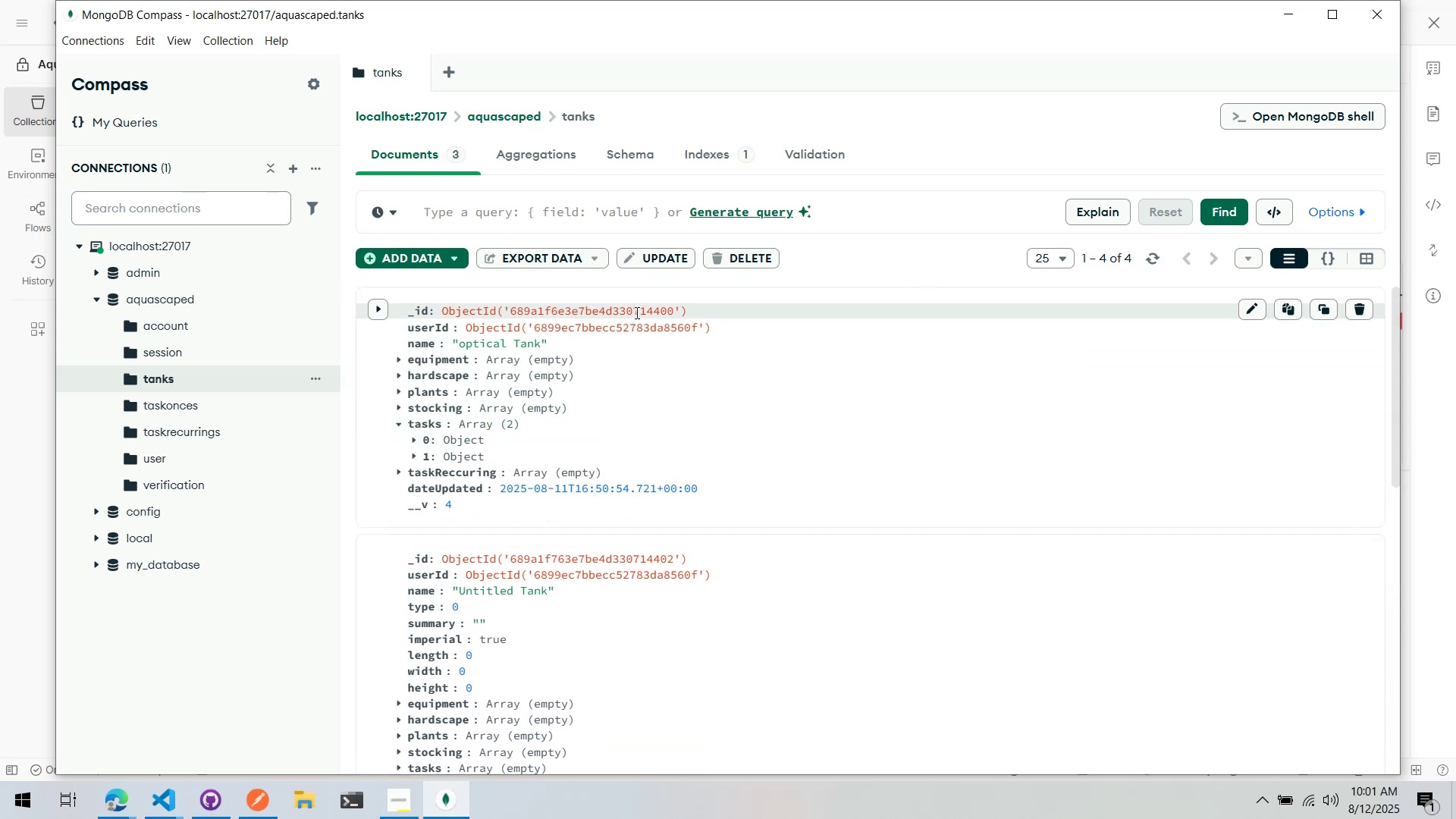 
double_click([635, 312])
 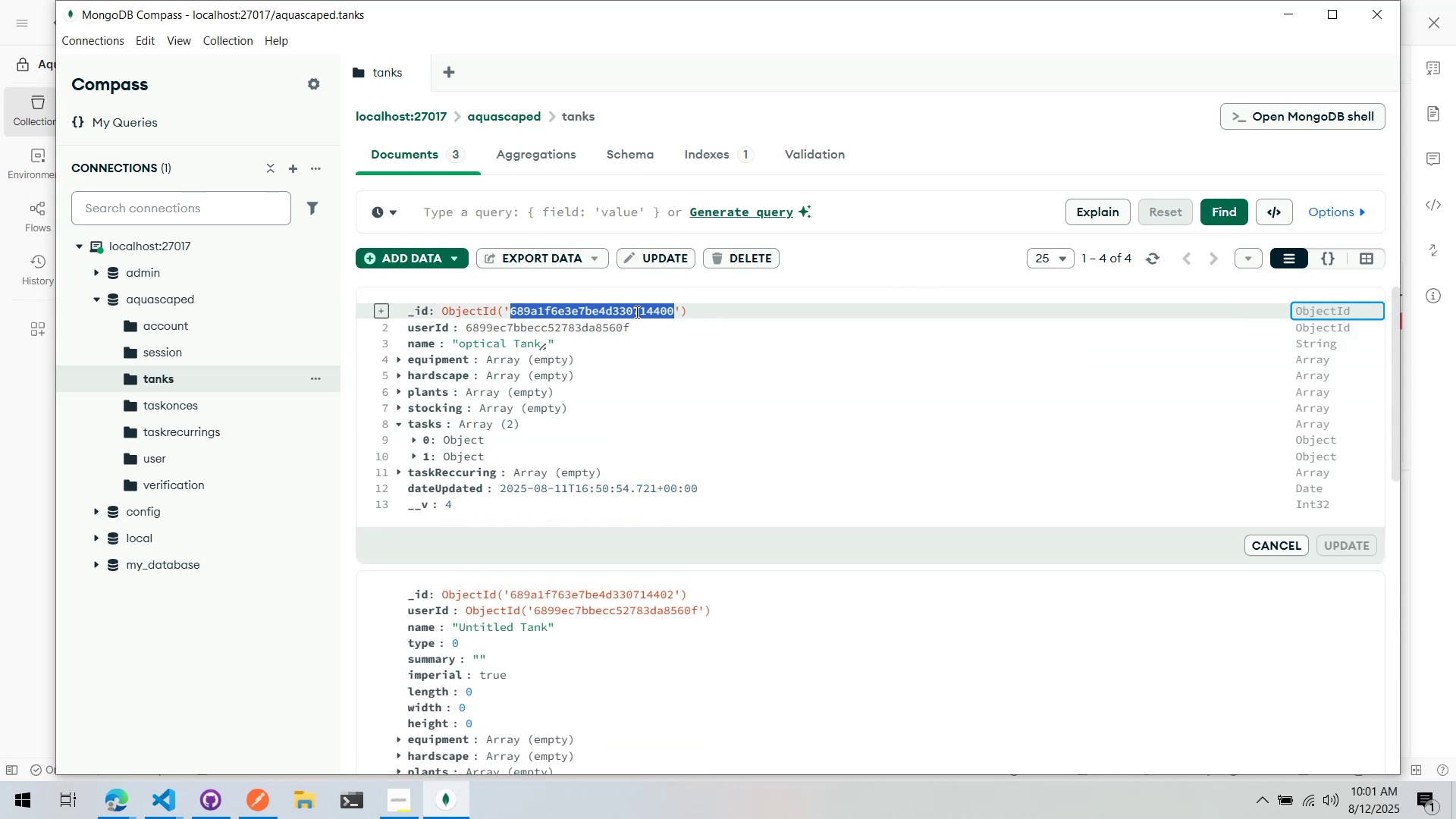 
key(Control+ControlLeft)
 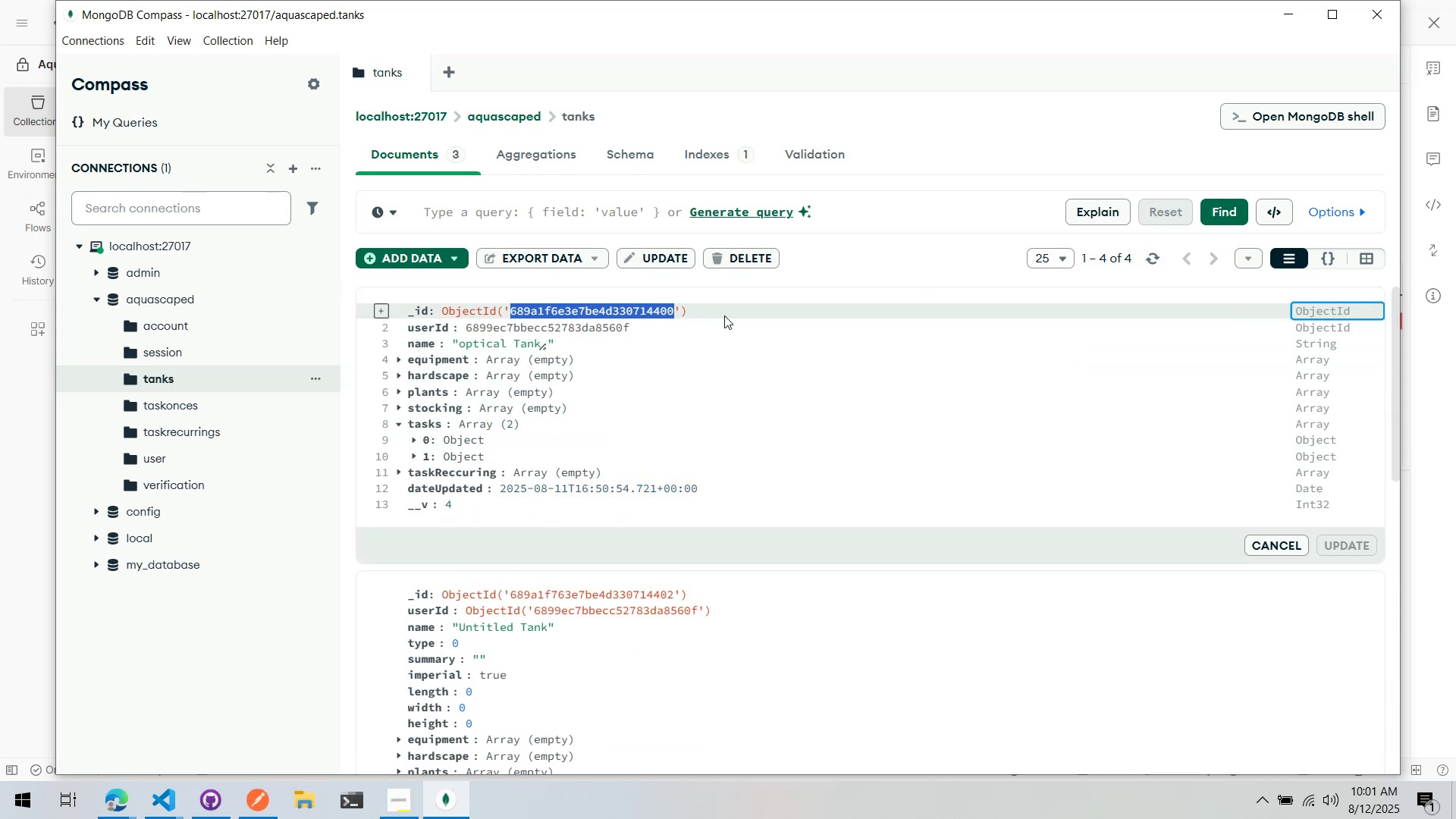 
key(Control+C)
 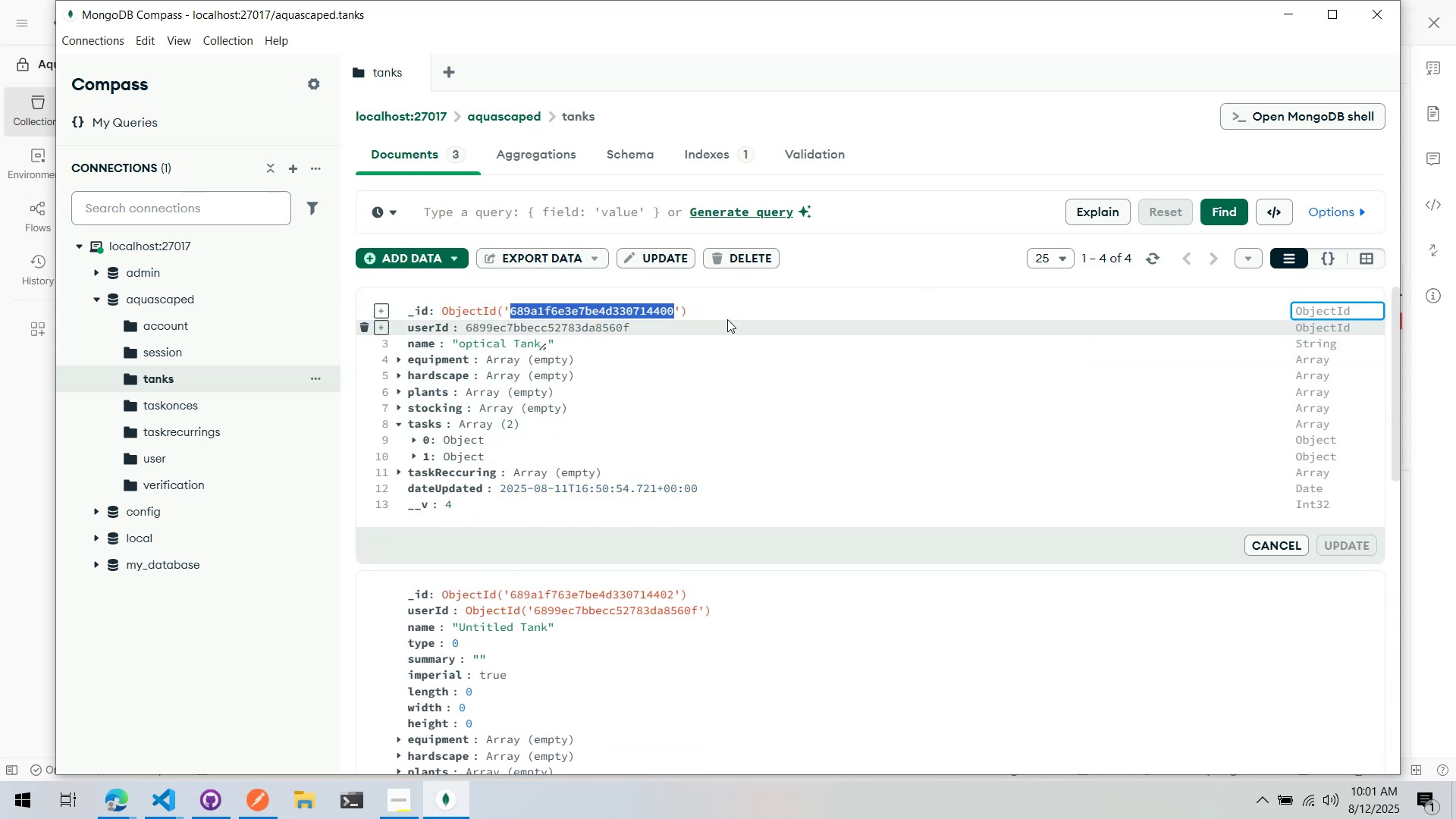 
key(Alt+AltLeft)
 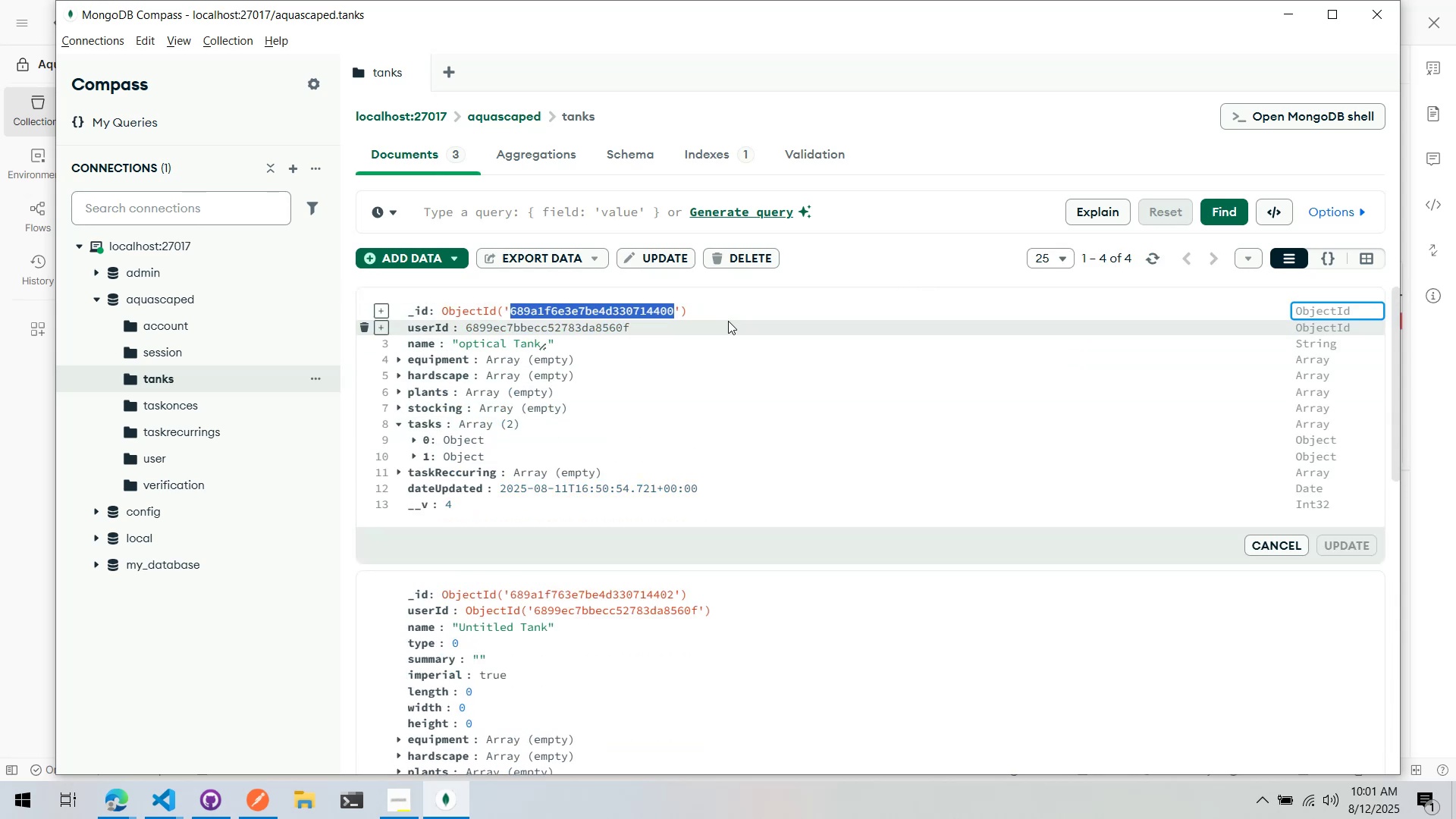 
key(Alt+Tab)
 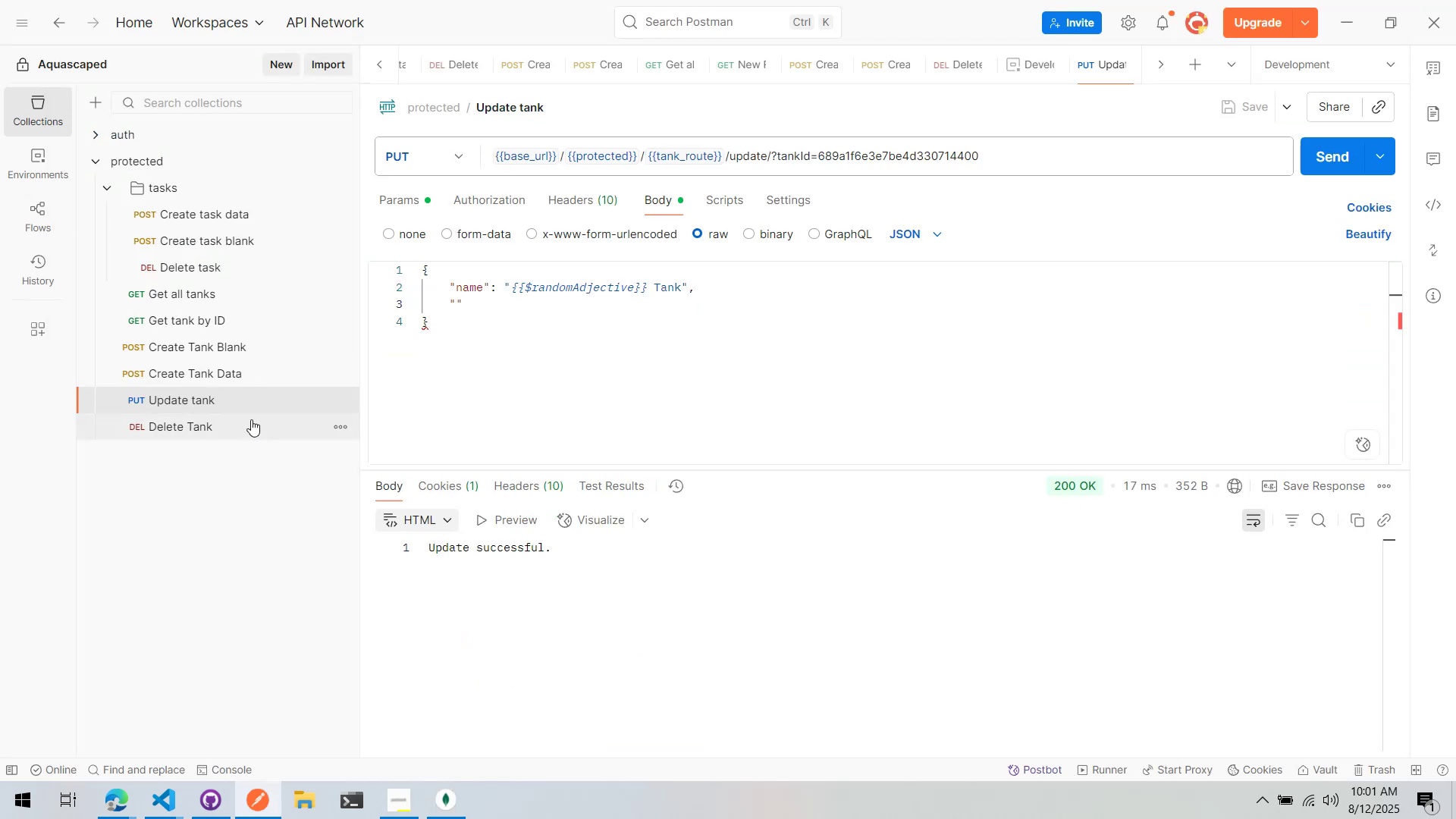 
left_click([247, 425])
 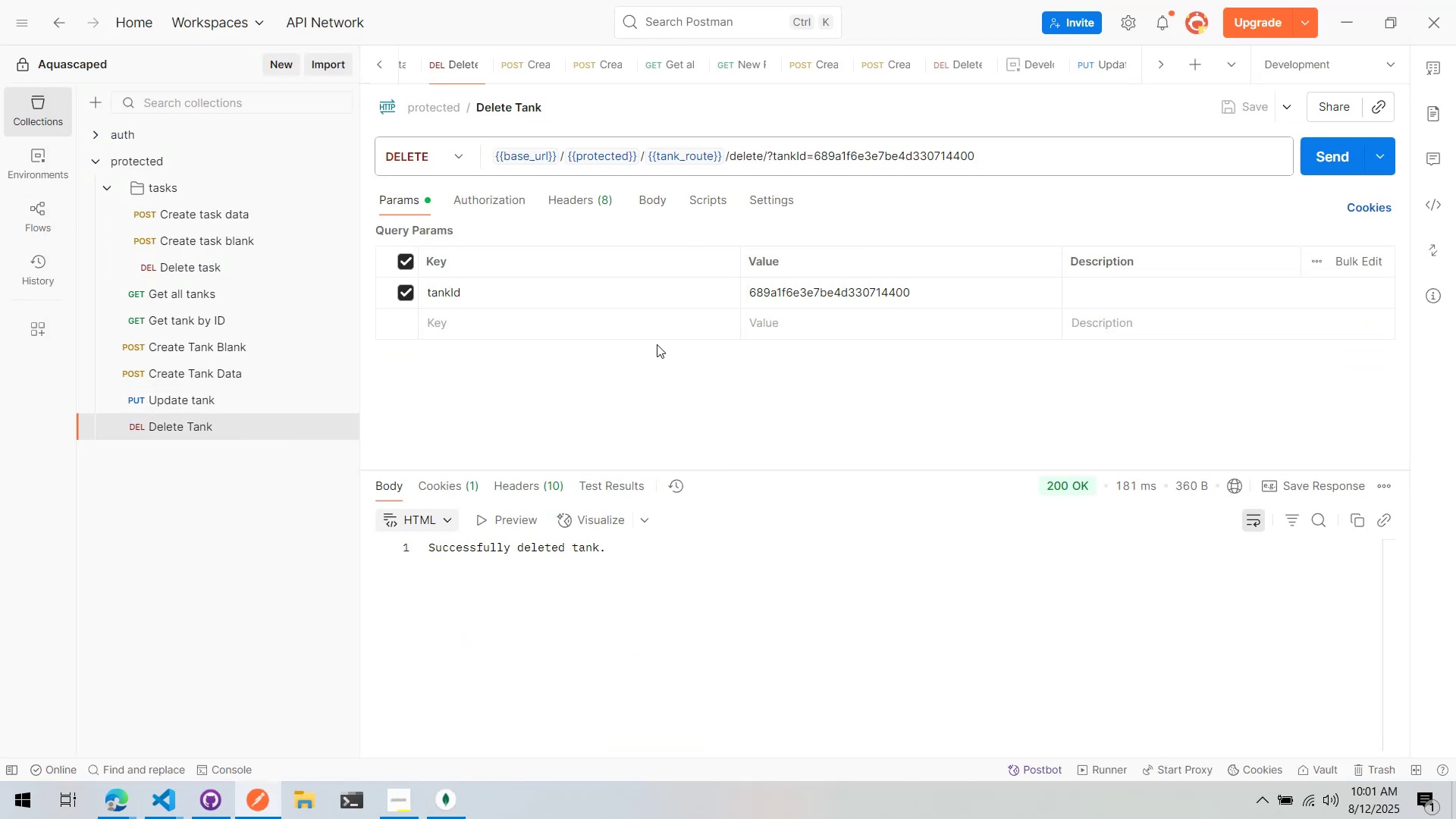 
double_click([849, 288])
 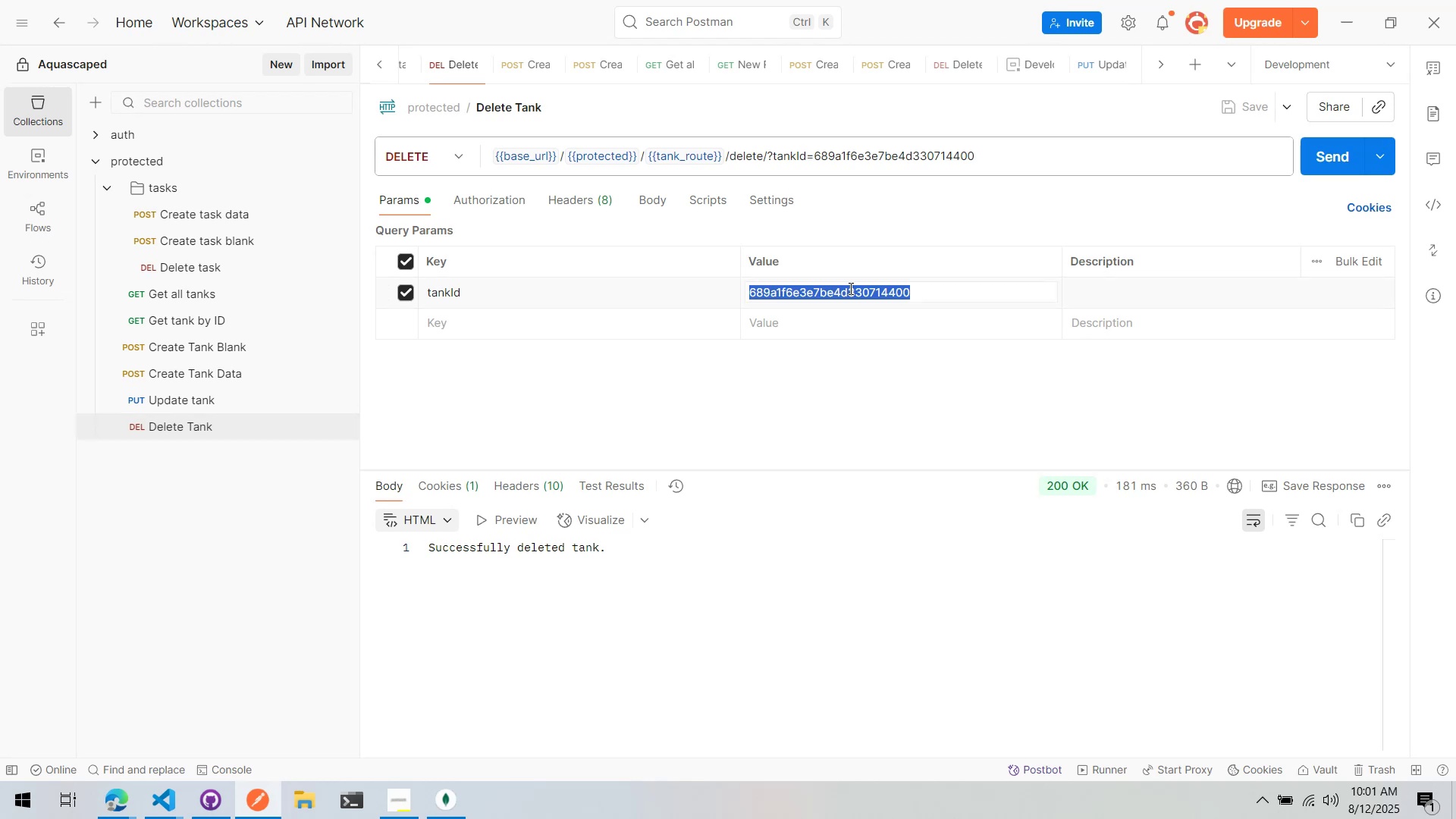 
triple_click([849, 288])
 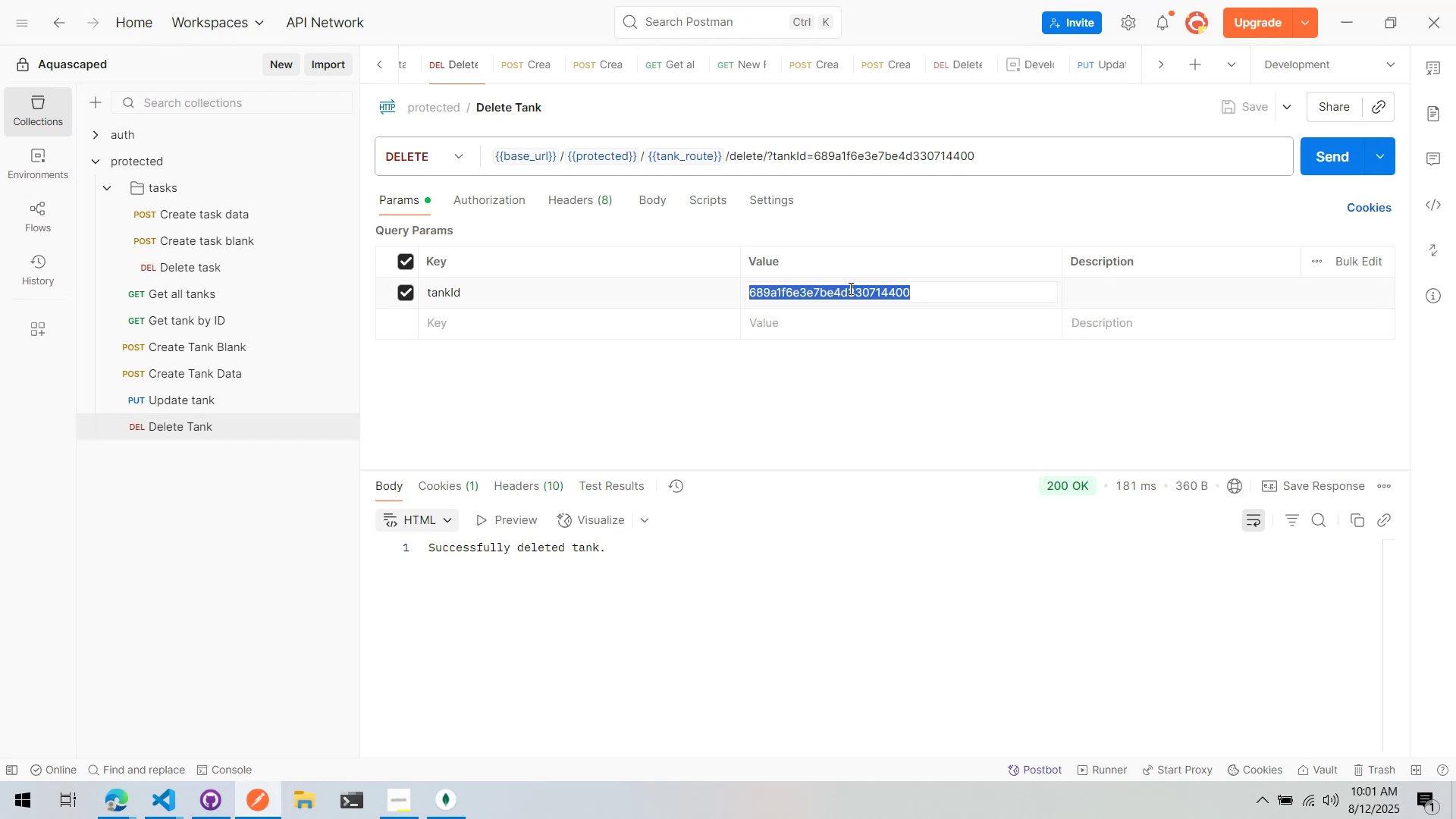 
key(Control+ControlLeft)
 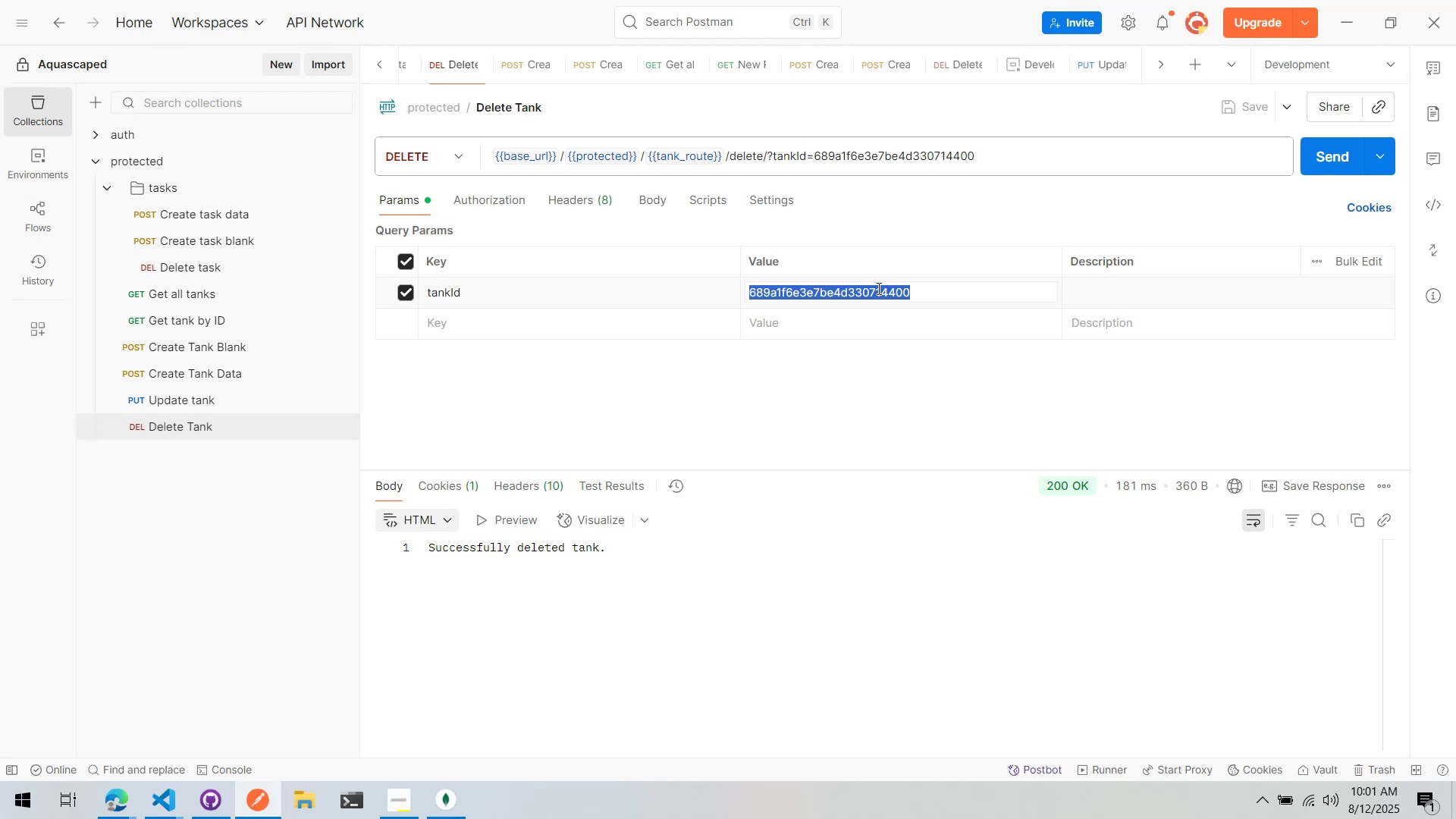 
key(Control+V)
 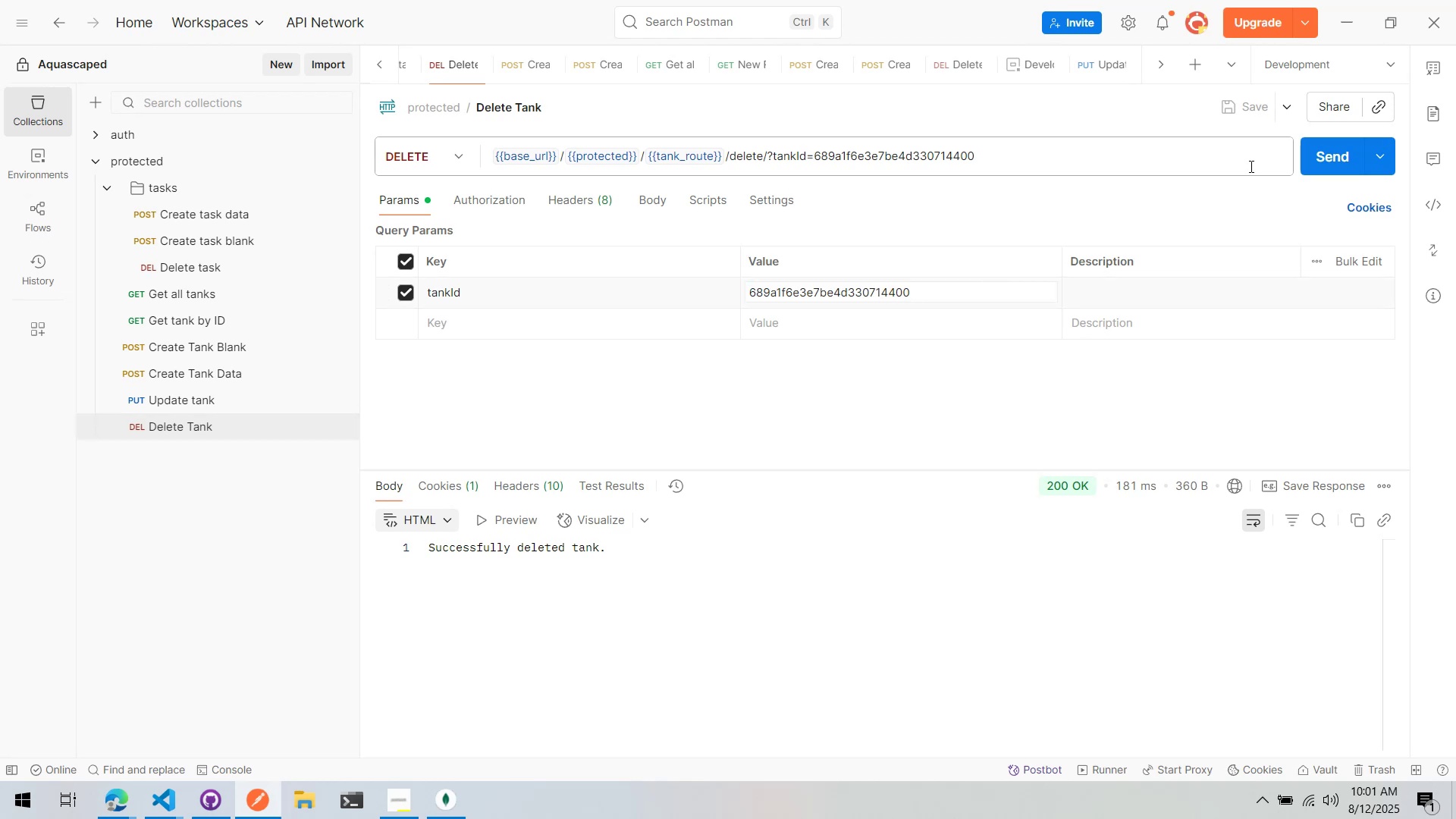 
hold_key(key=AltLeft, duration=0.34)
 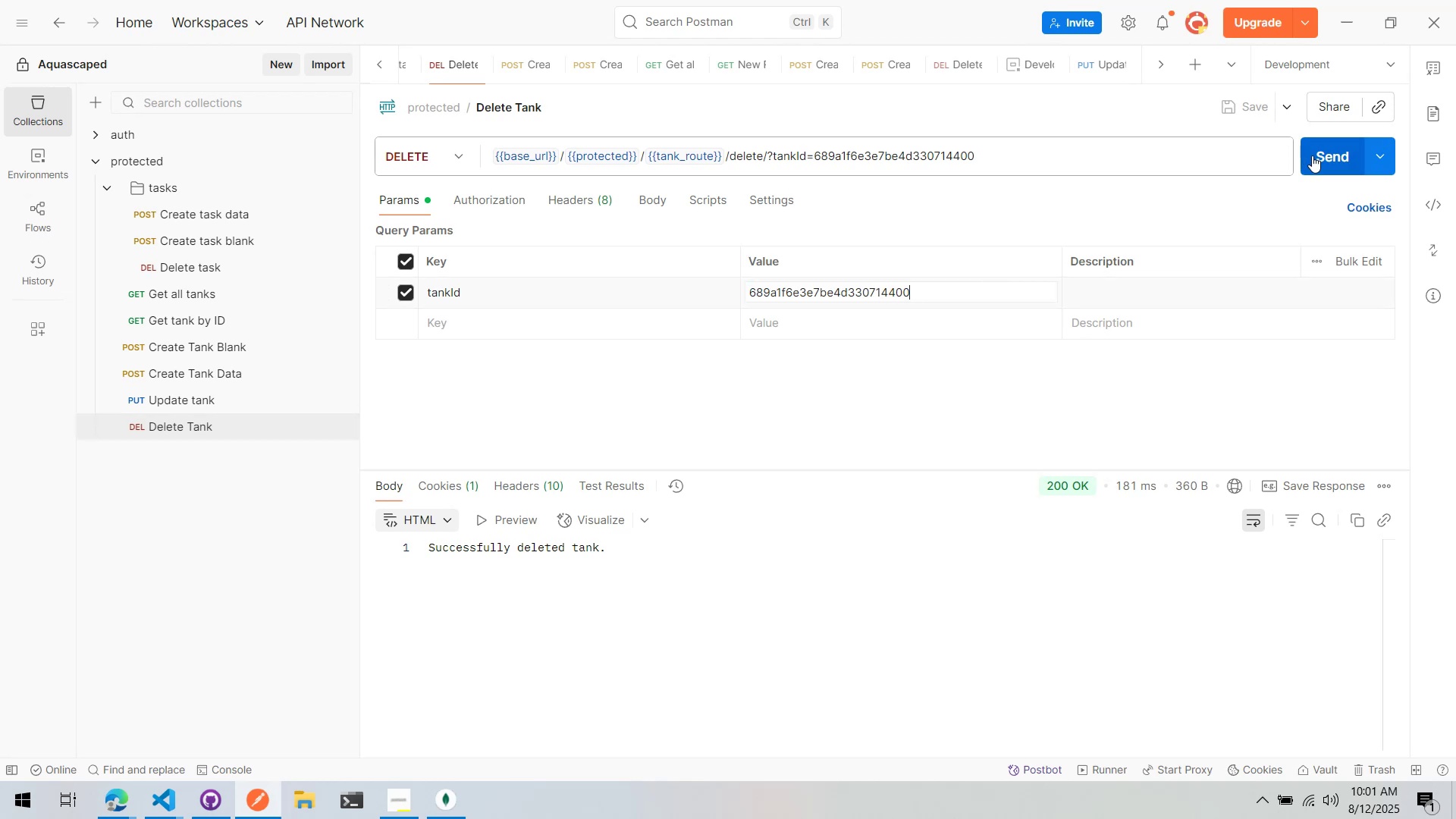 
left_click([1312, 155])
 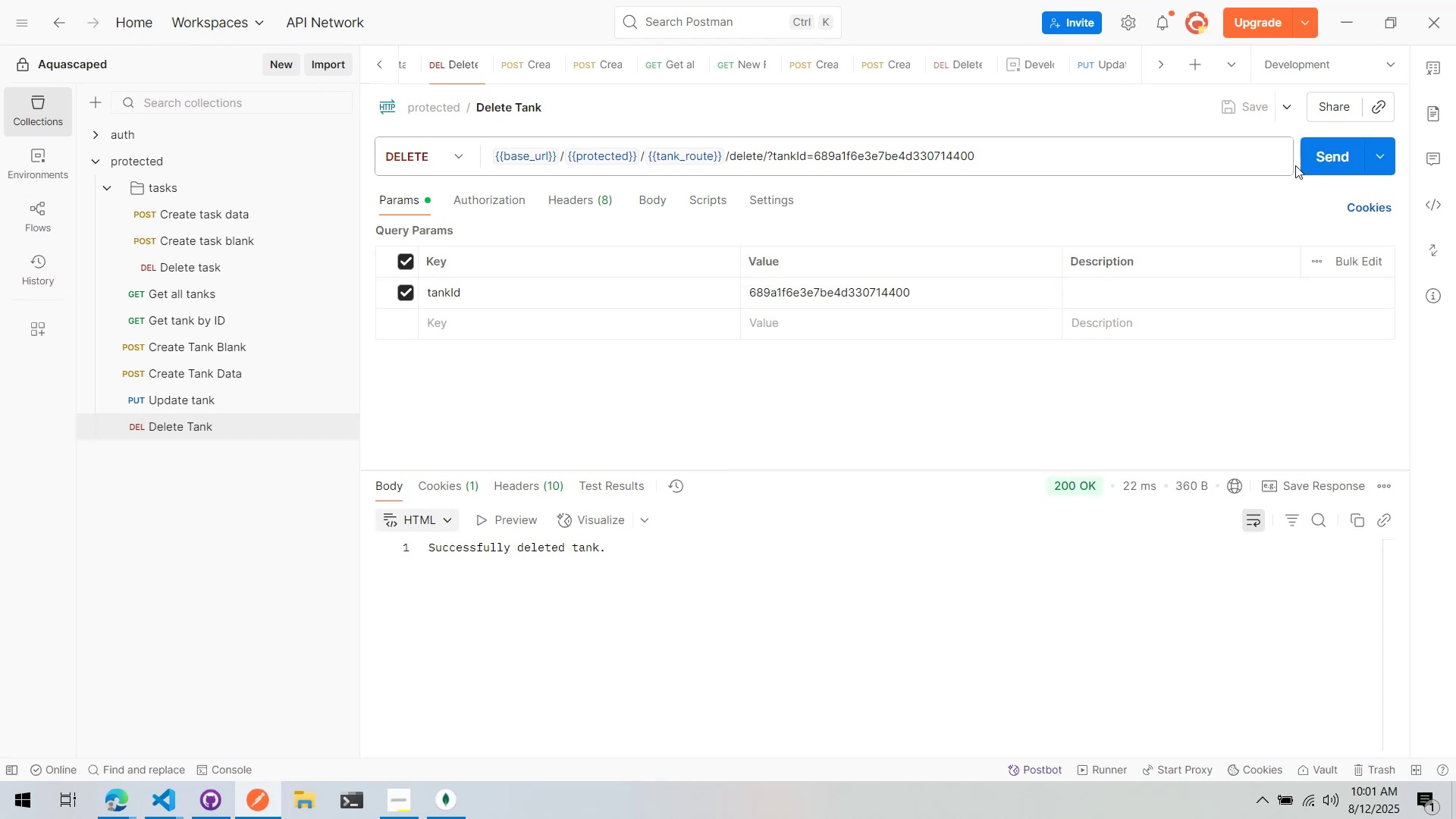 
key(Alt+Tab)
 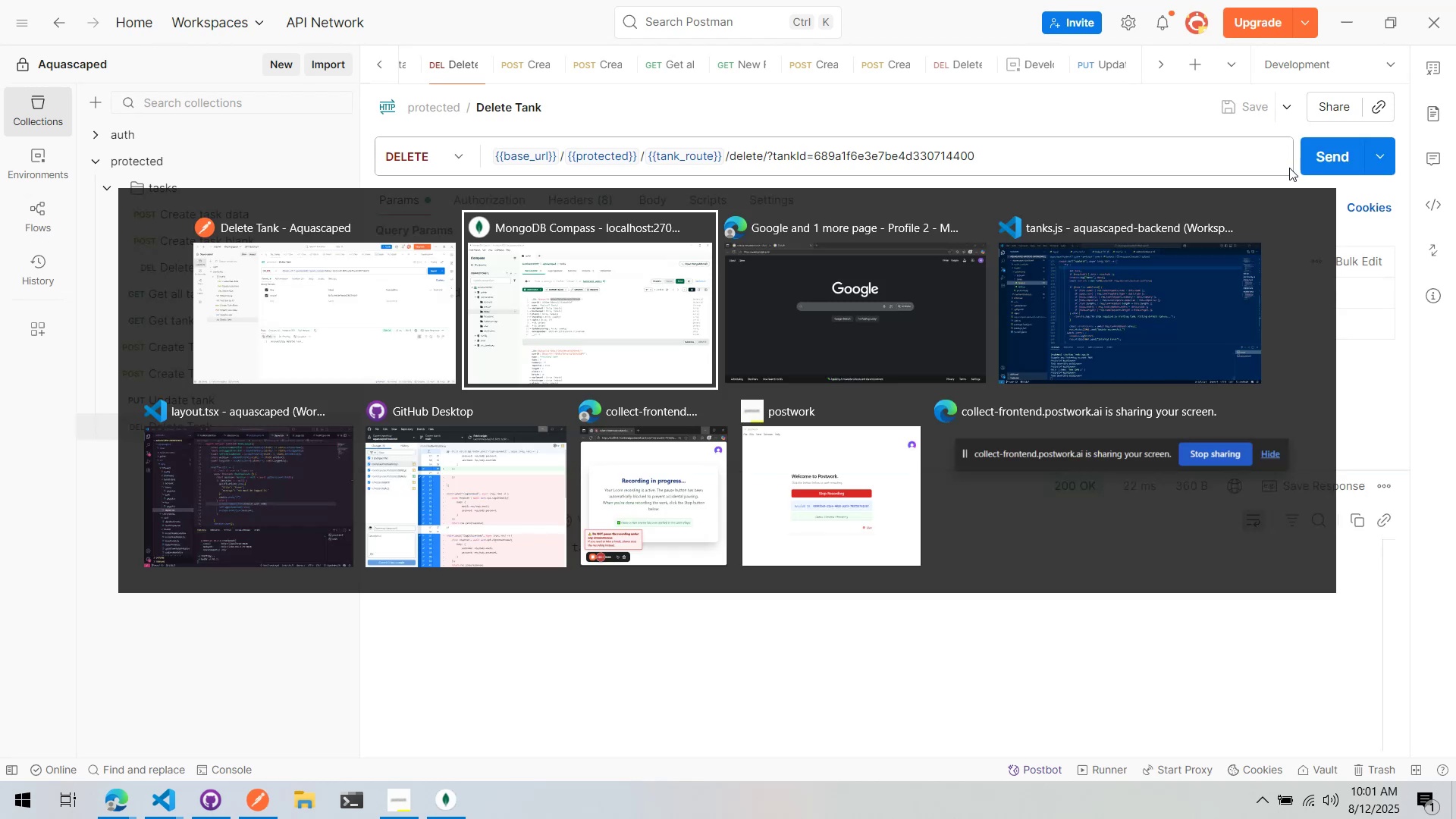 
key(Alt+Tab)
 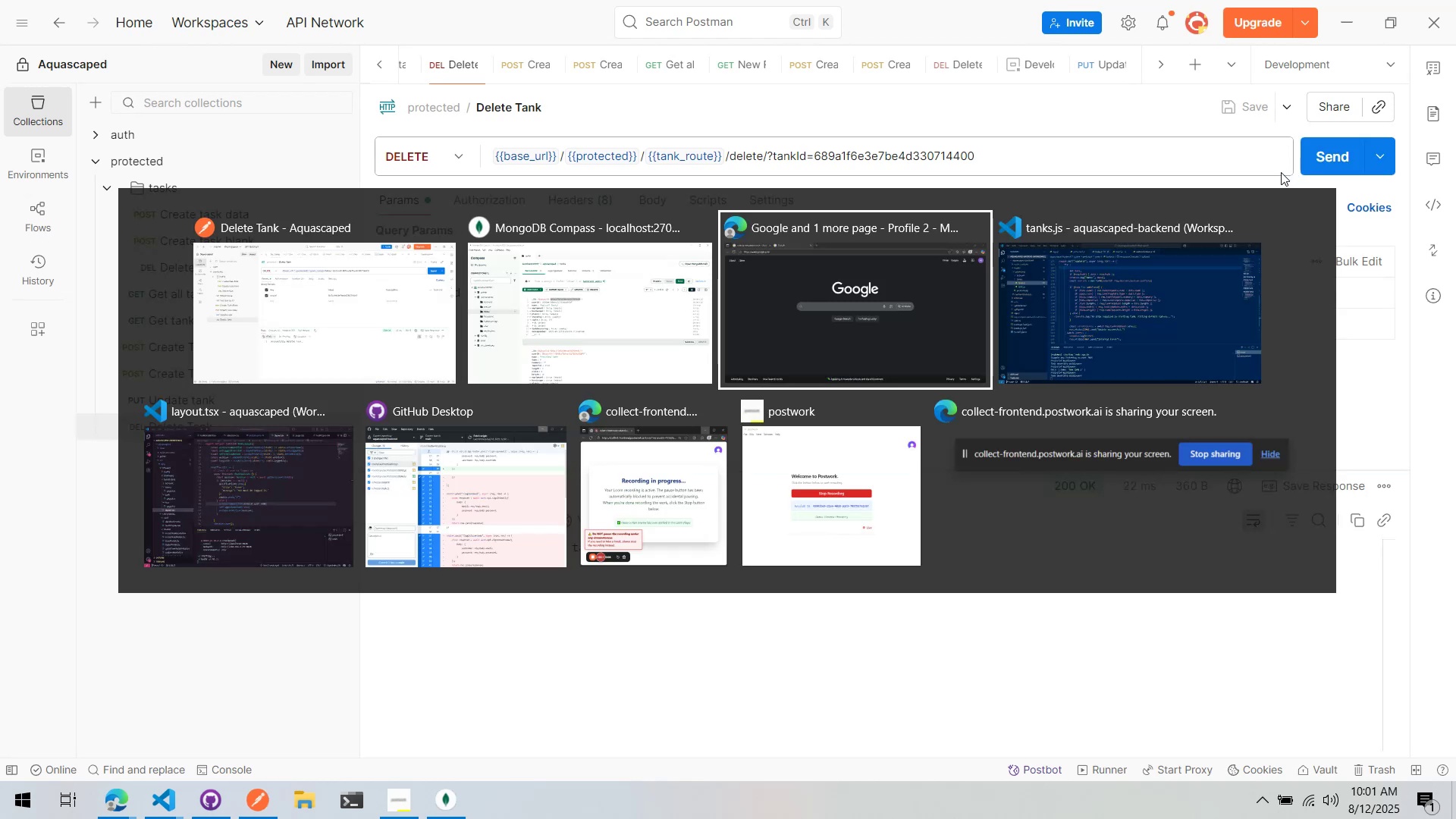 
key(Alt+Tab)
 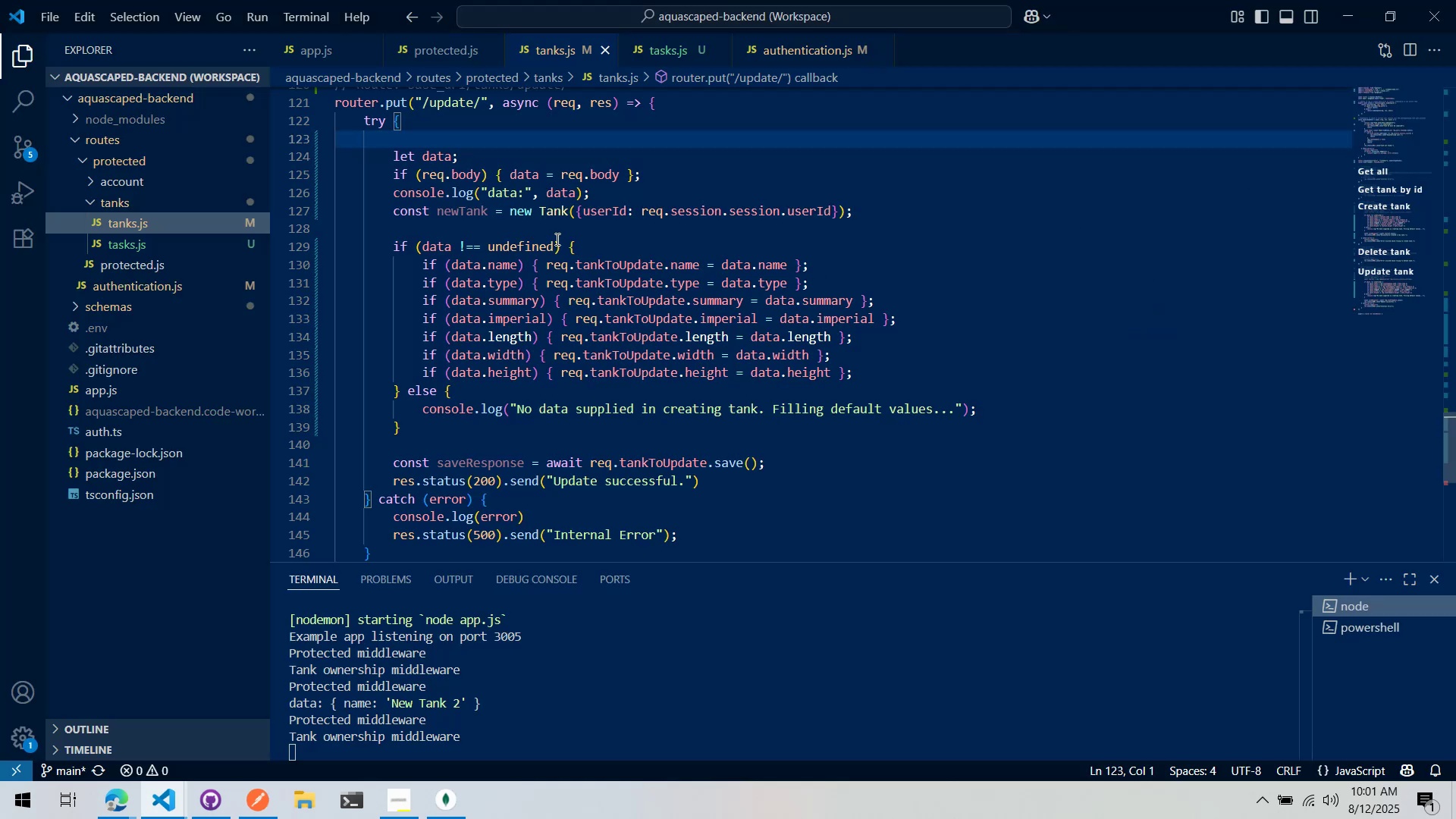 
scroll: coordinate [508, 268], scroll_direction: up, amount: 3.0
 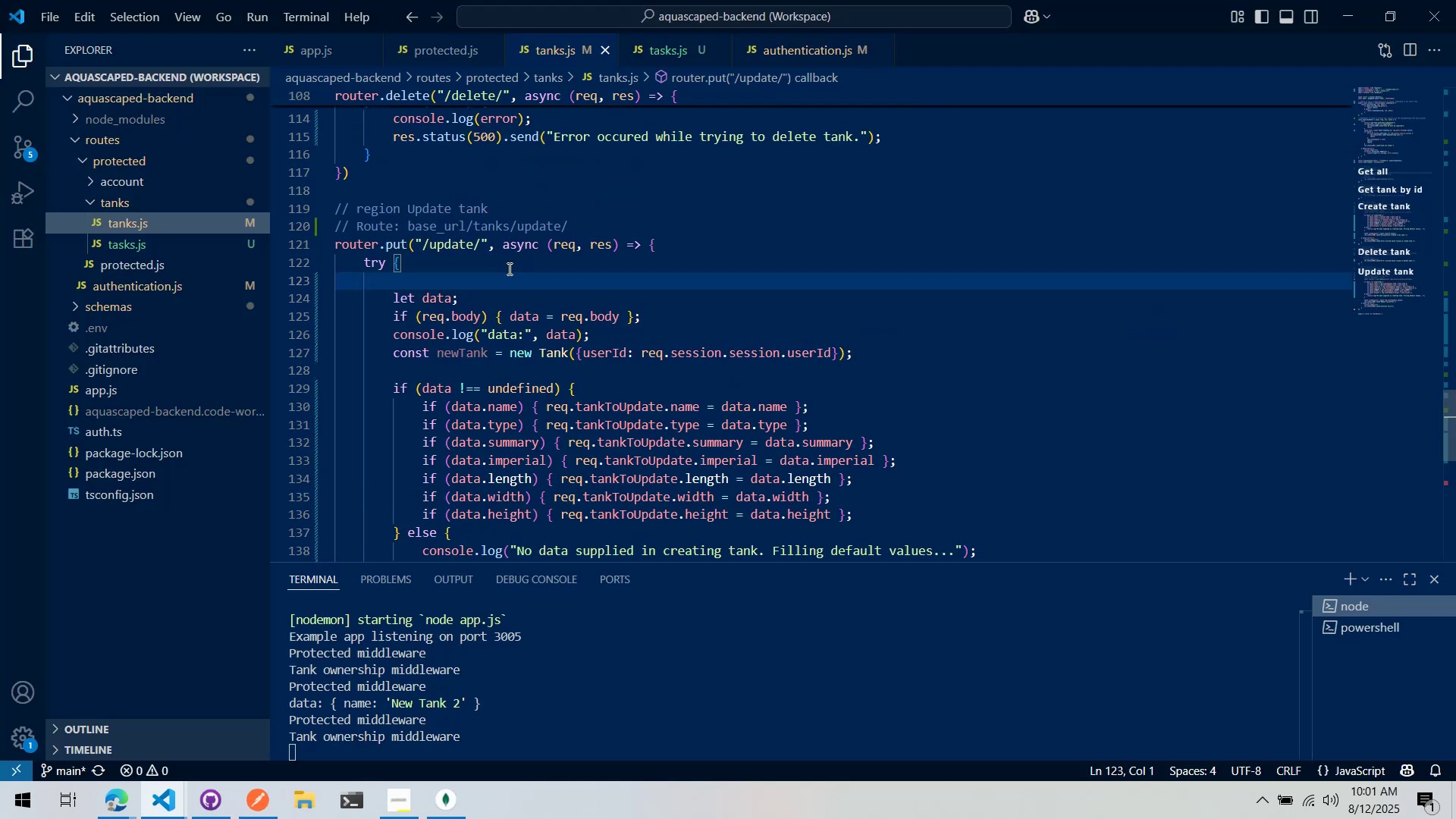 
scroll: coordinate [508, 268], scroll_direction: down, amount: 8.0
 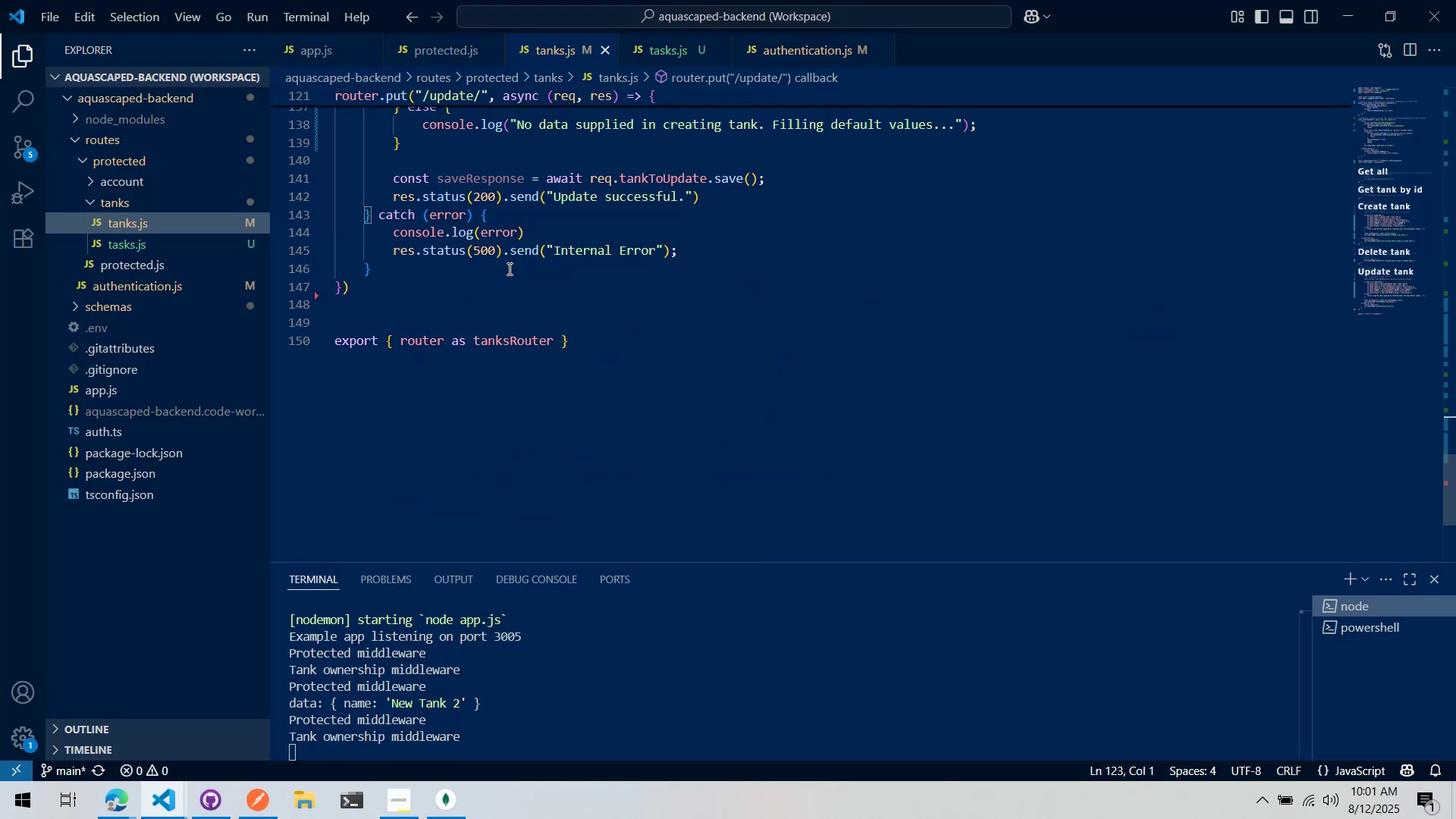 
scroll: coordinate [508, 268], scroll_direction: up, amount: 4.0
 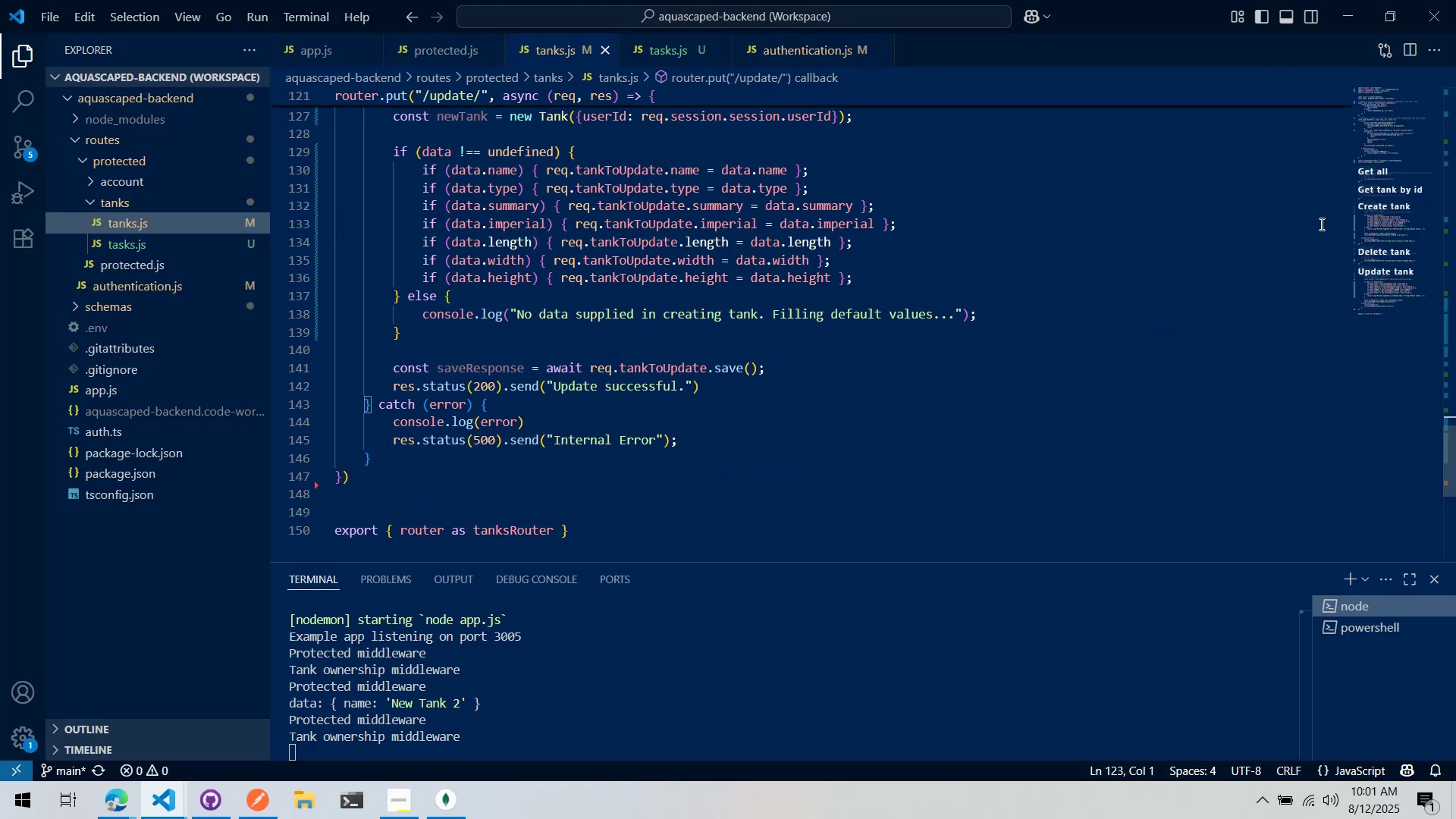 
left_click([1400, 268])
 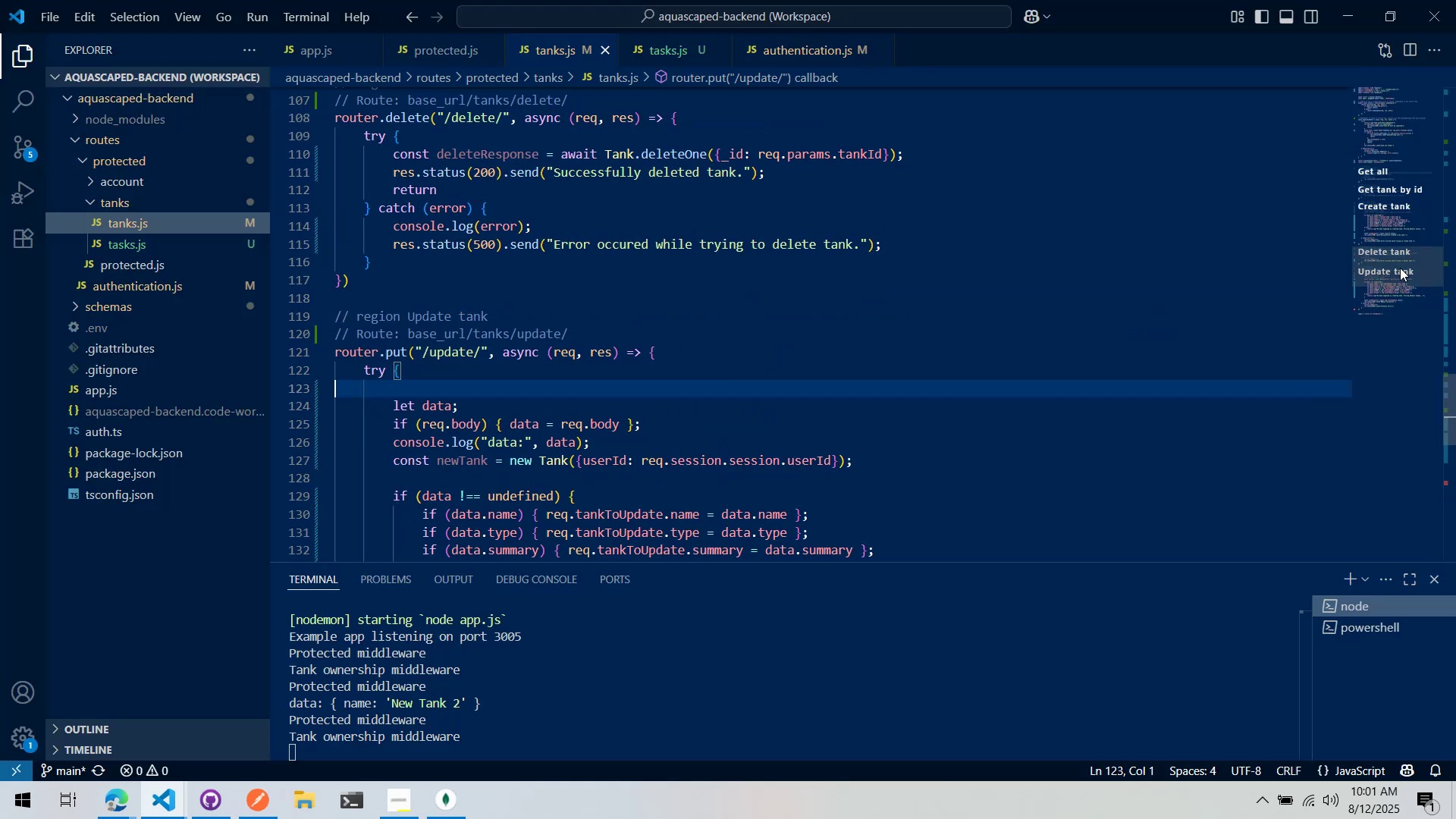 
left_click_drag(start_coordinate=[1400, 268], to_coordinate=[1395, 256])
 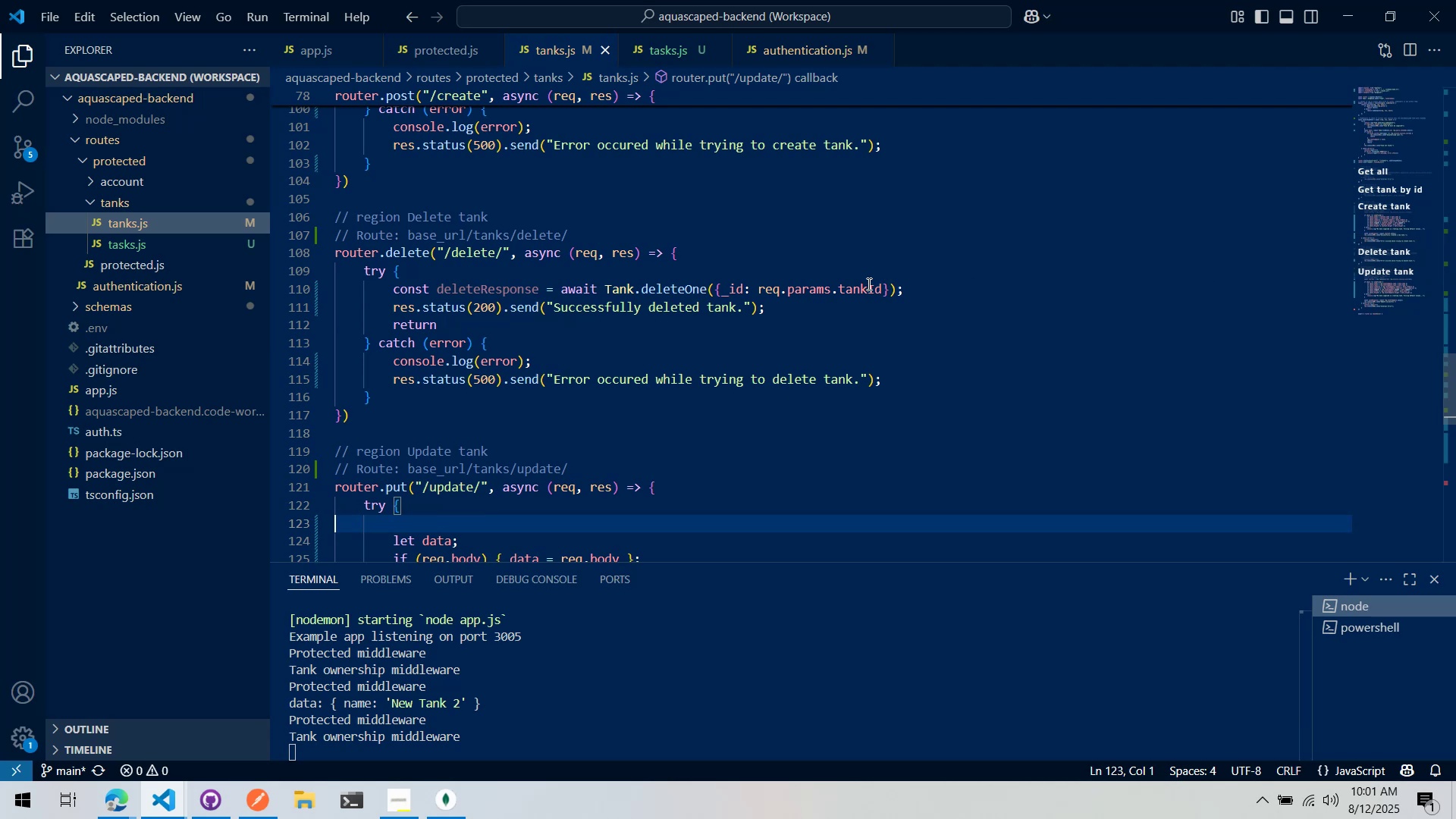 
left_click([869, 277])
 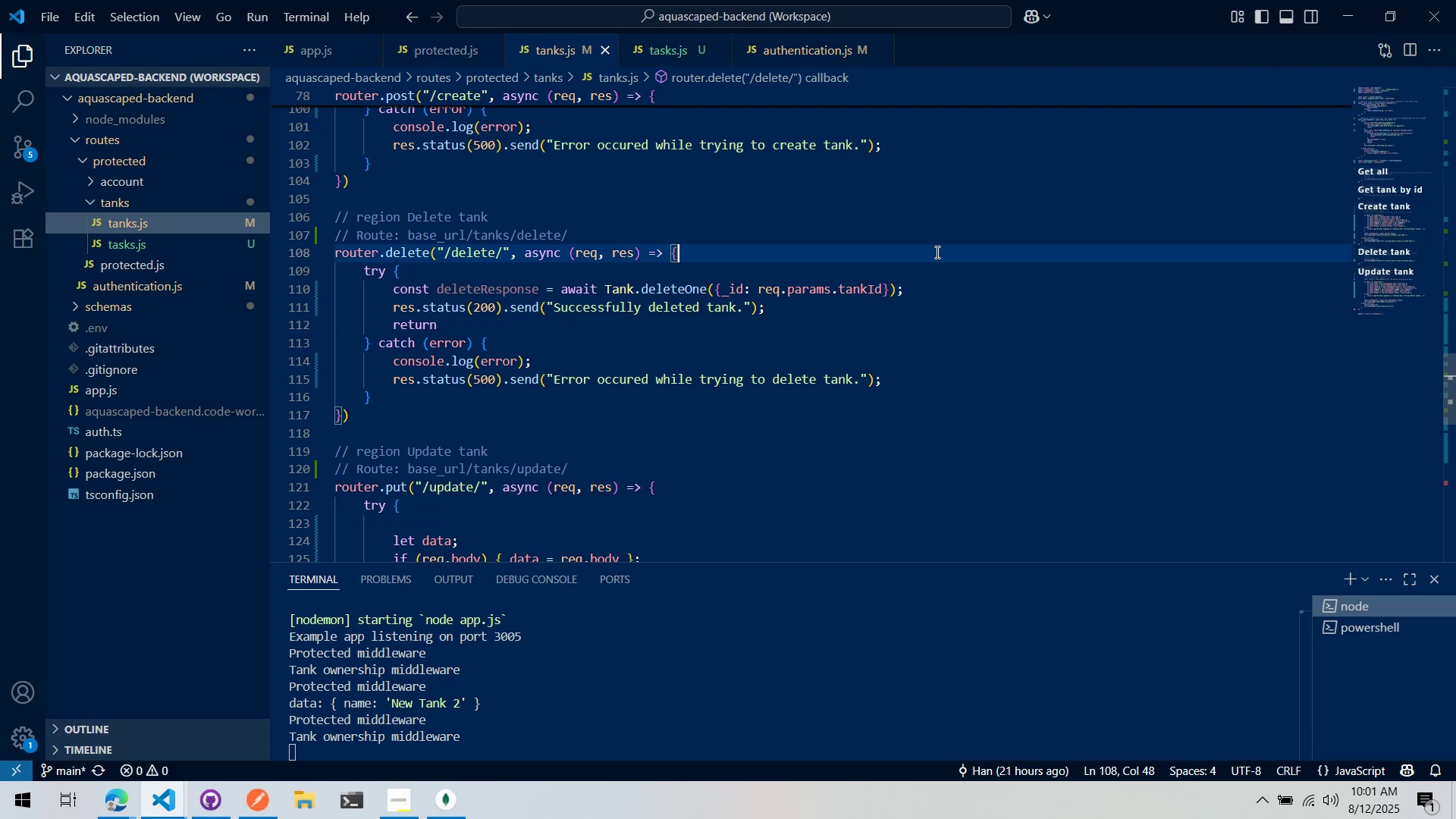 
triple_click([931, 261])
 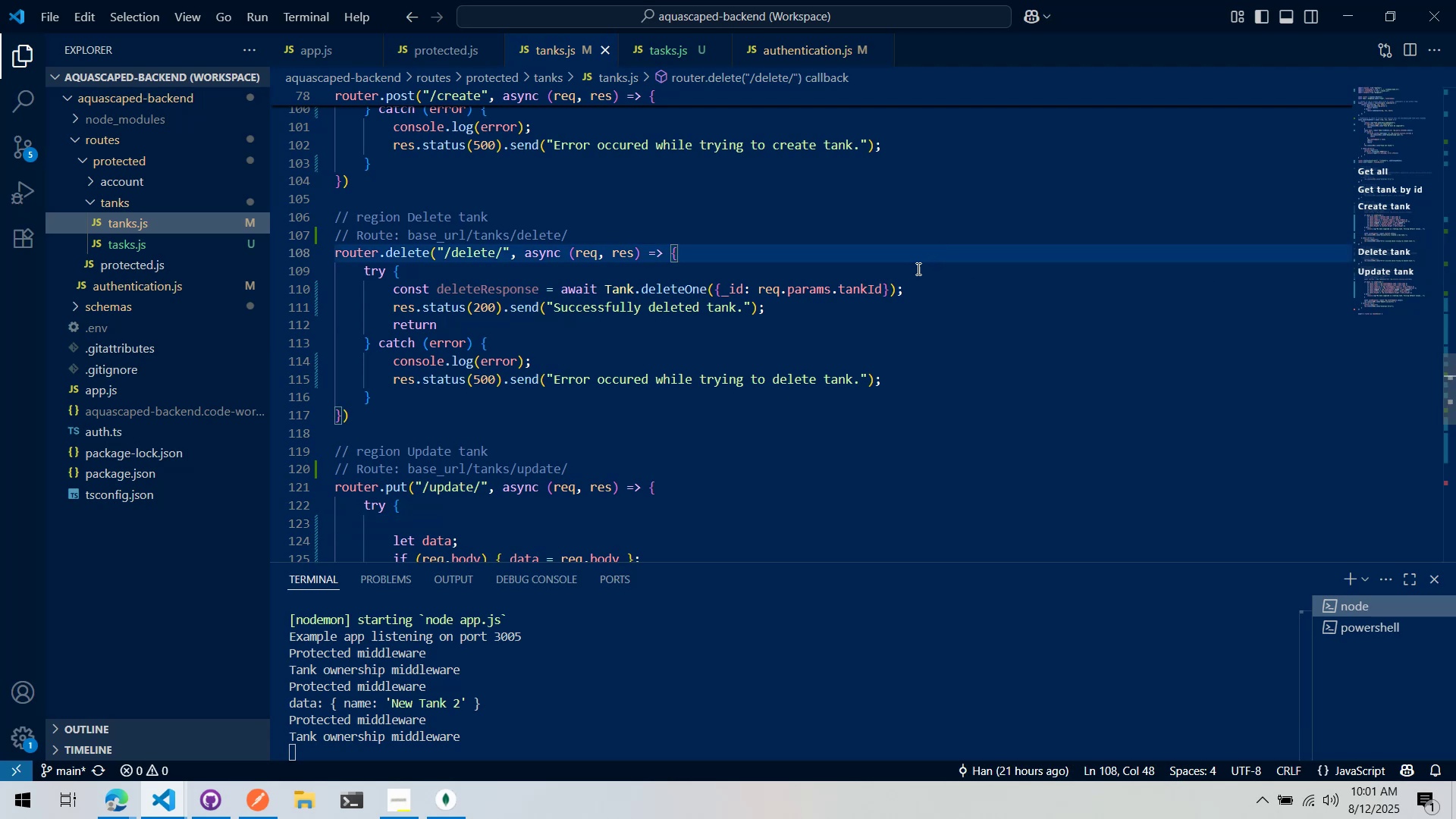 
left_click([916, 269])
 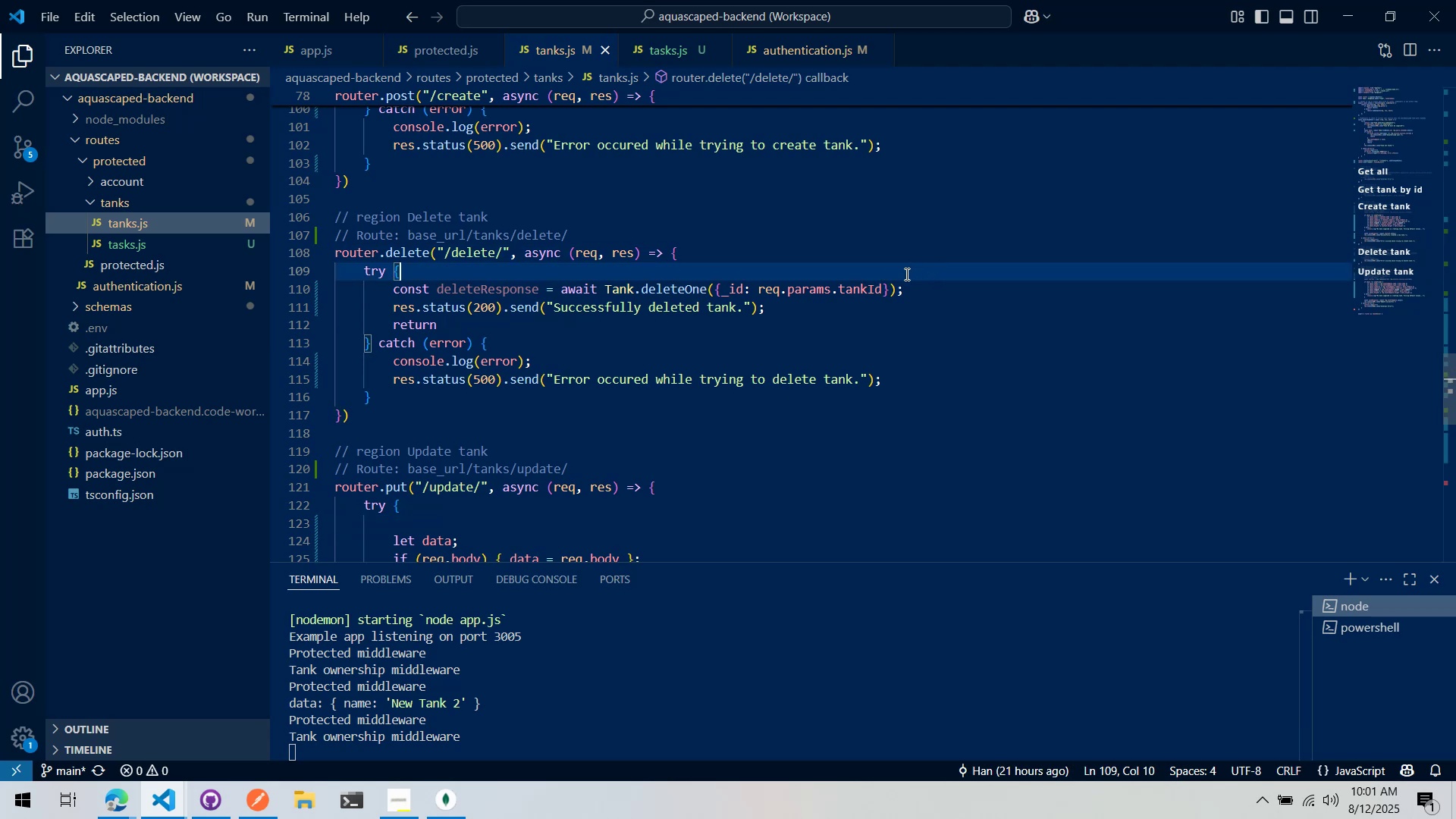 
scroll: coordinate [877, 299], scroll_direction: down, amount: 5.0
 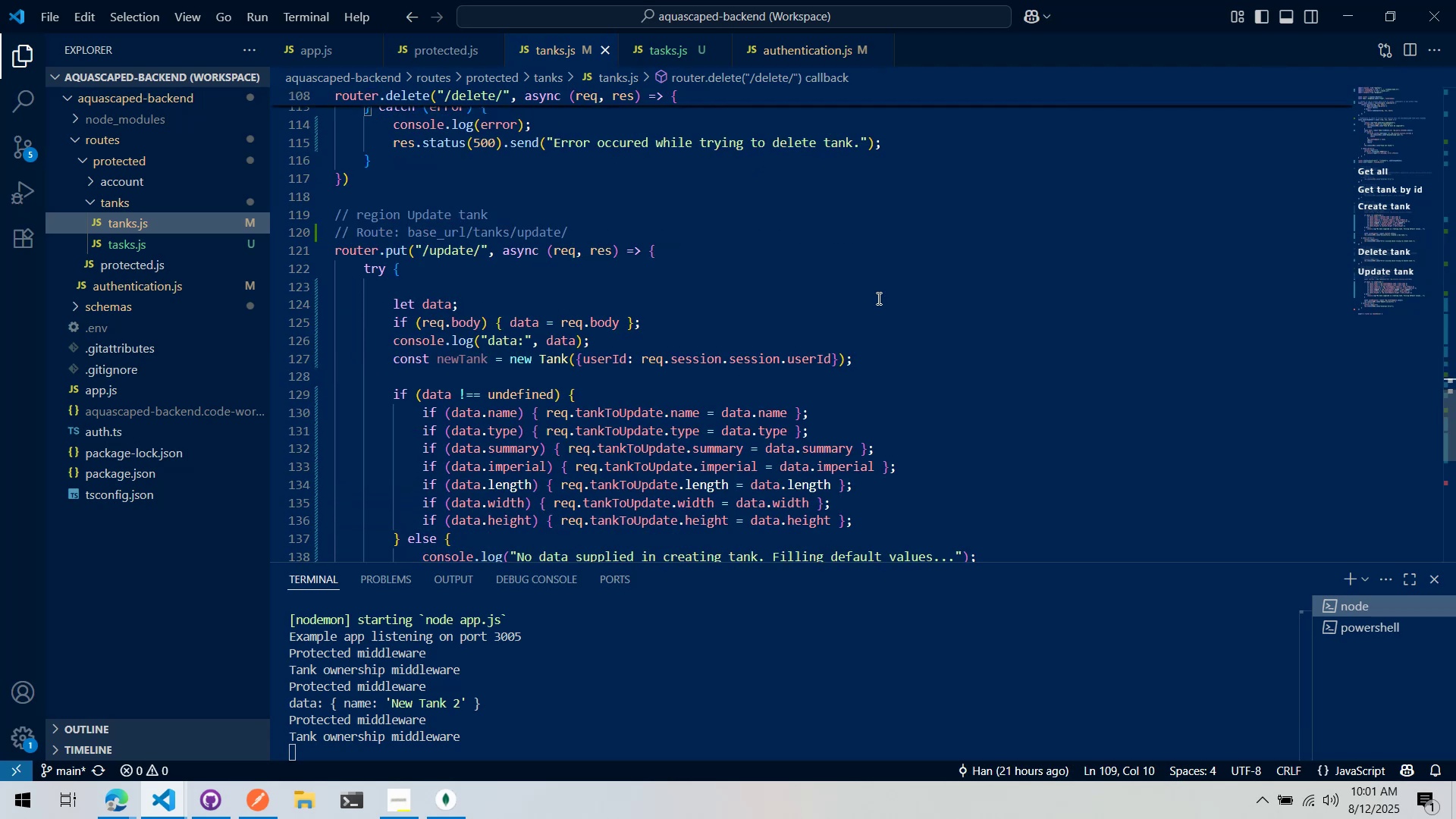 
scroll: coordinate [877, 297], scroll_direction: up, amount: 5.0
 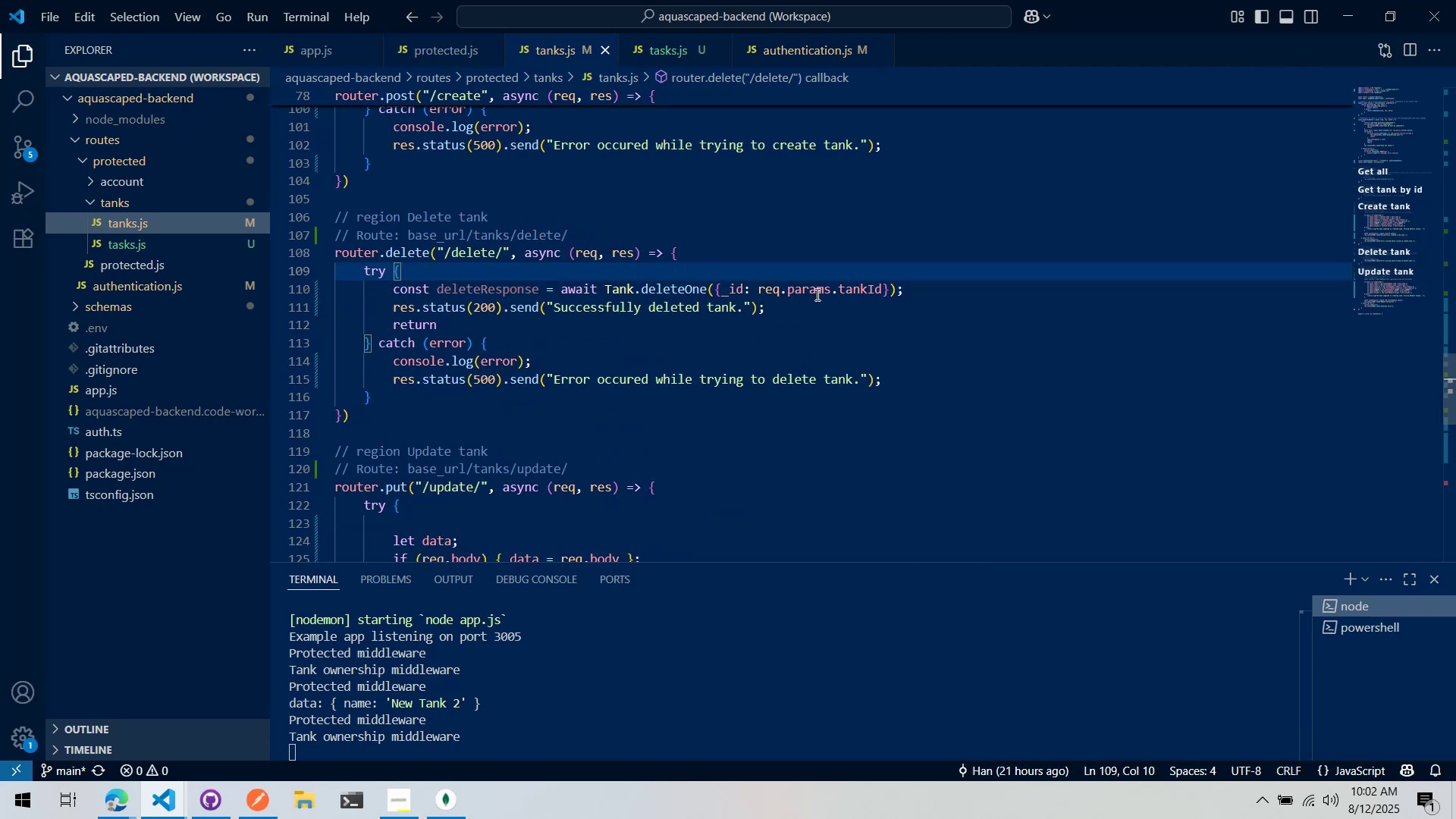 
double_click([816, 294])
 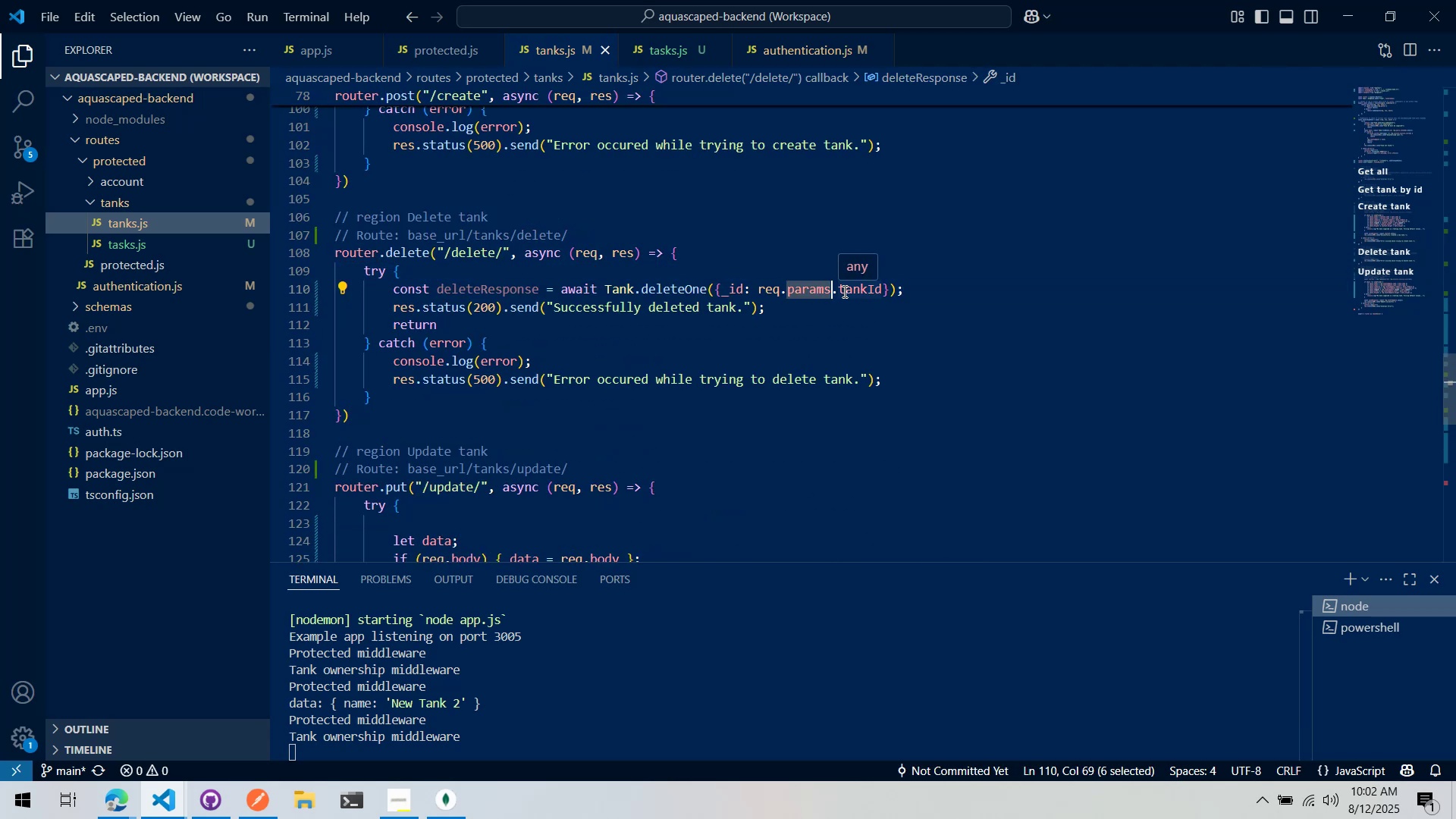 
type(query)
 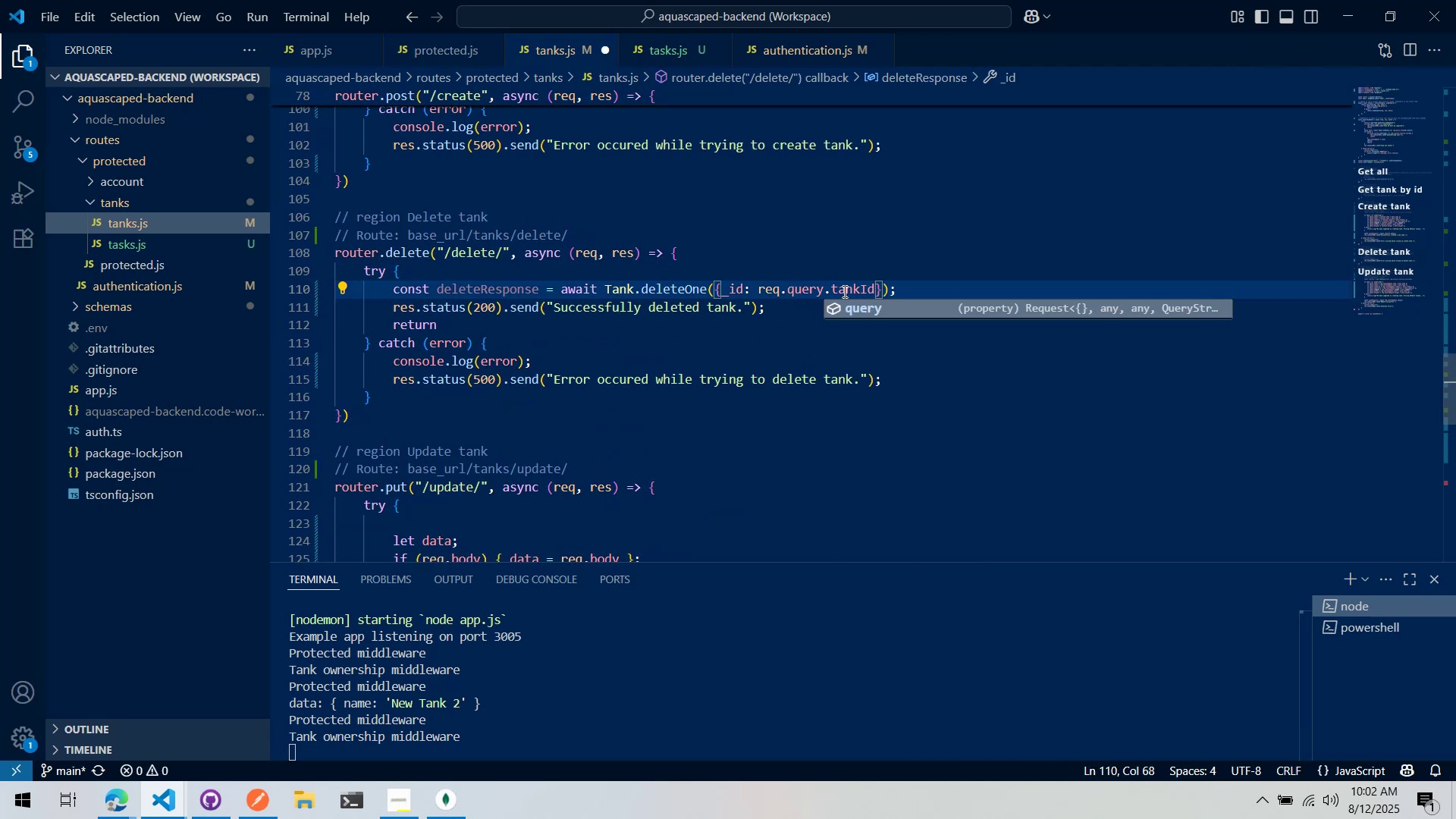 
left_click([848, 257])
 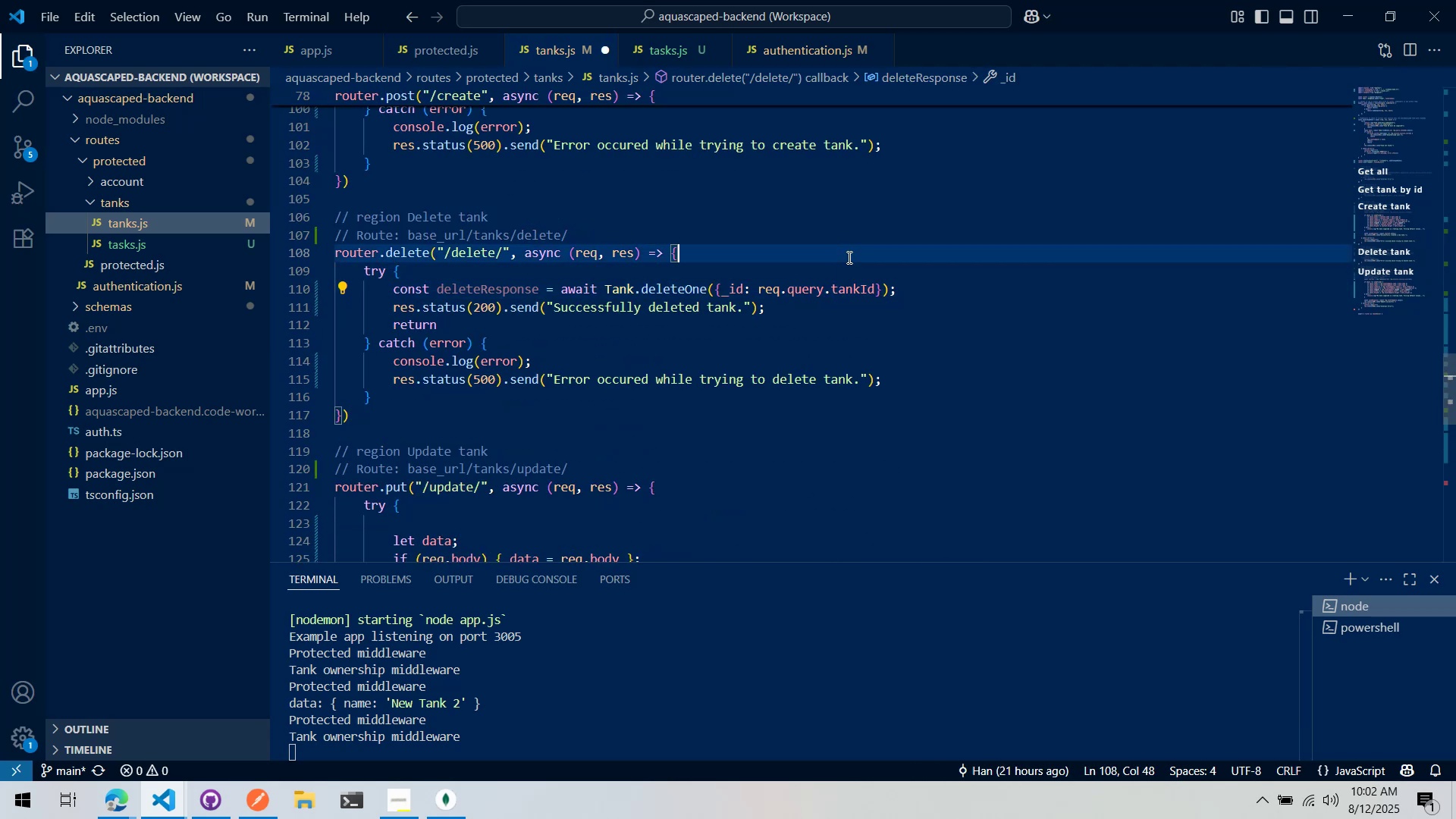 
key(Control+ControlLeft)
 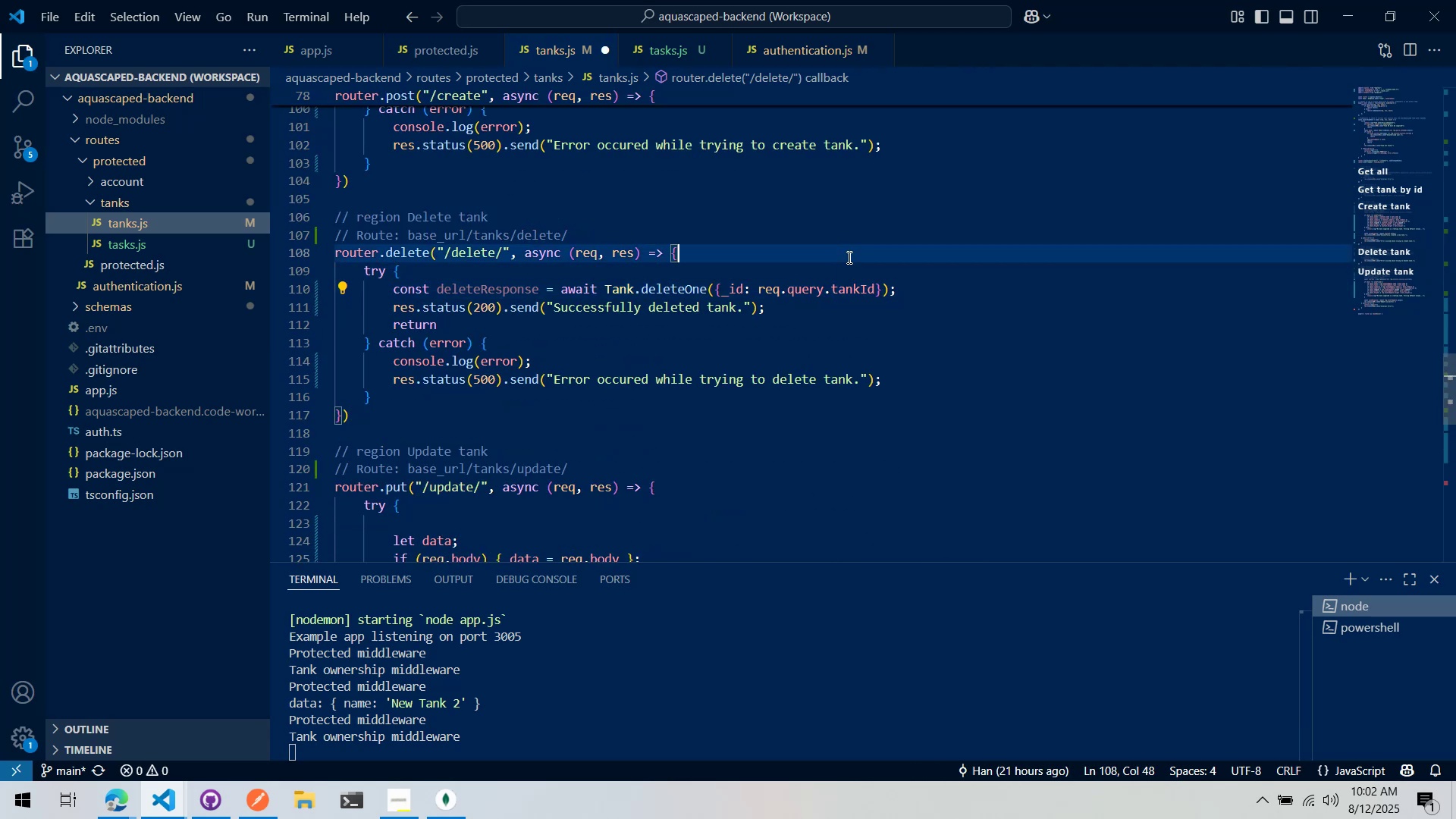 
key(Control+F)
 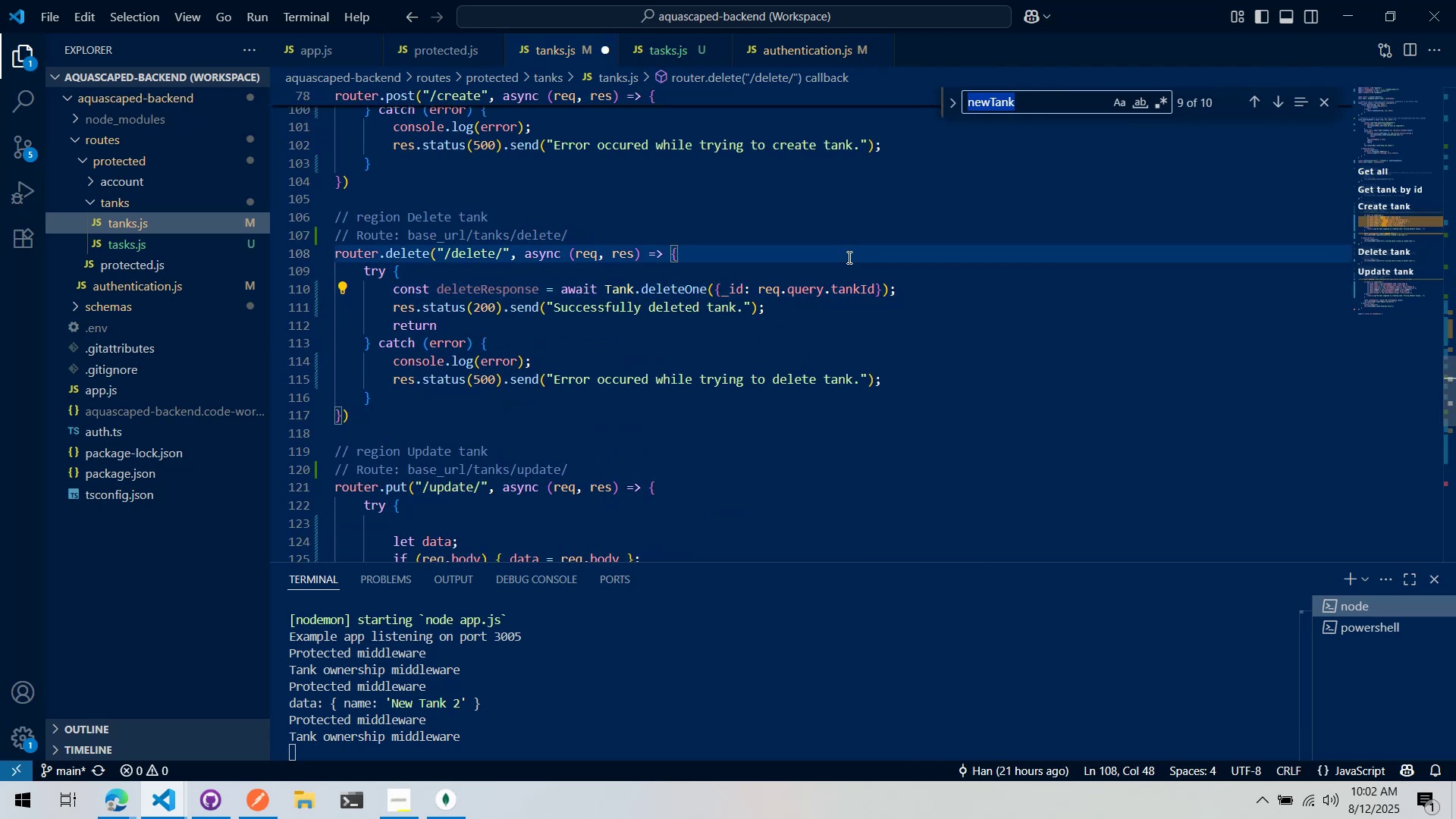 
type(param)
 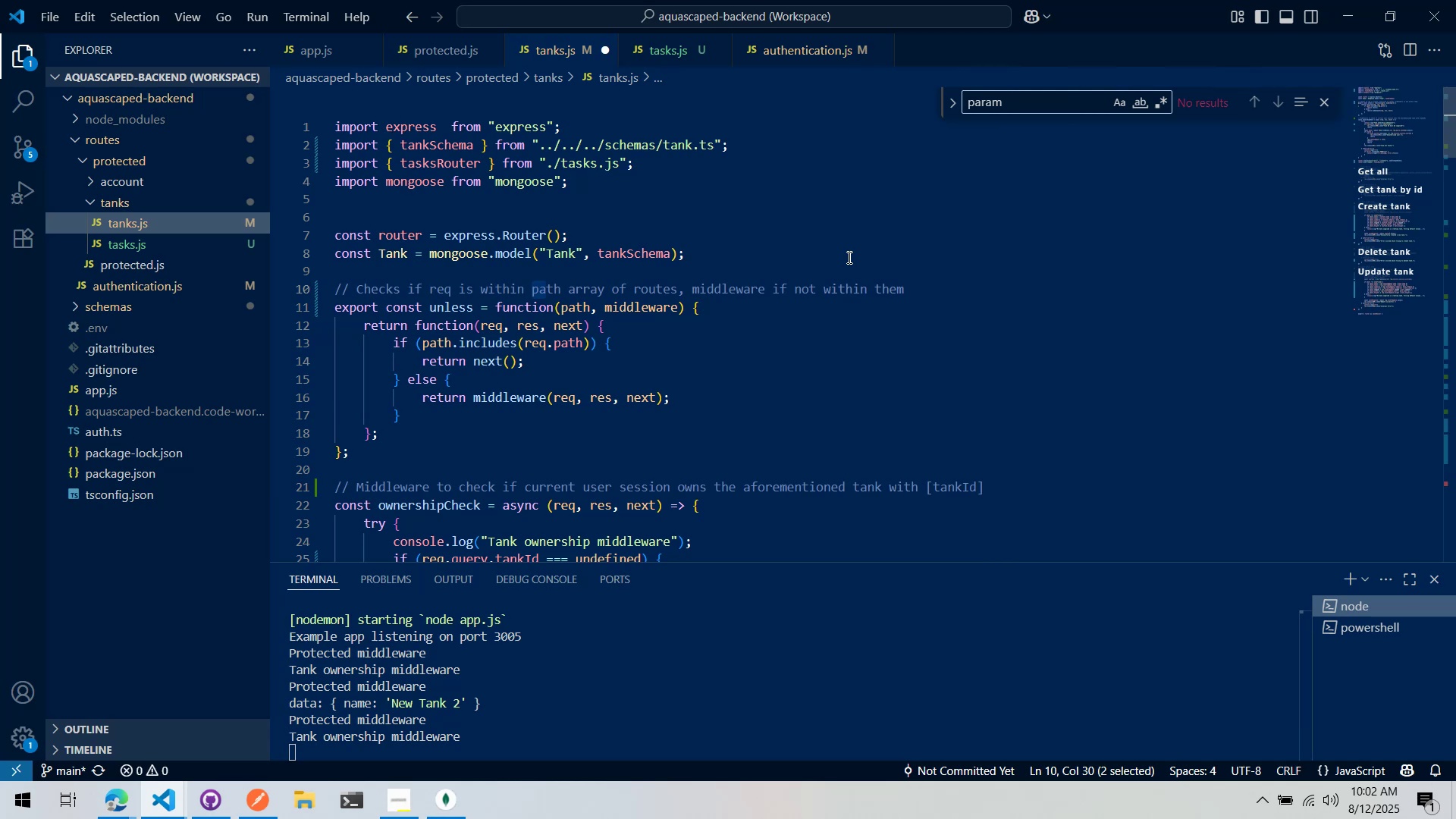 
key(Control+ControlLeft)
 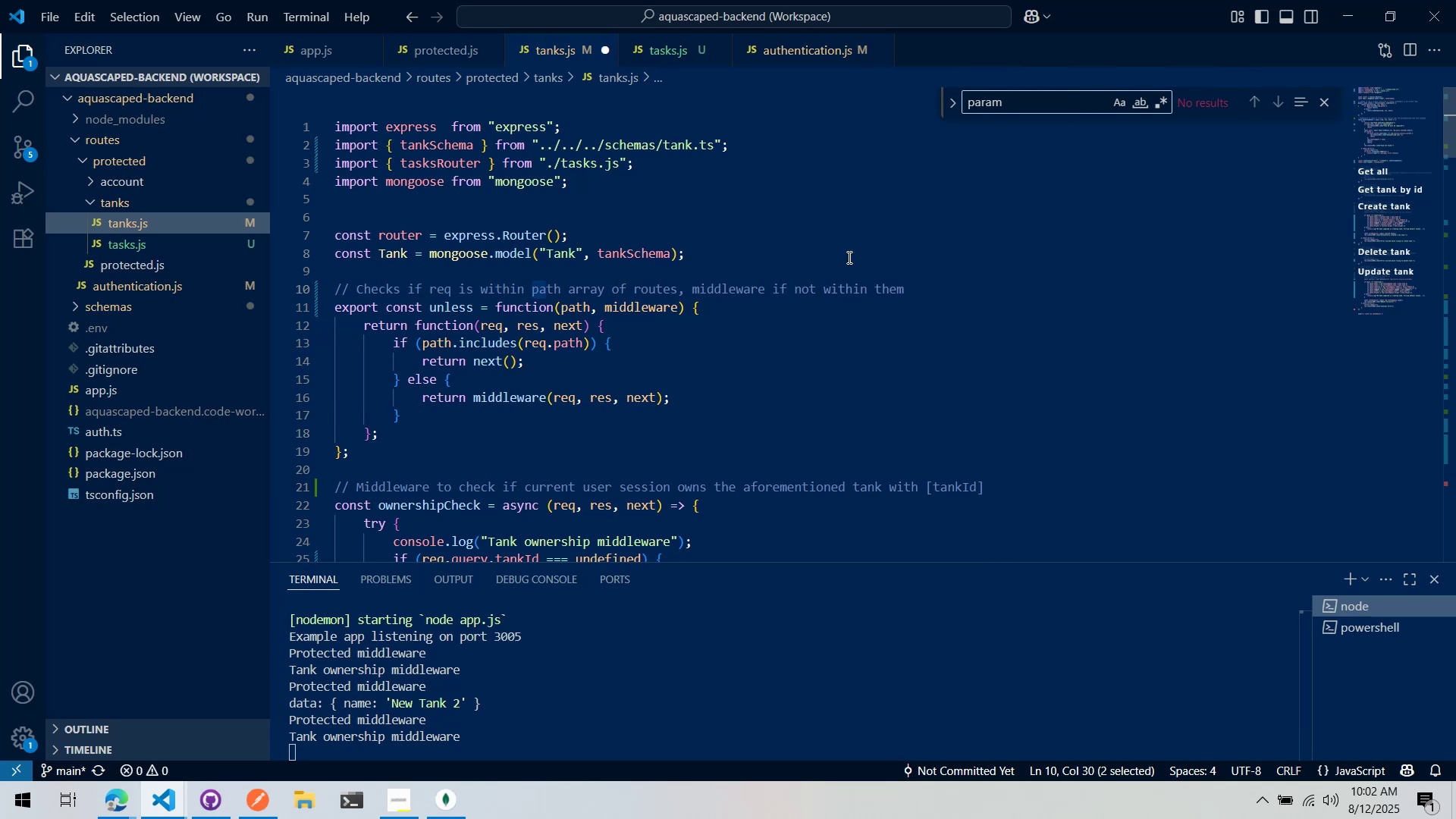 
key(Control+S)
 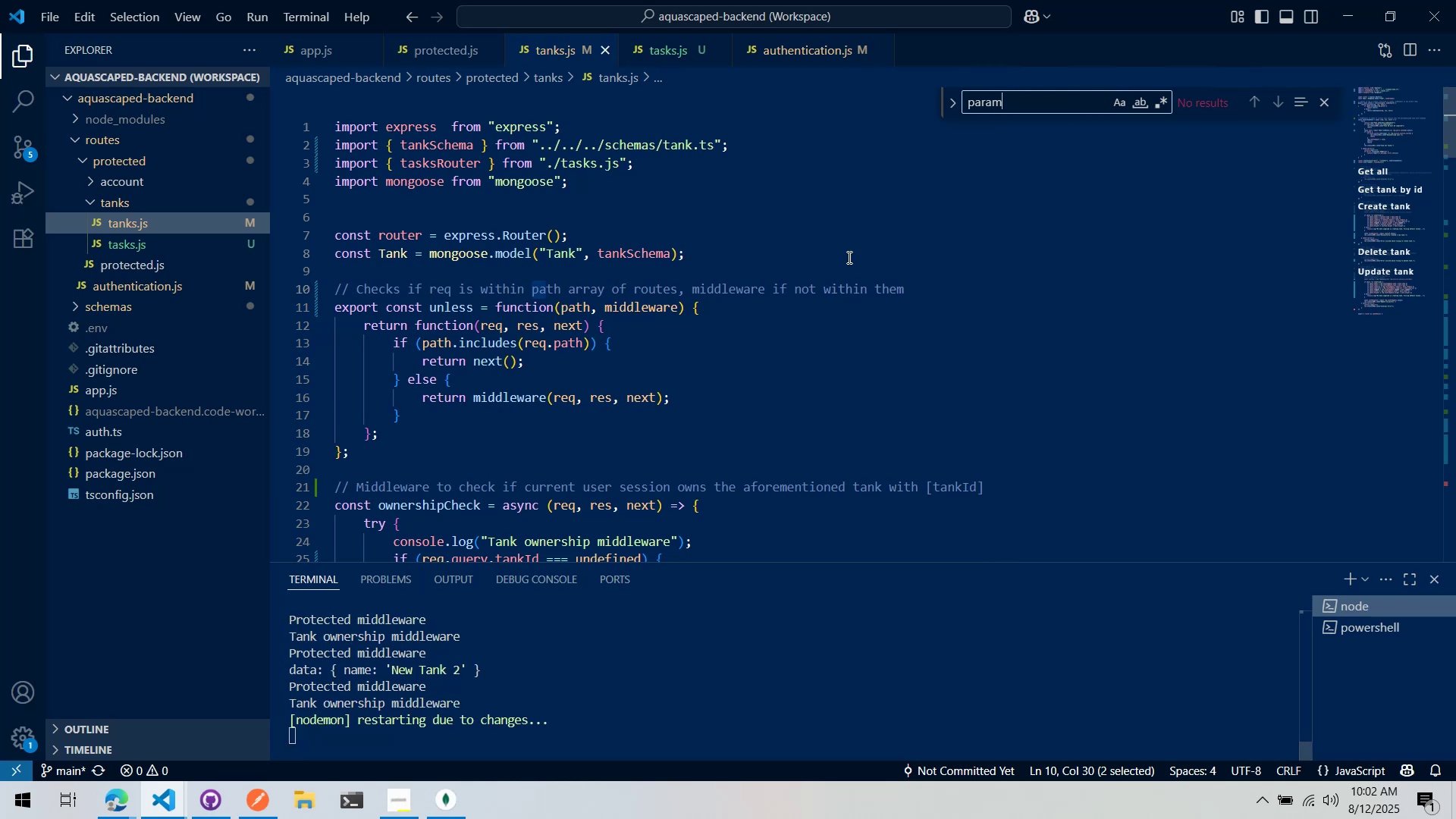 
key(Alt+AltLeft)
 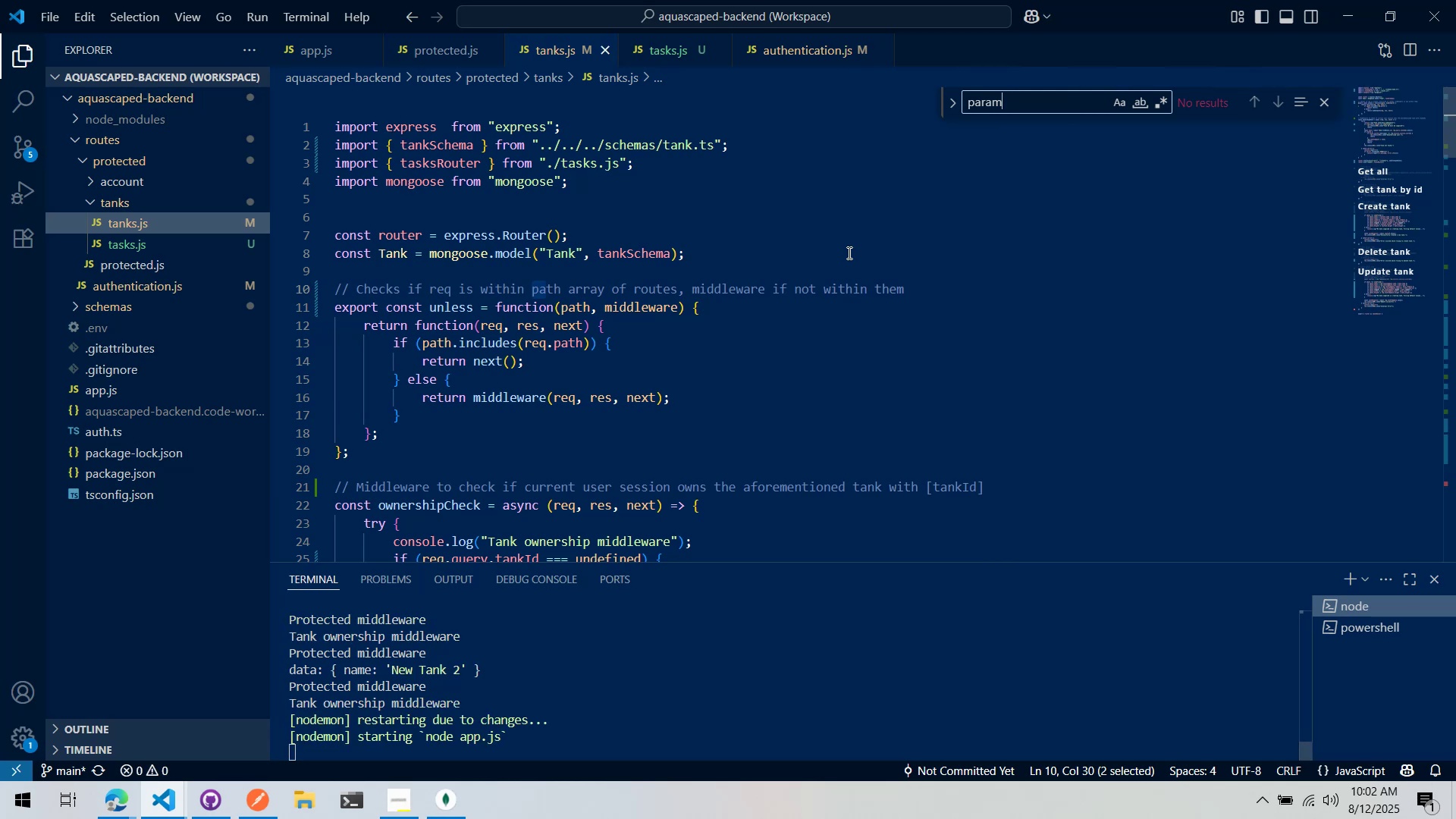 
key(Alt+Tab)
 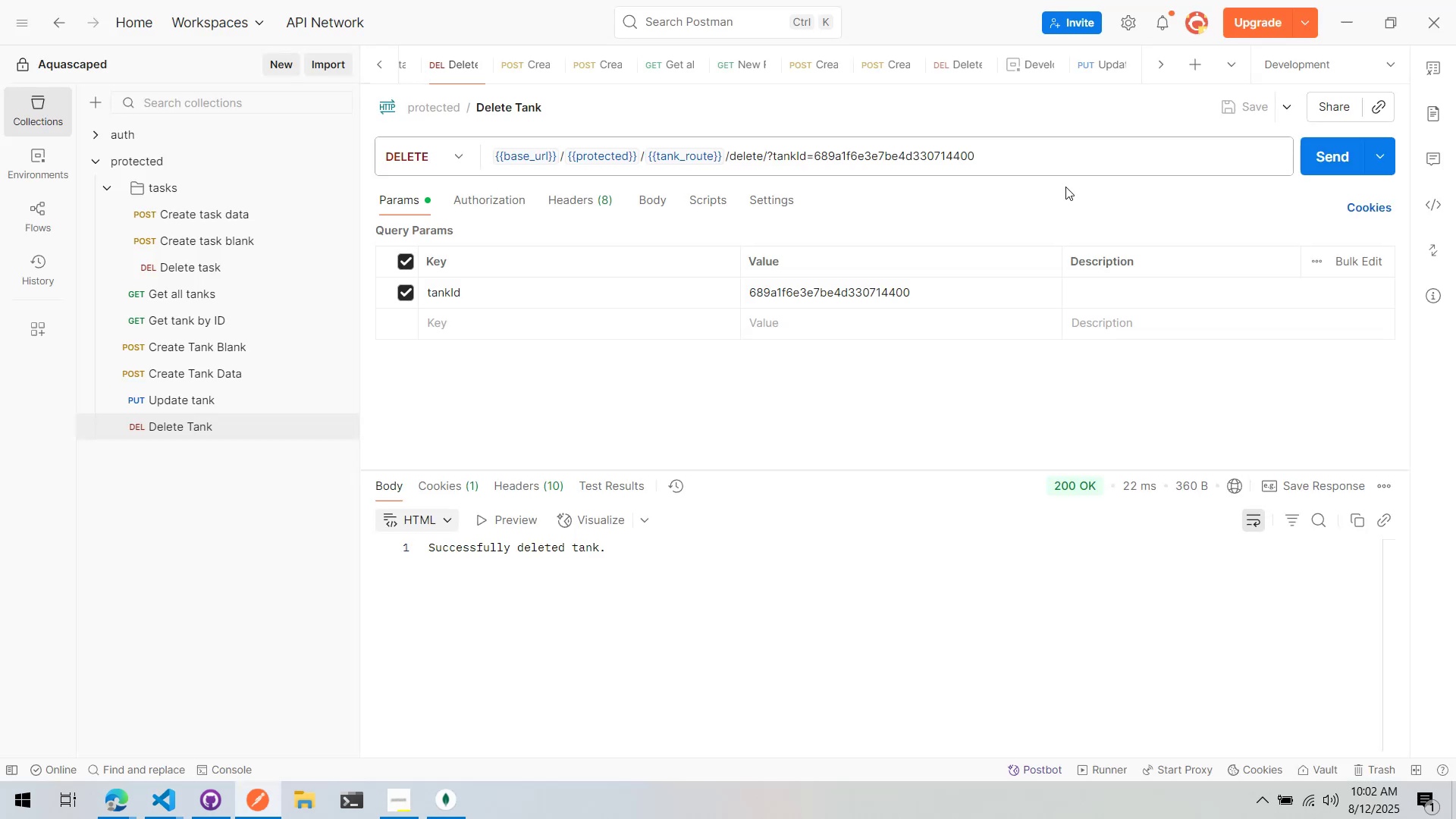 
key(Alt+AltLeft)
 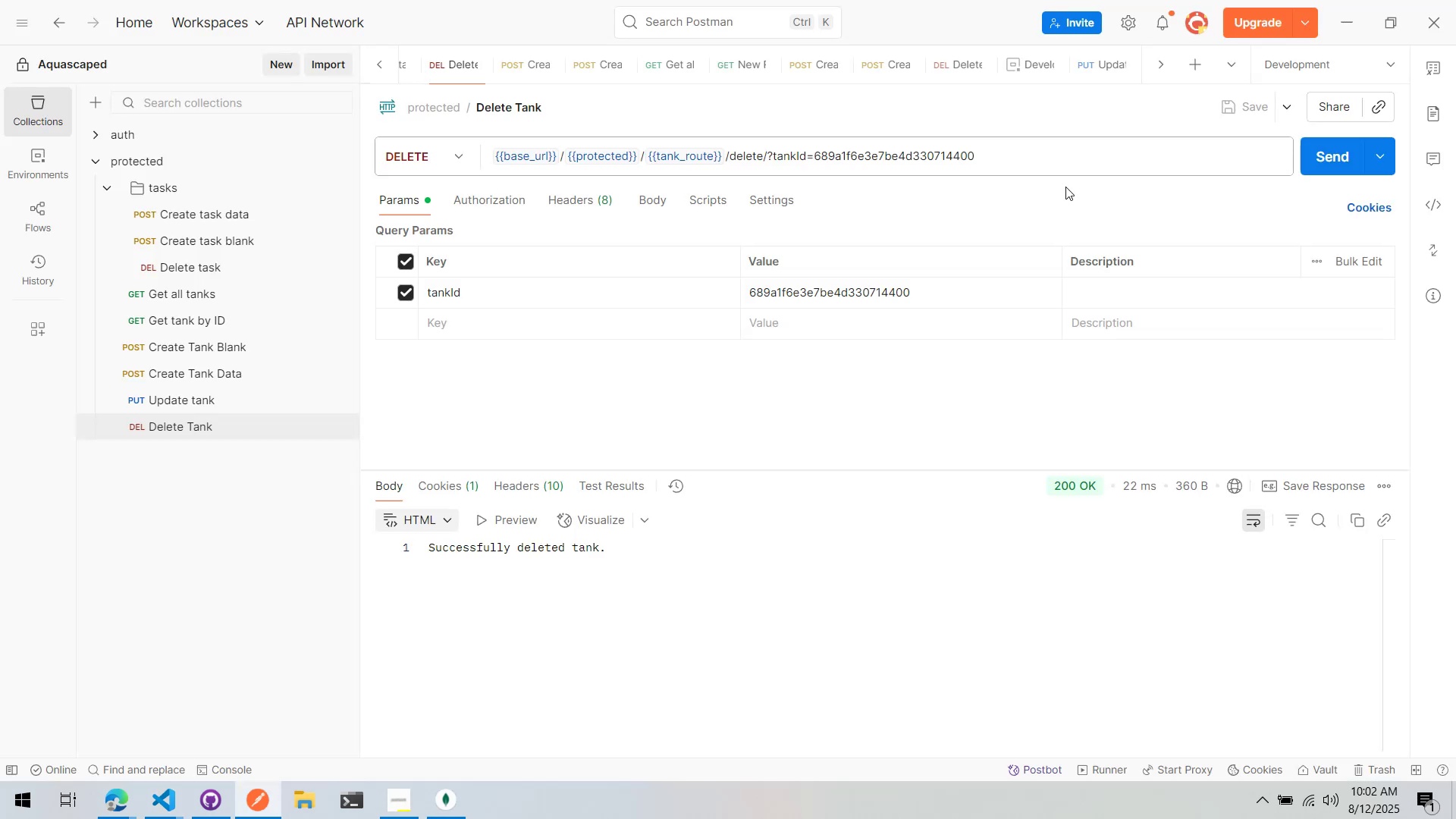 
key(Alt+Tab)
 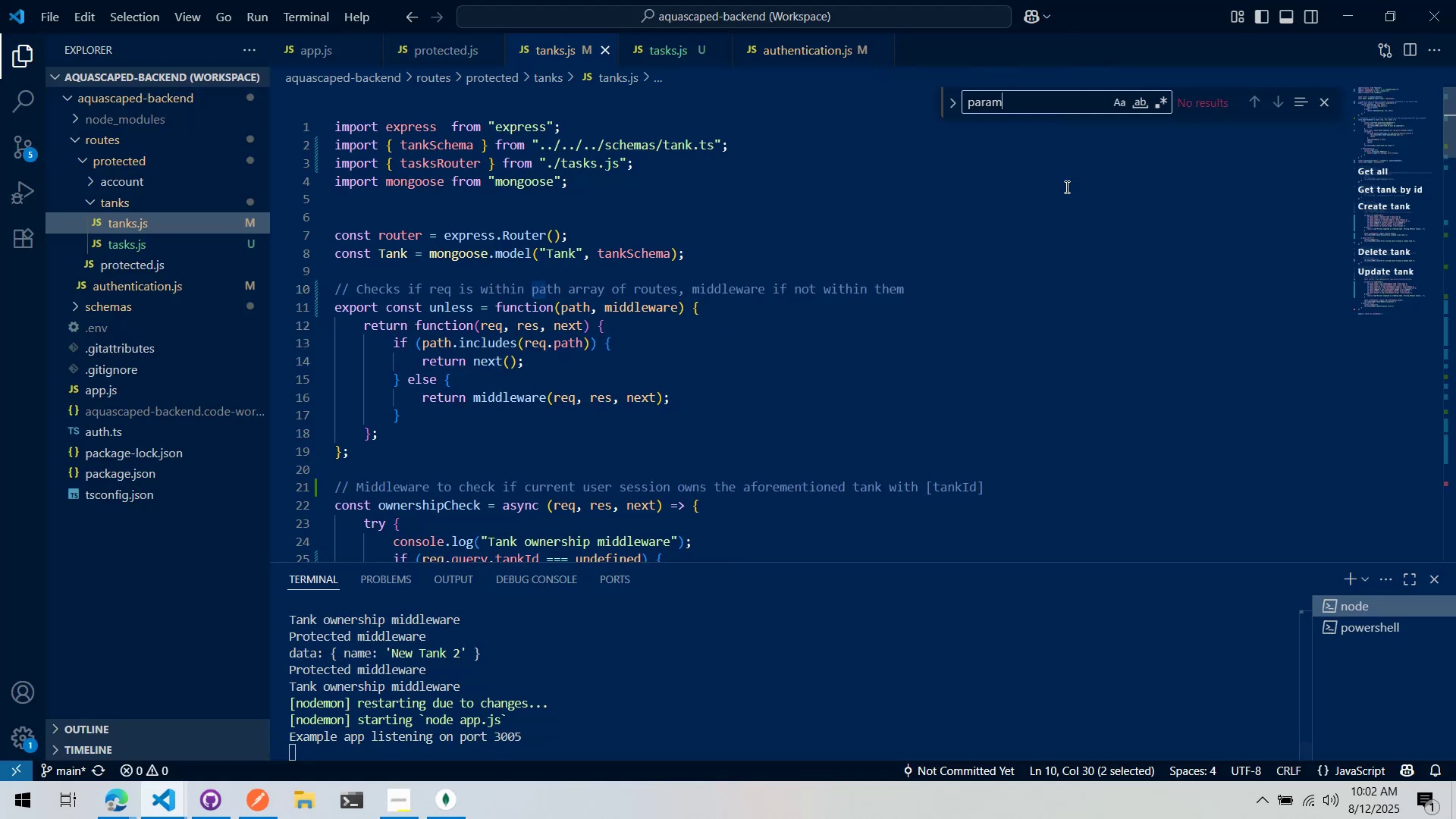 
key(Alt+AltLeft)
 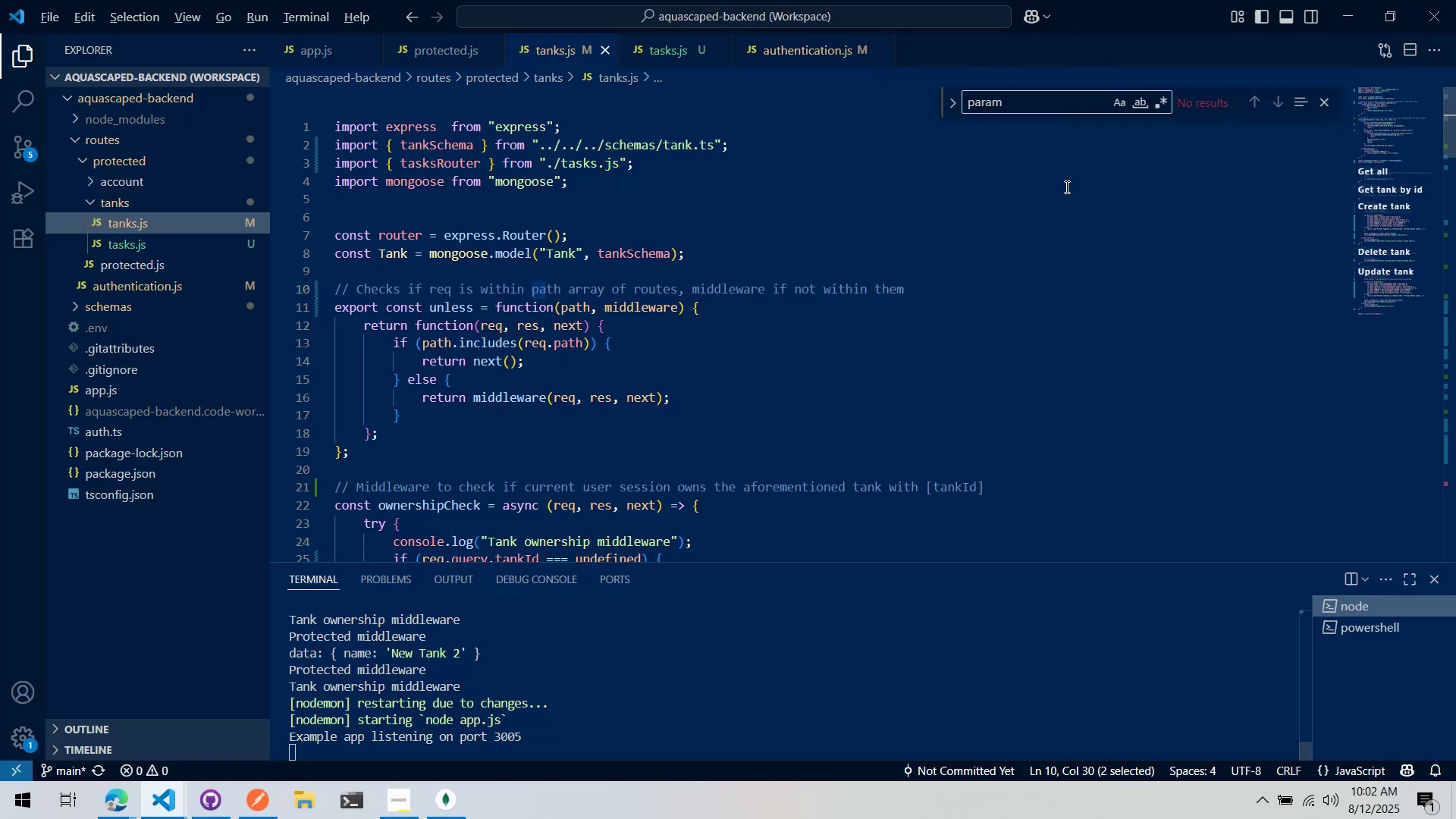 
key(Alt+Tab)
 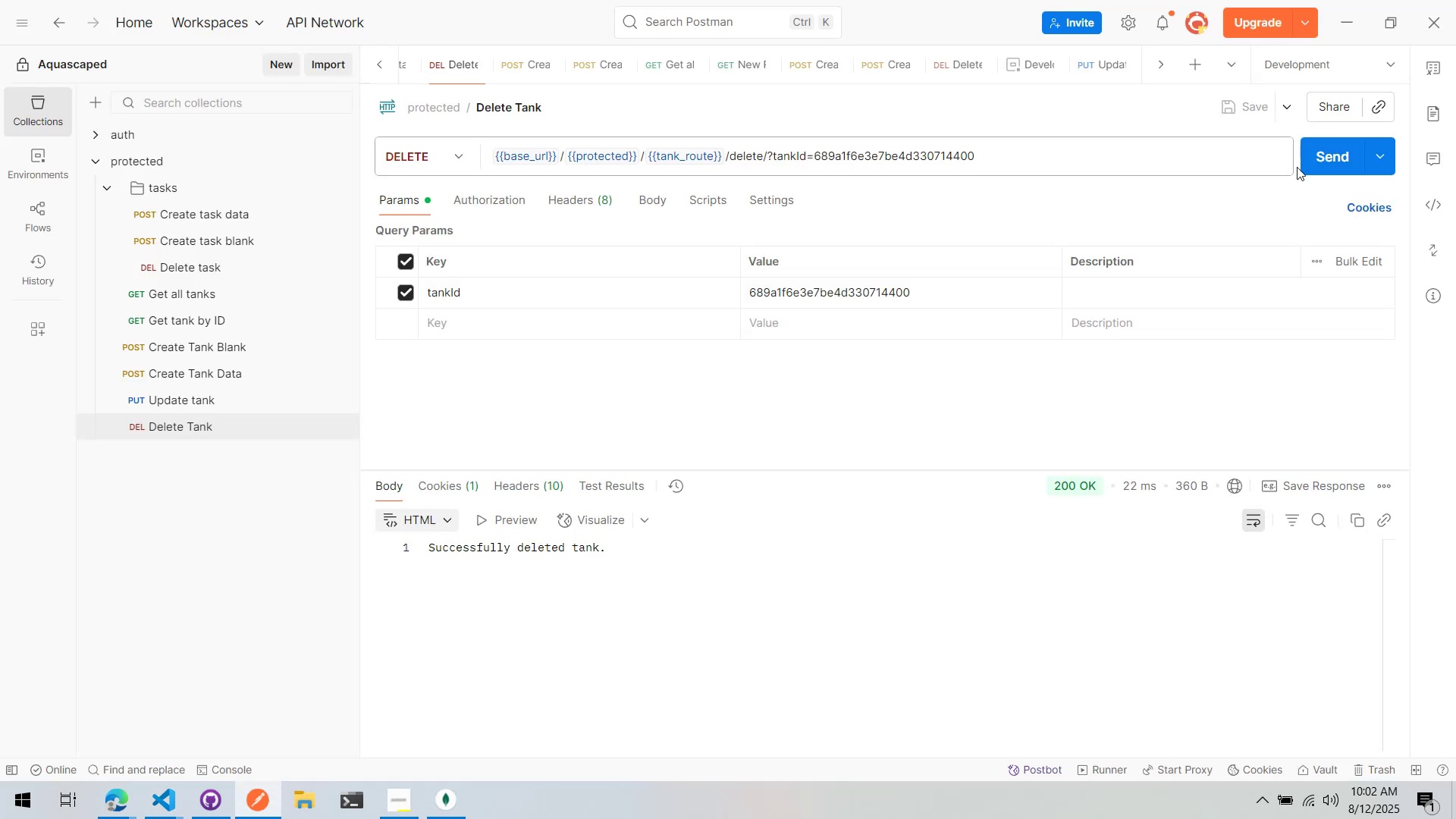 
left_click([1314, 155])
 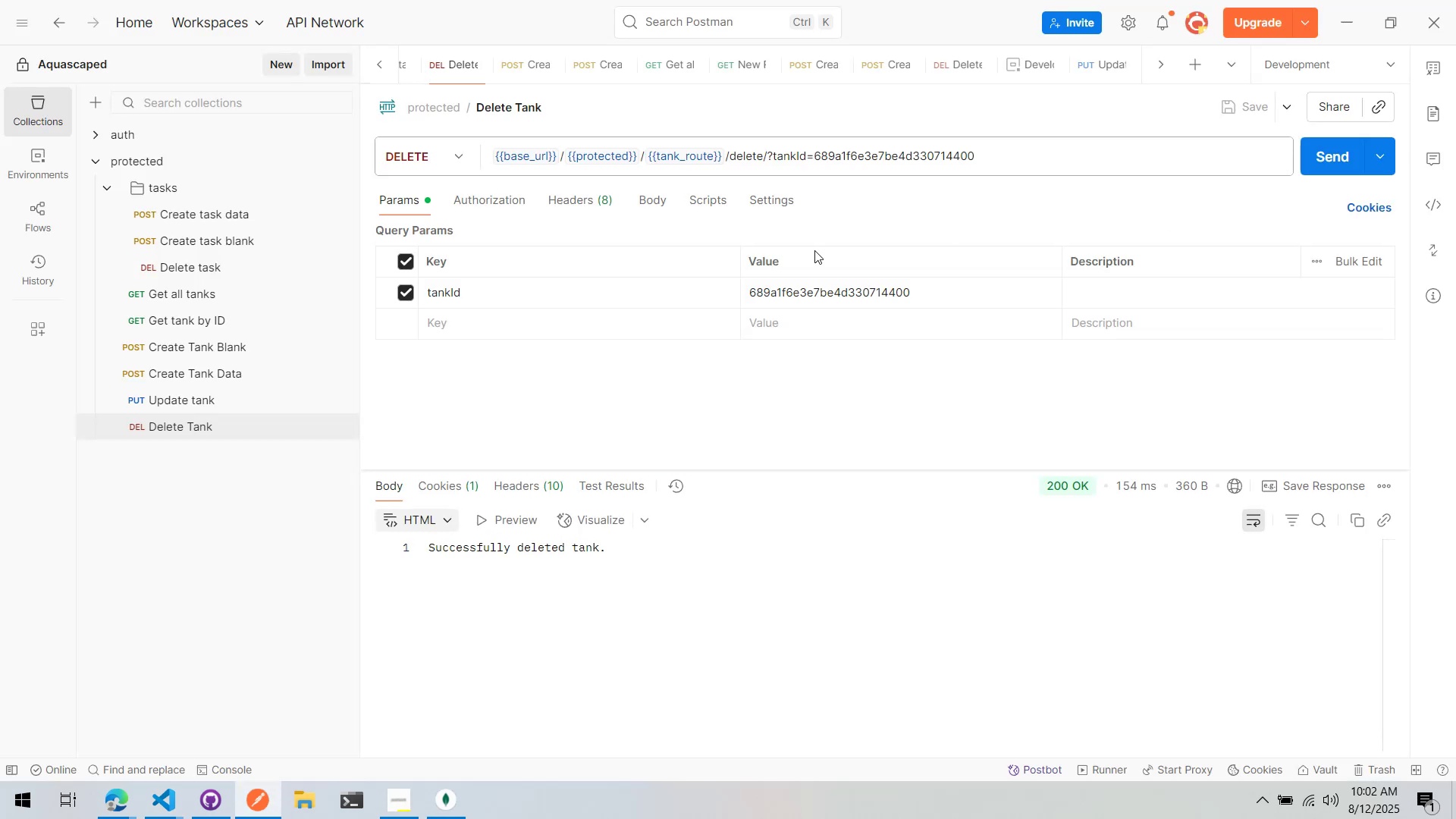 
key(Alt+AltLeft)
 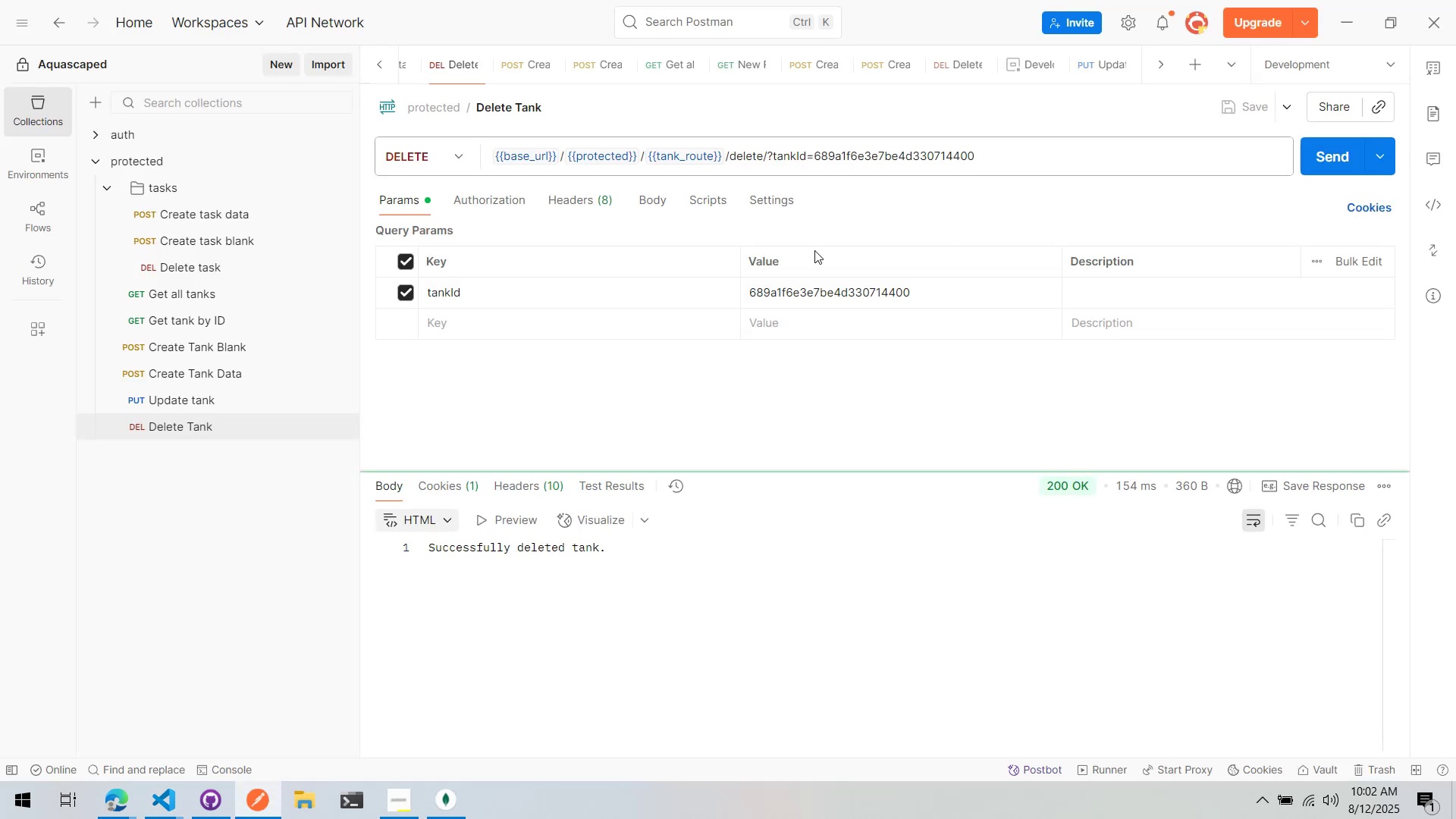 
key(Alt+Tab)
 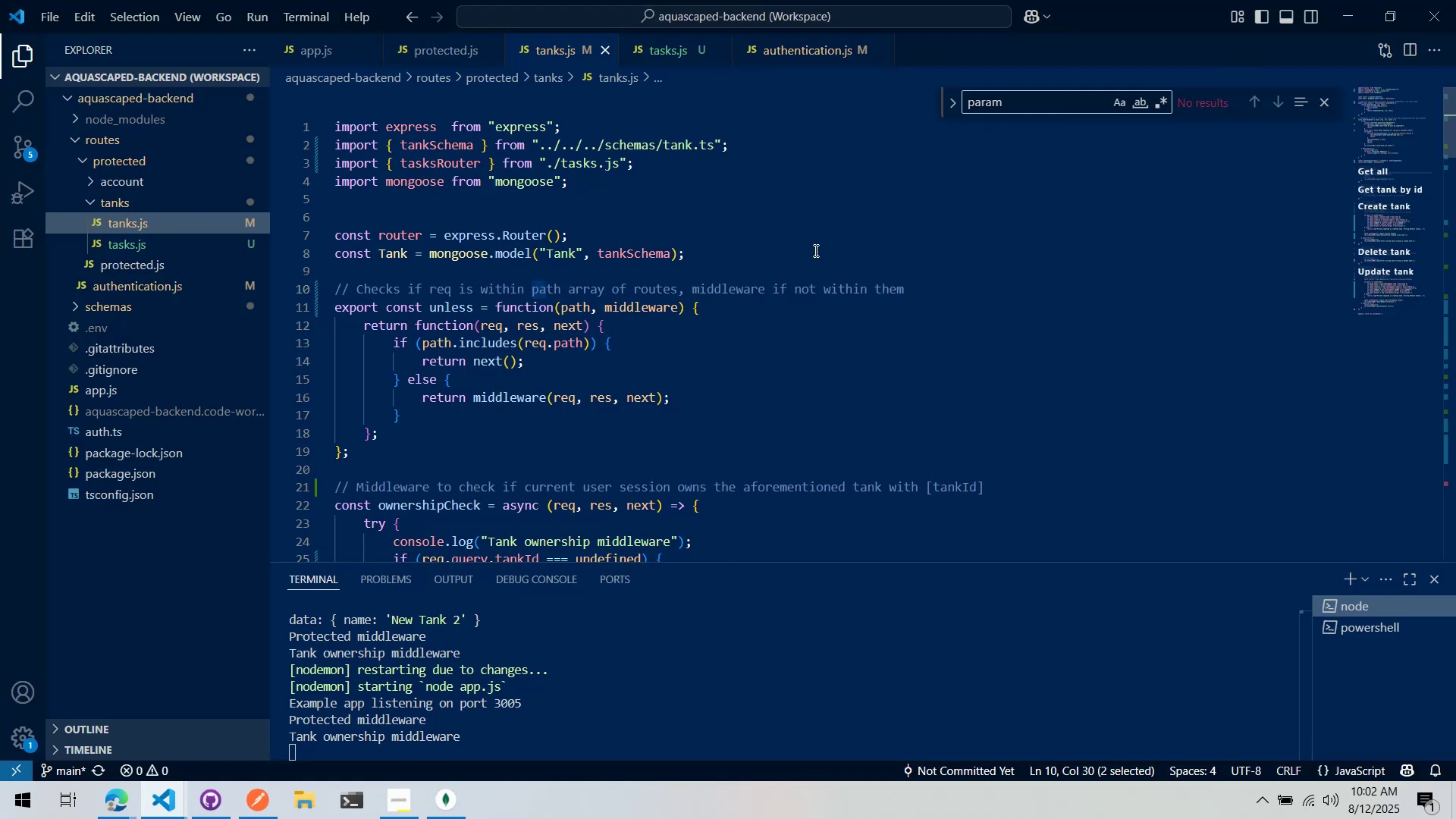 
scroll: coordinate [739, 275], scroll_direction: down, amount: 6.0
 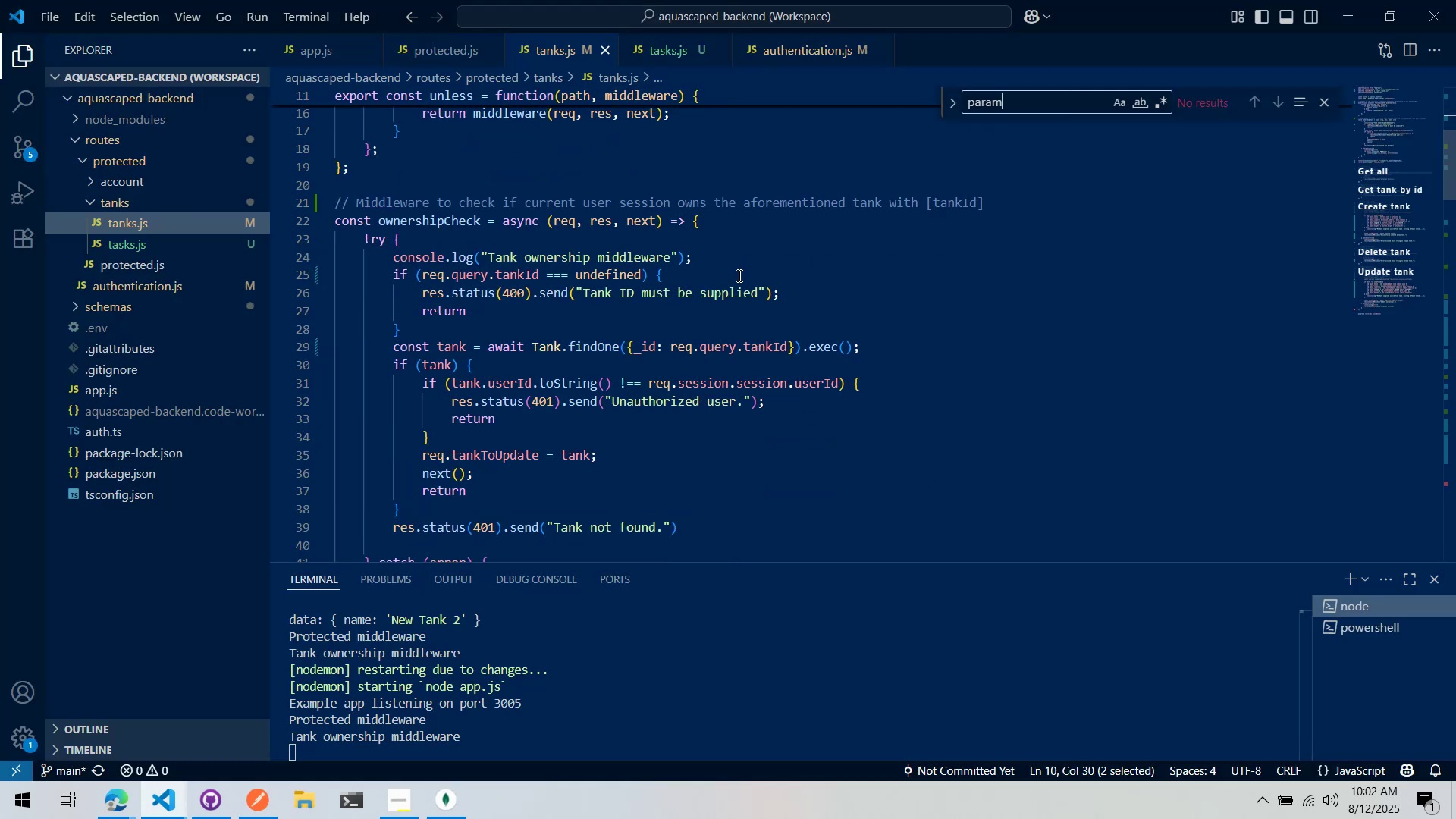 
scroll: coordinate [729, 275], scroll_direction: up, amount: 4.0
 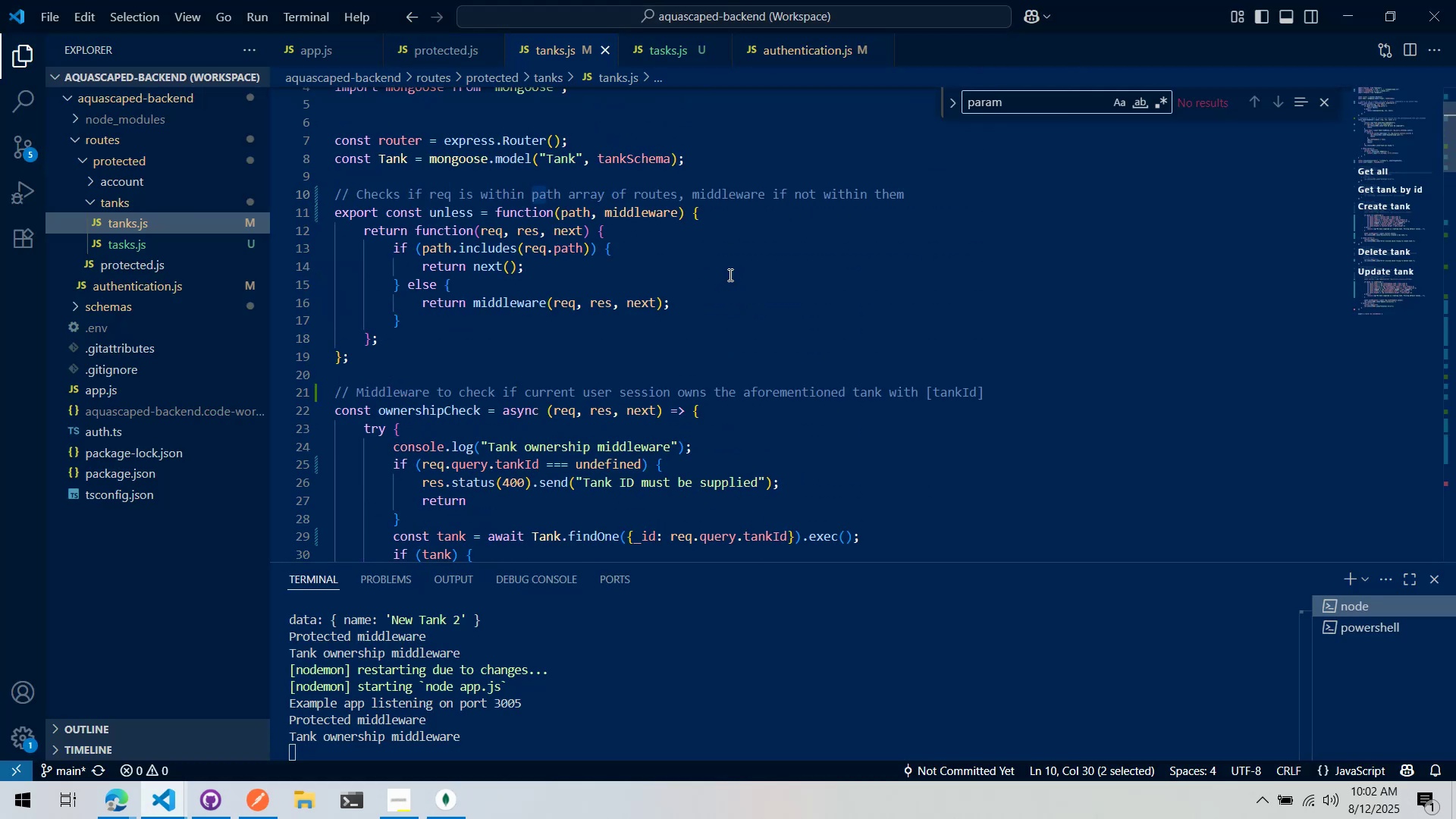 
key(Alt+AltLeft)
 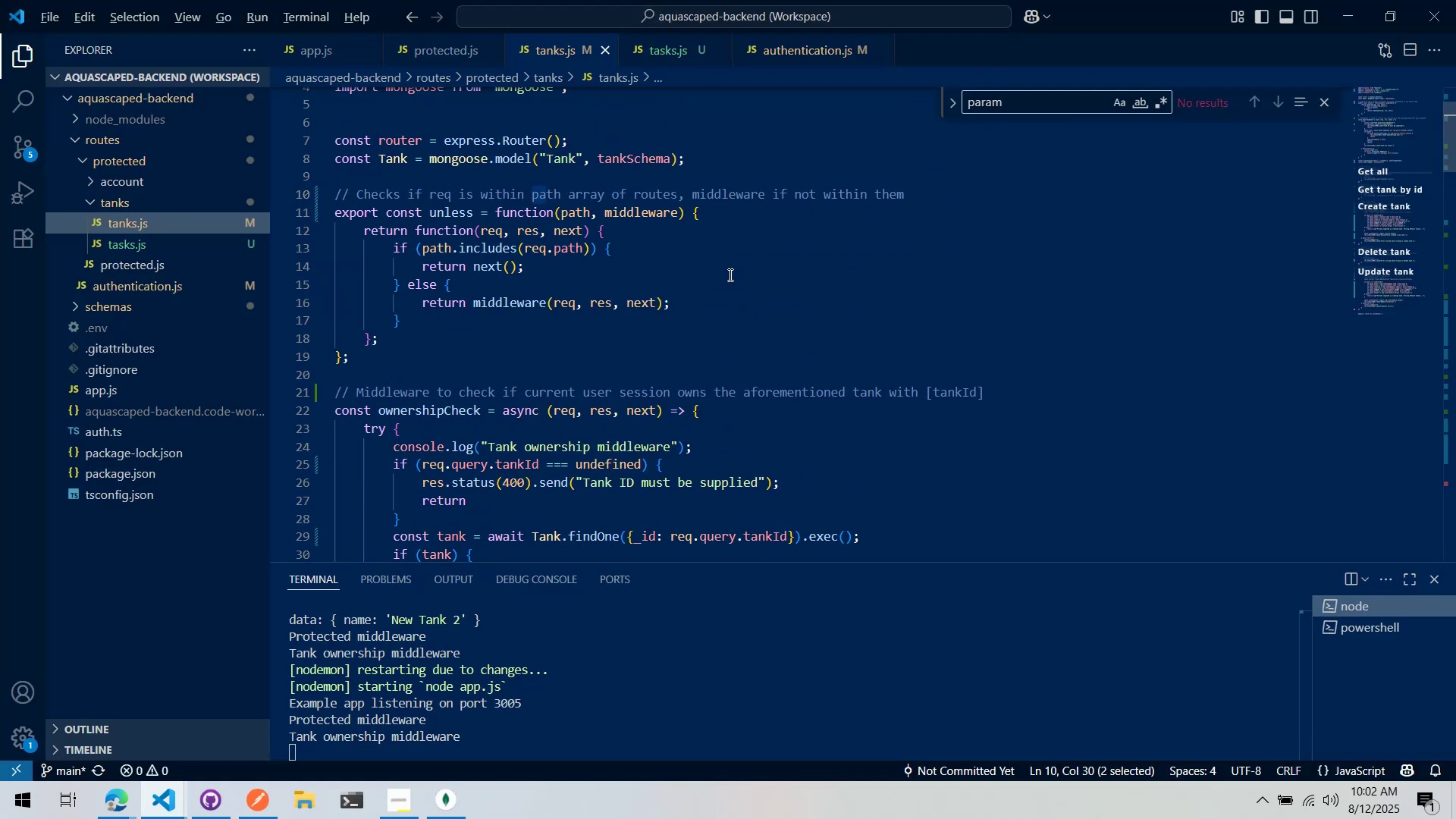 
key(Alt+Tab)
 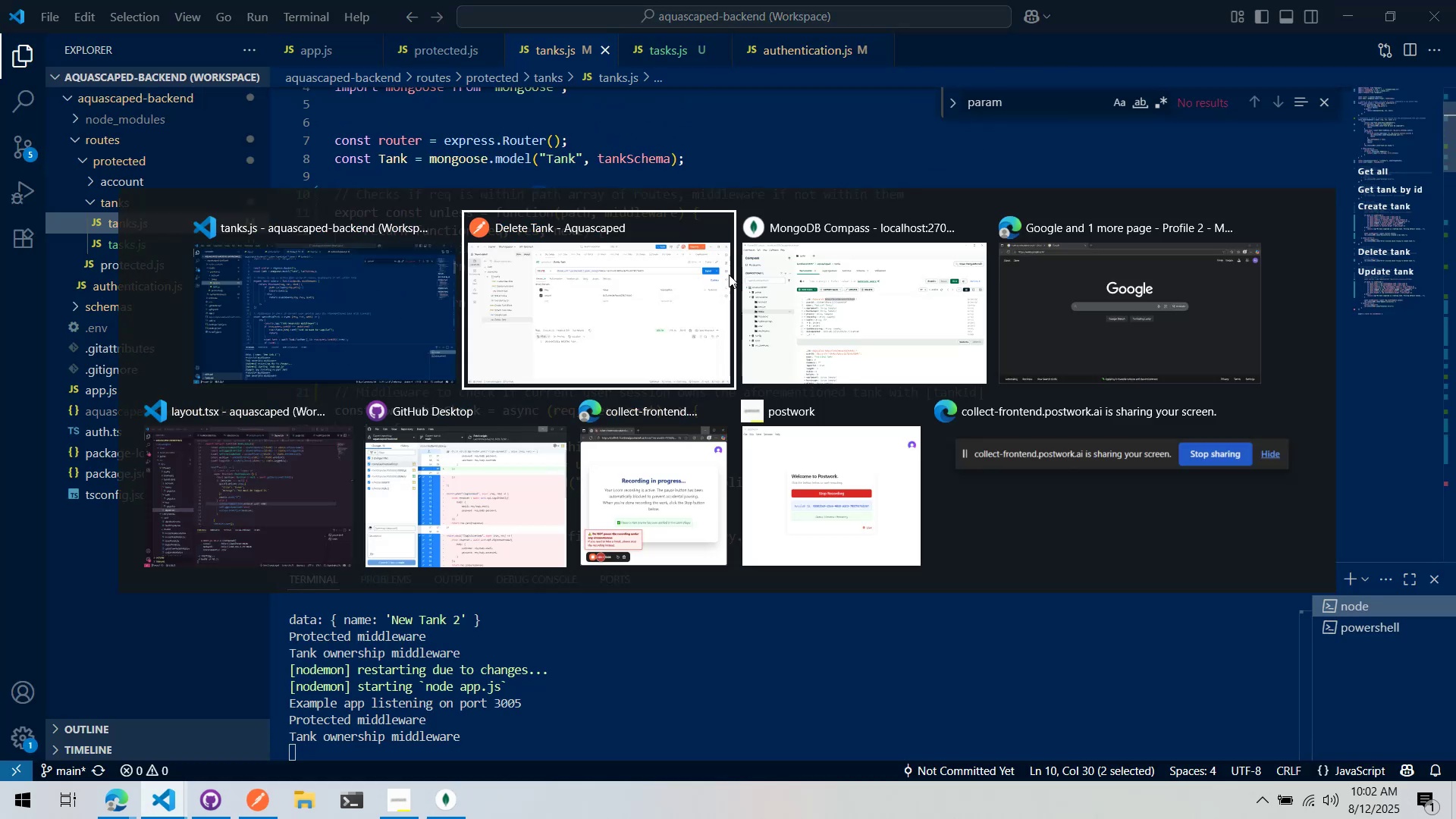 
key(Alt+Tab)
 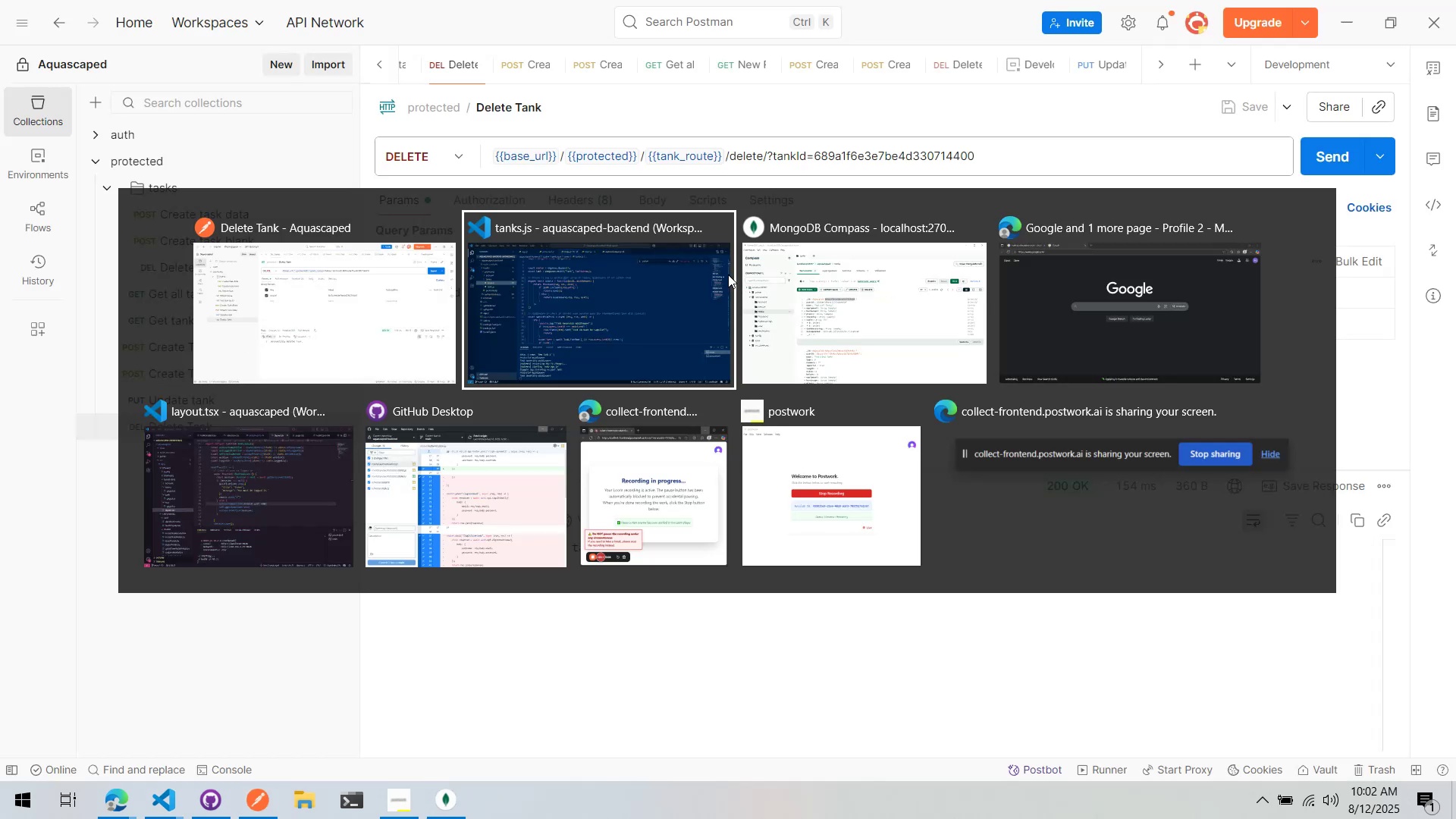 
key(Alt+Tab)
 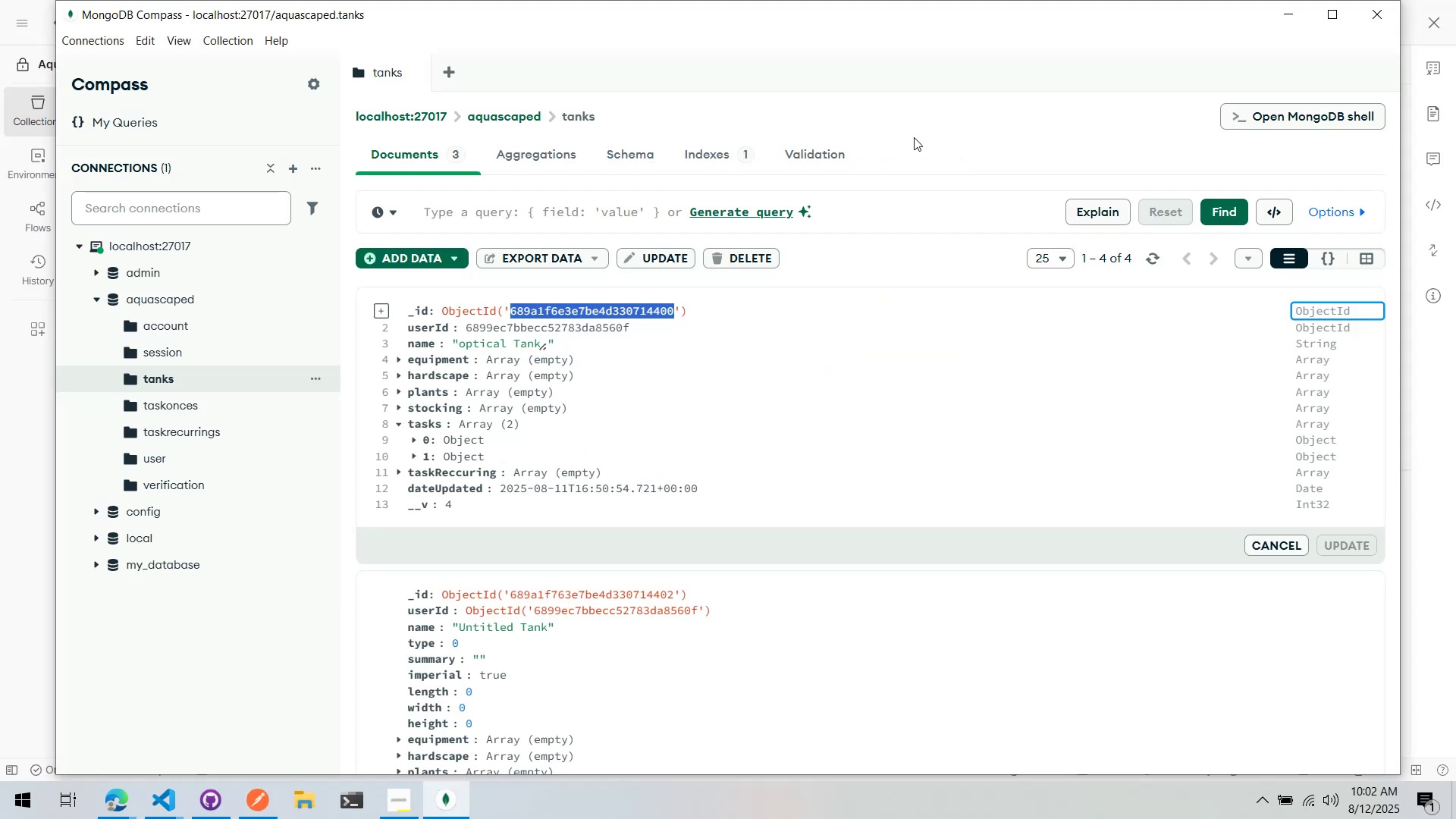 
key(Alt+AltLeft)
 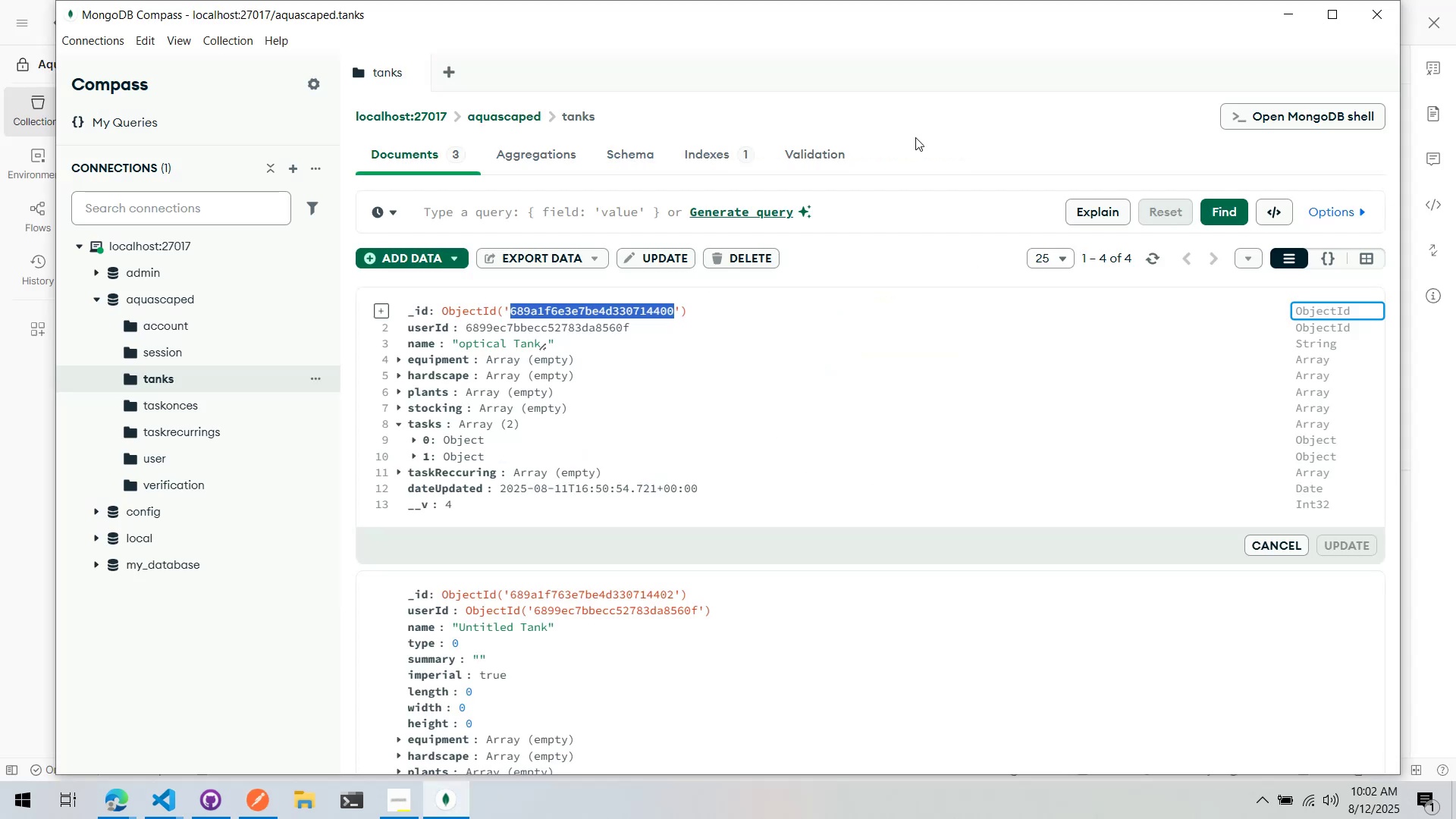 
key(Tab)
key(Tab)
key(Tab)
key(Tab)
type(mongoose action )
key(Backspace)
type(response success)
 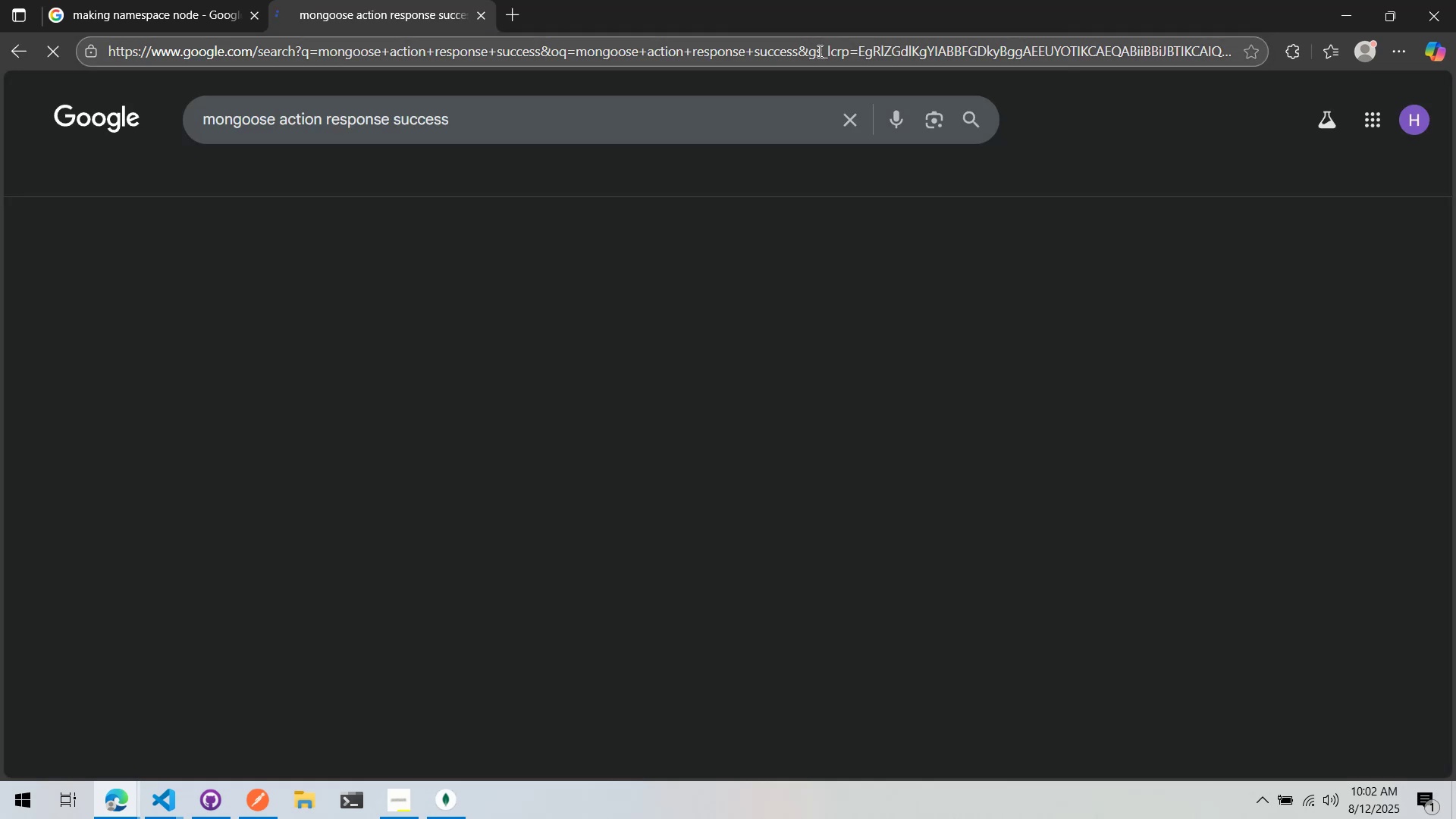 
hold_key(key=AltLeft, duration=0.75)
 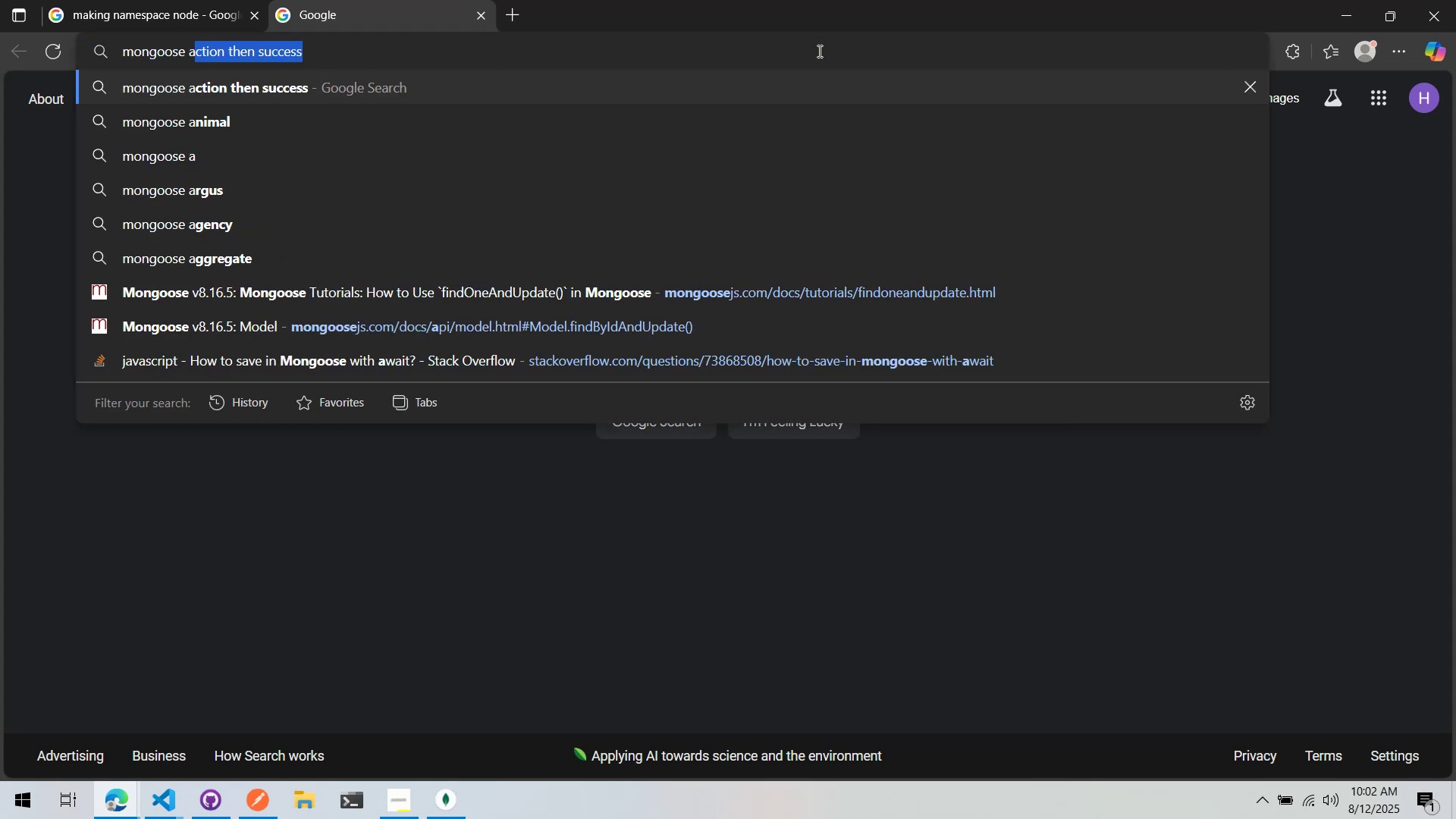 
key(Enter)
 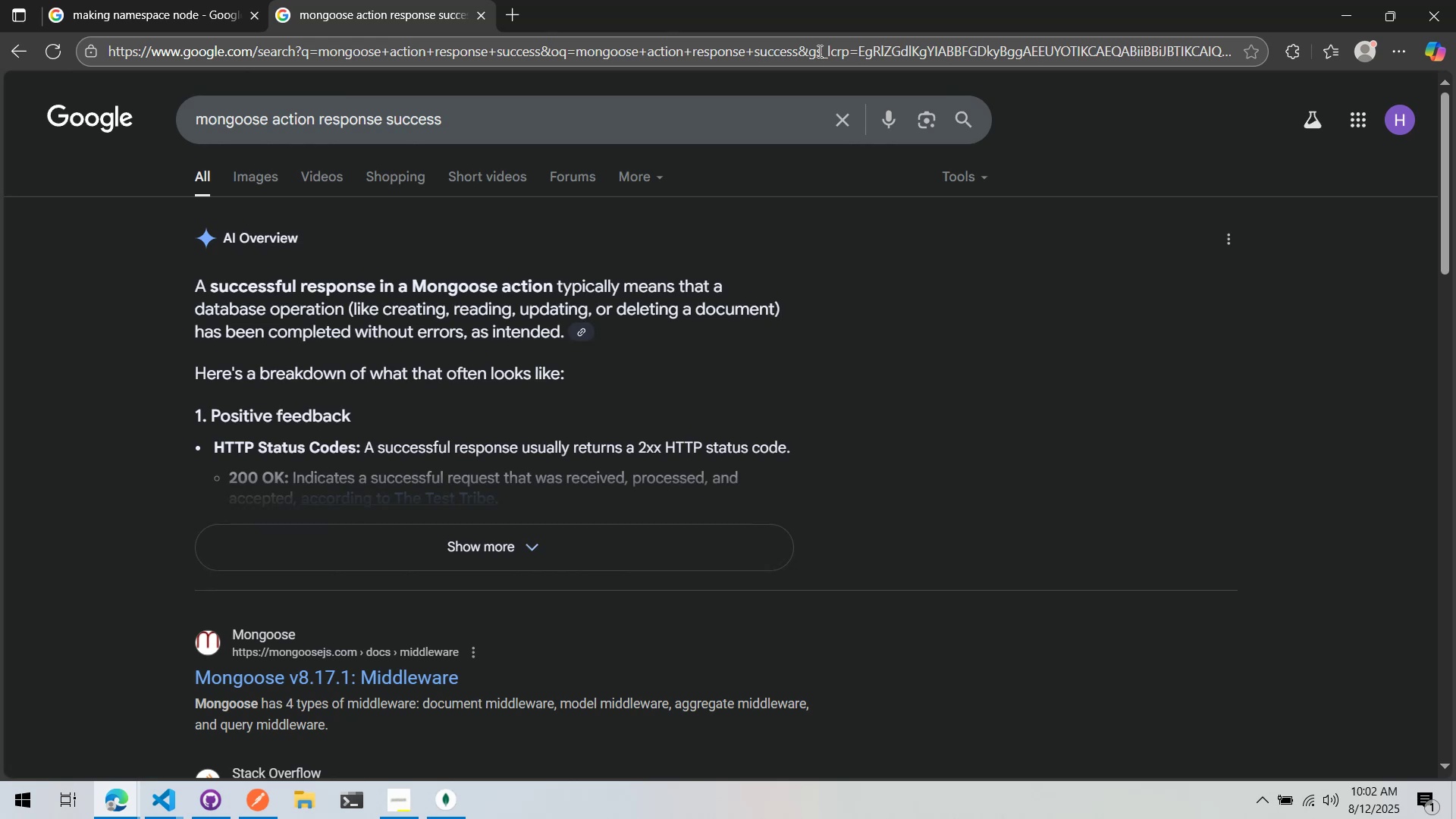 
wait(5.18)
 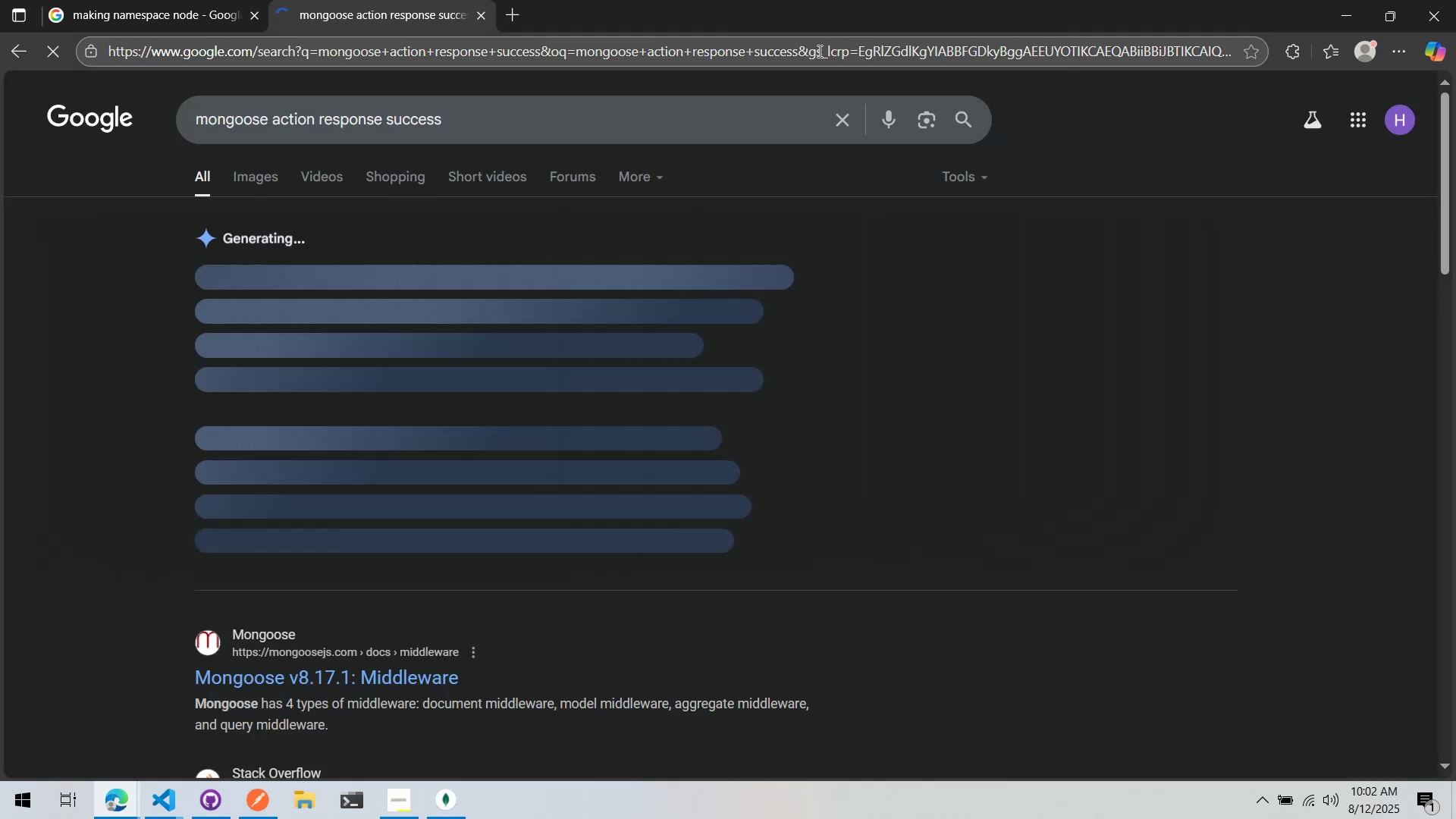 
scroll: coordinate [467, 312], scroll_direction: down, amount: 5.0
 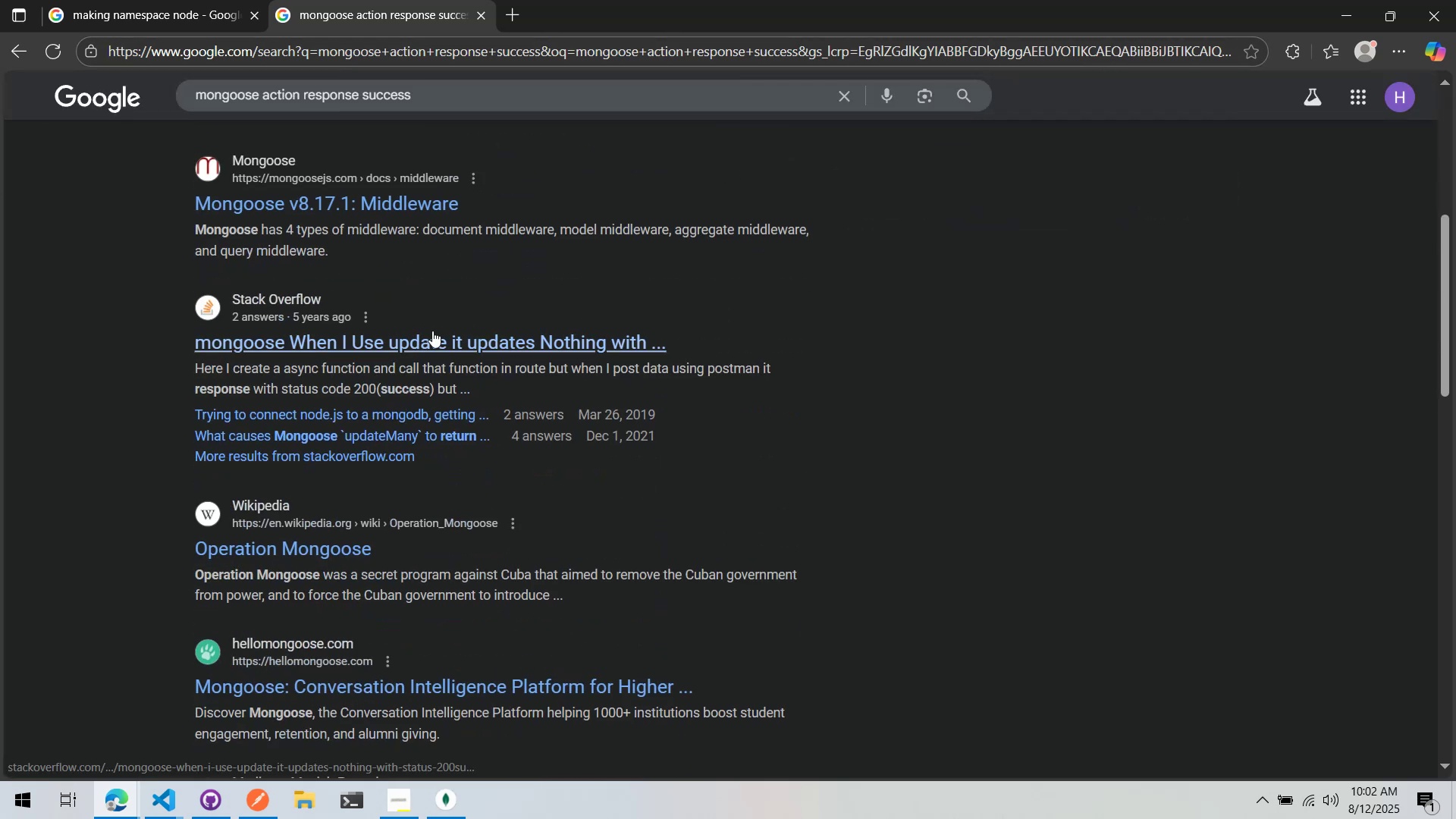 
left_click([431, 331])
 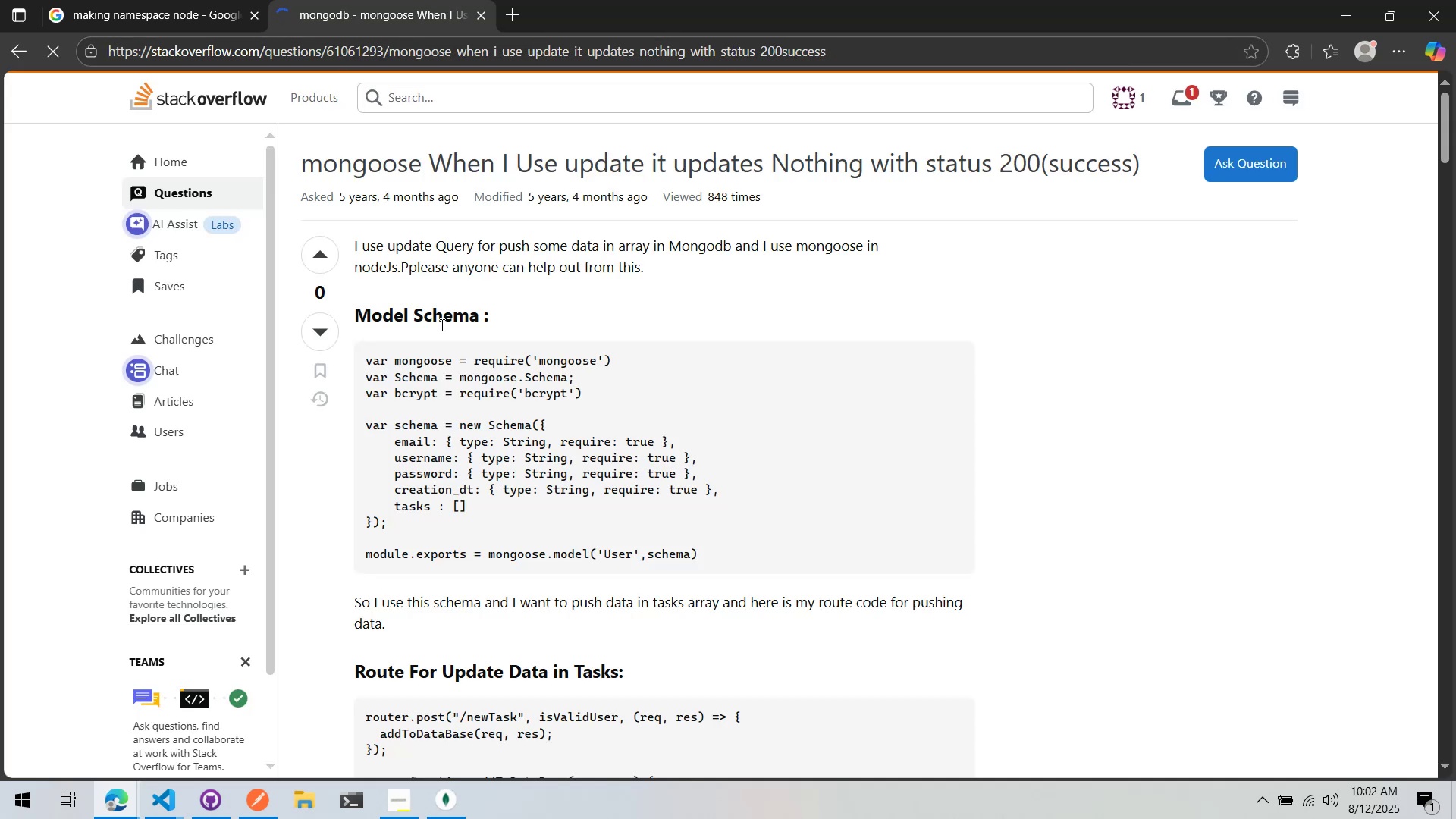 
scroll: coordinate [441, 319], scroll_direction: down, amount: 18.0
 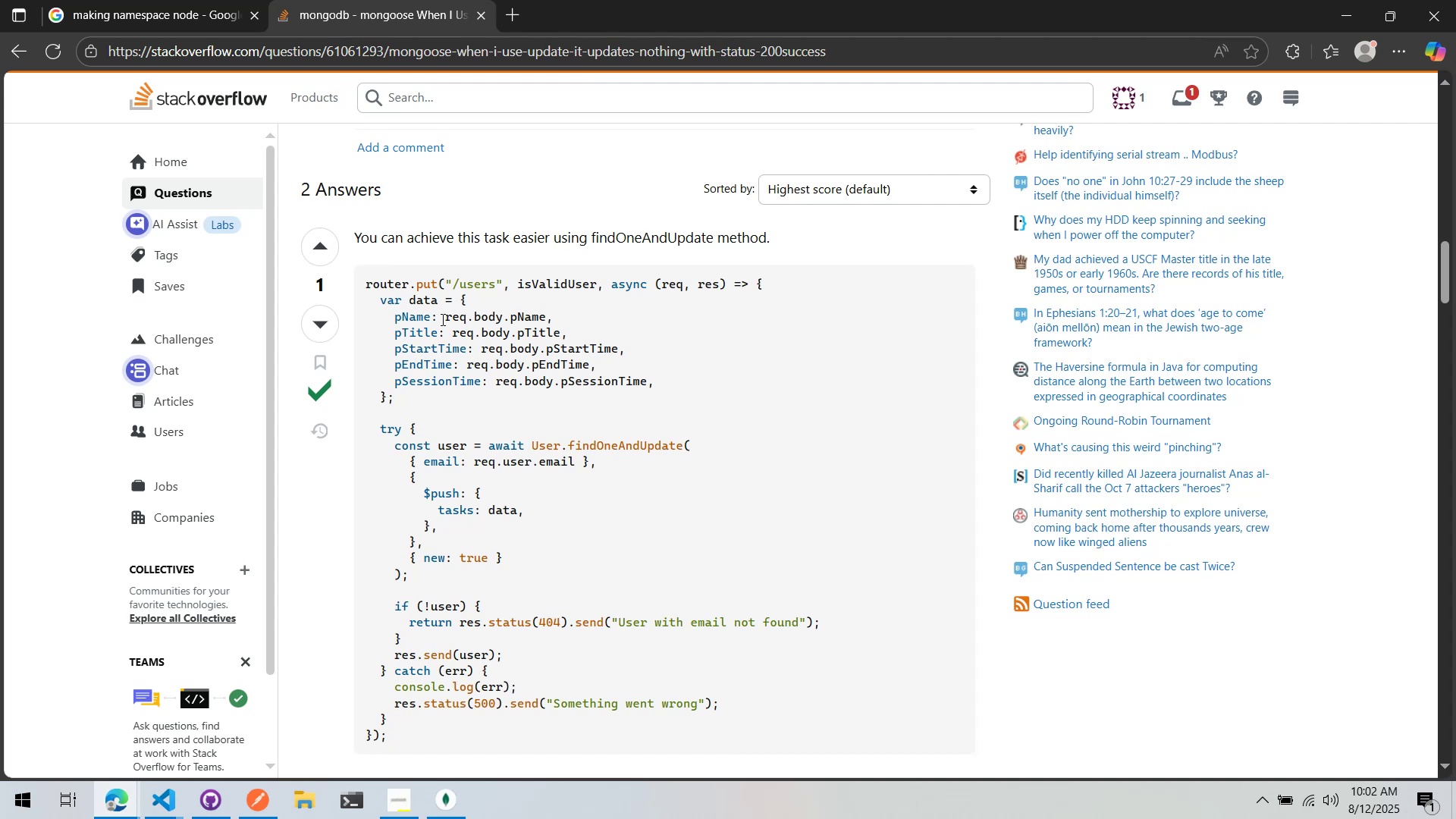 
wait(6.02)
 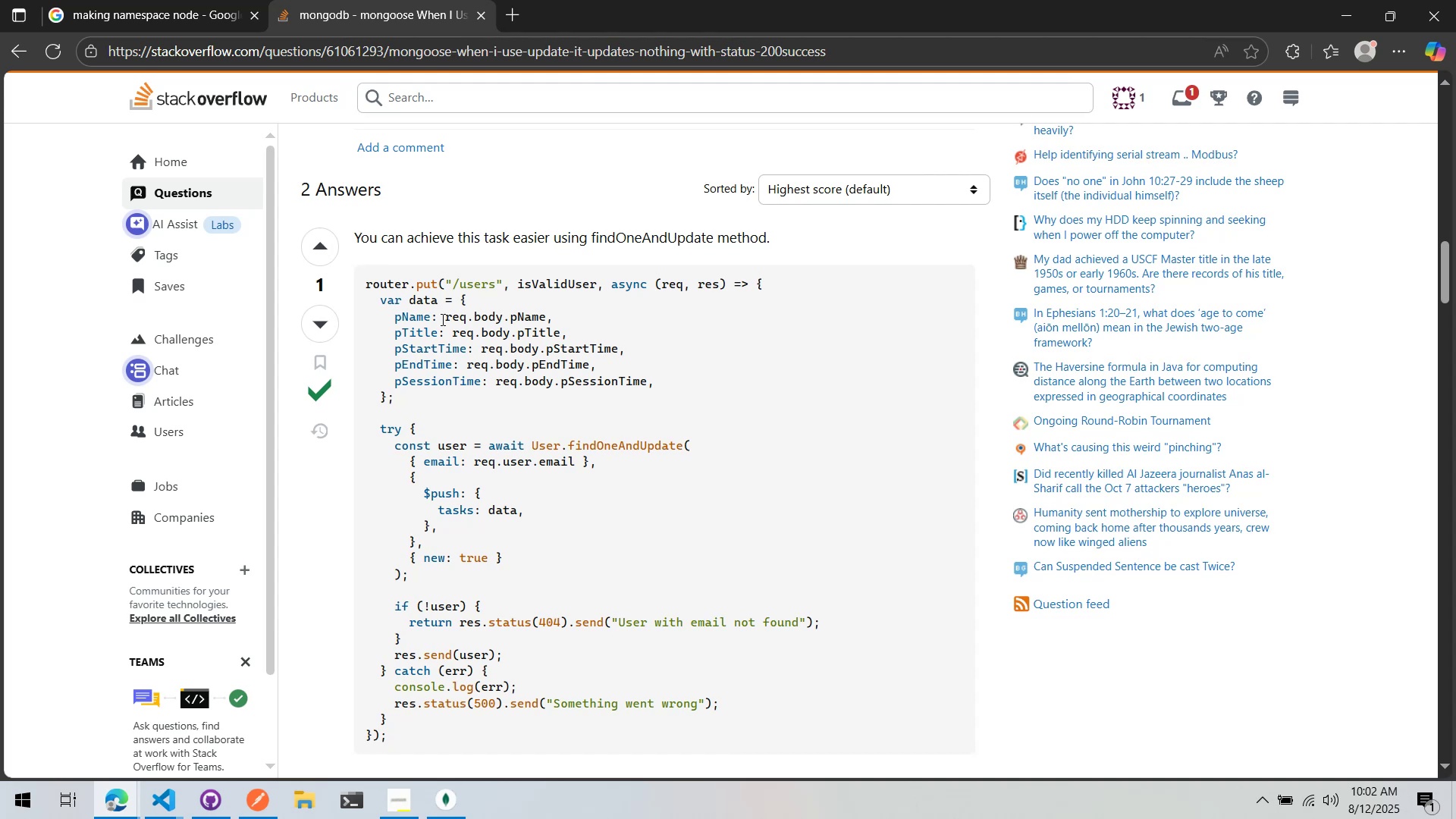 
scroll: coordinate [441, 319], scroll_direction: down, amount: 6.0
 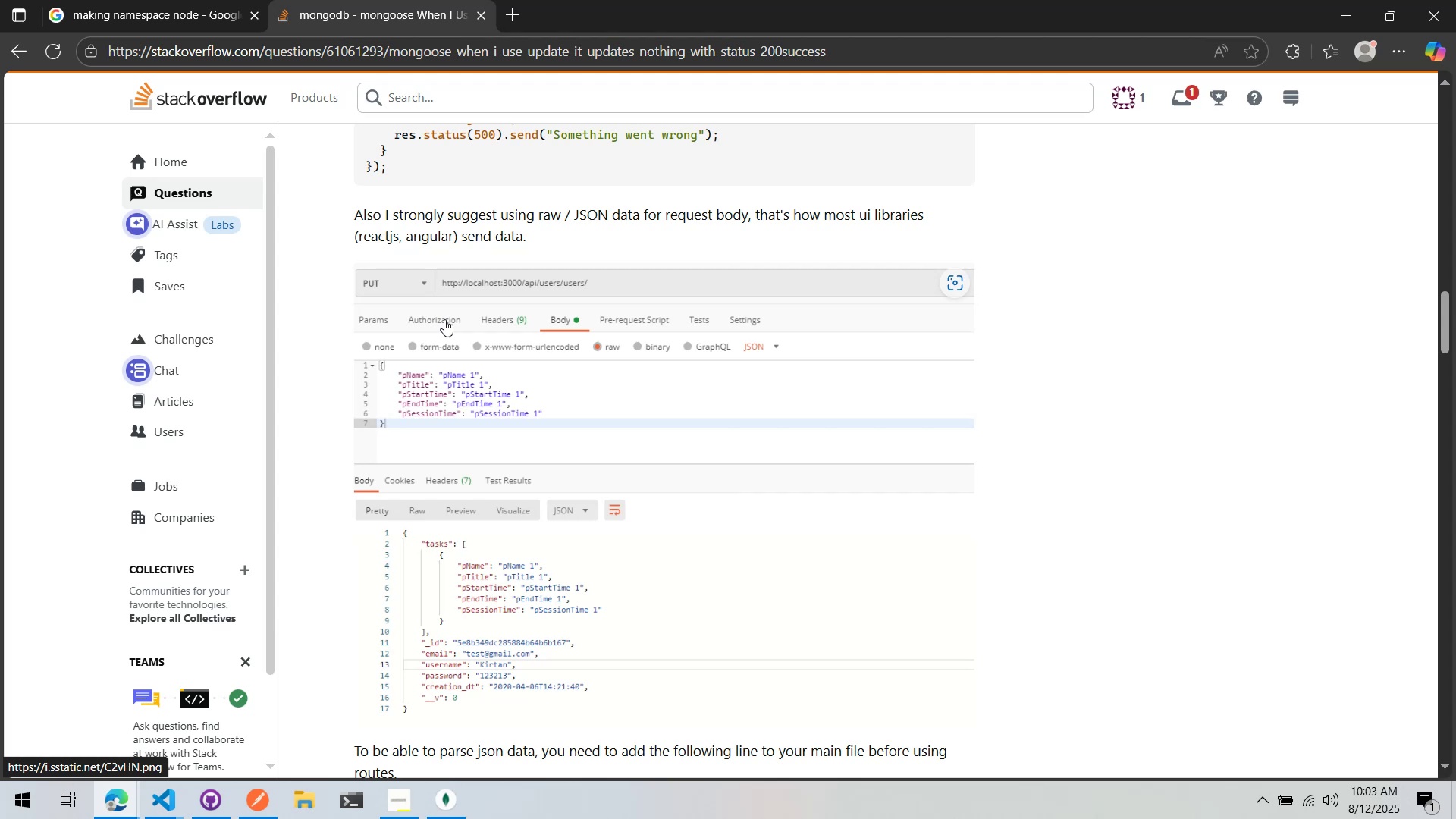 
wait(49.0)
 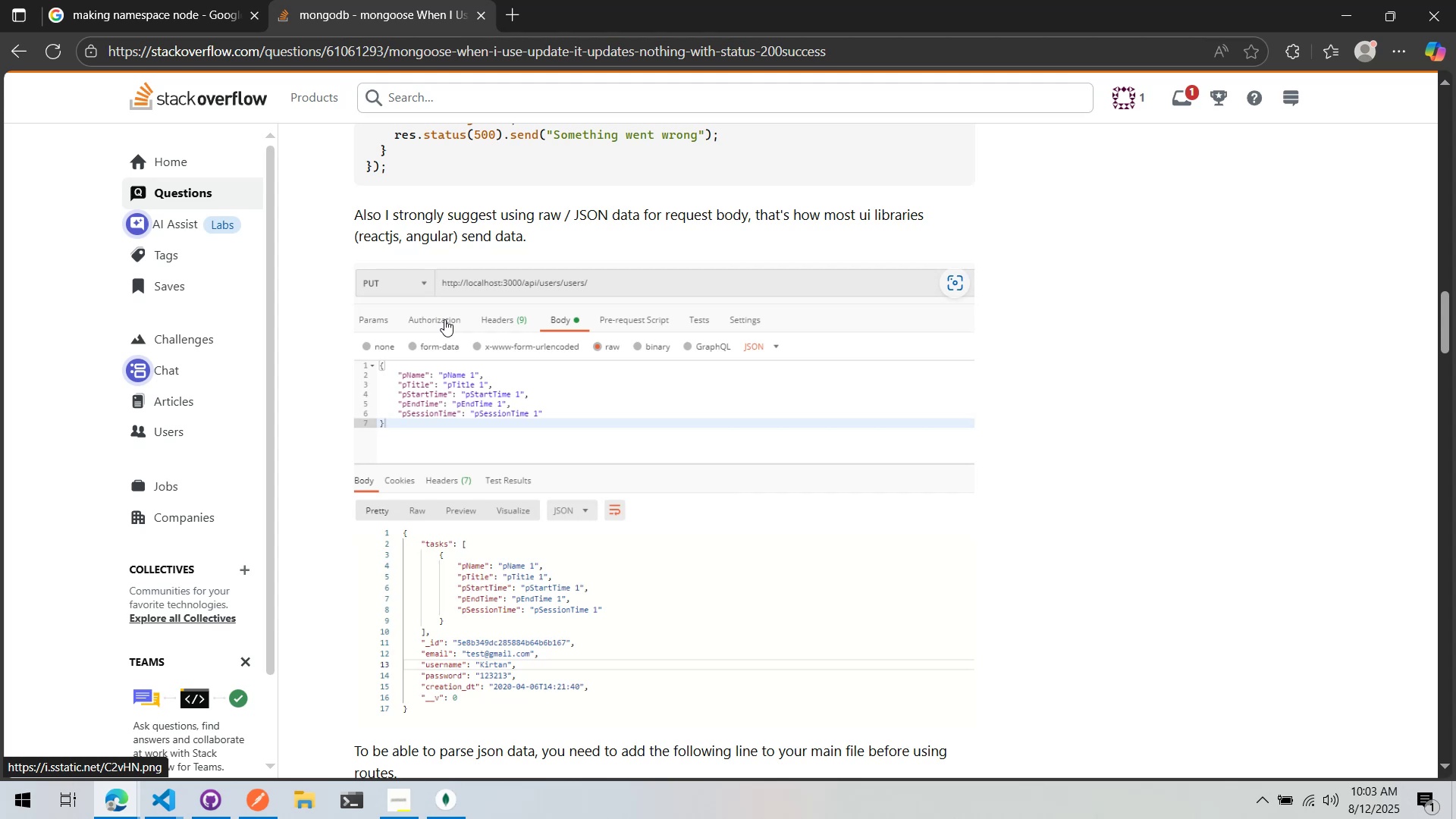 
scroll: coordinate [456, 234], scroll_direction: down, amount: 5.0
 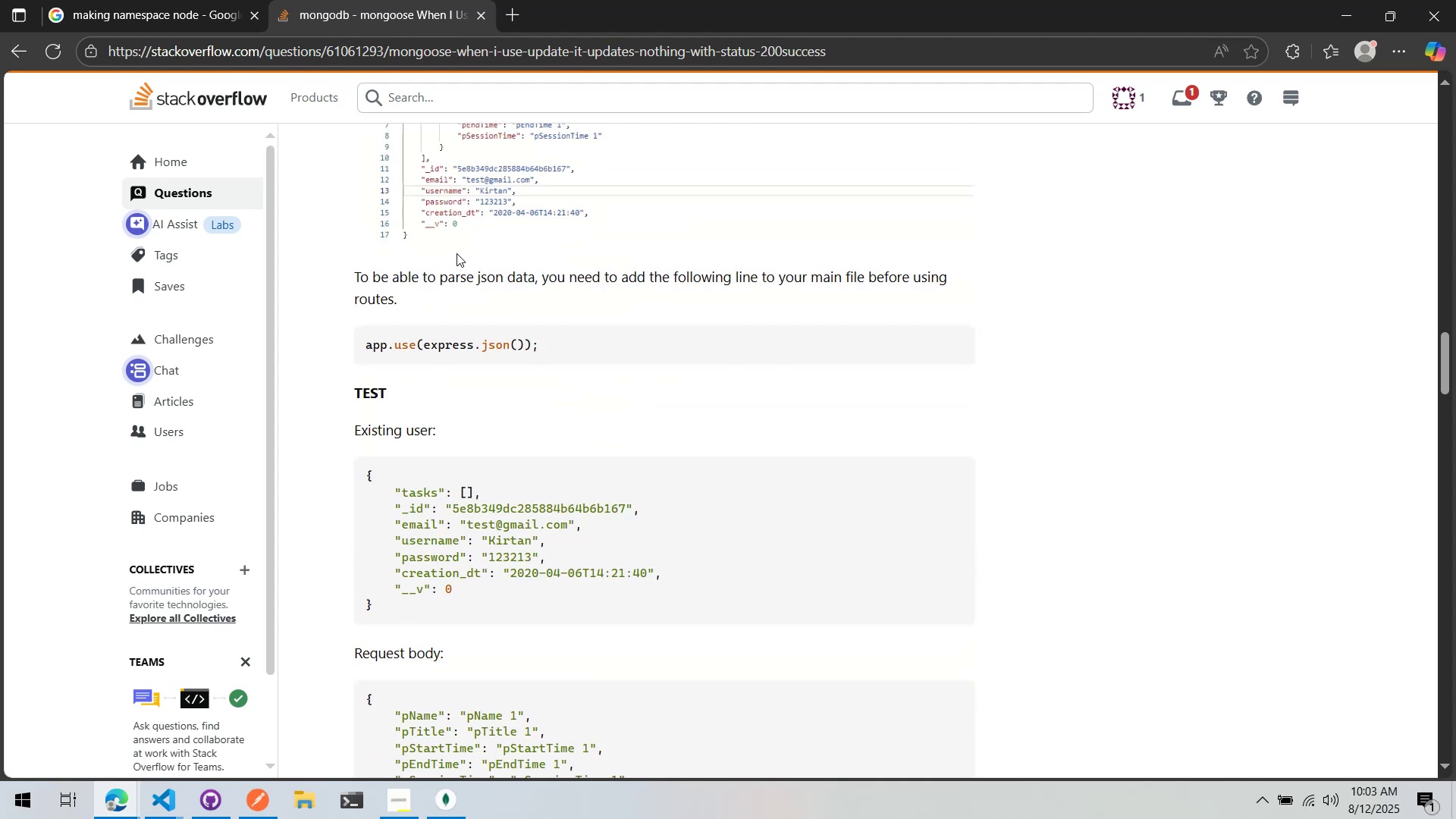 
scroll: coordinate [460, 249], scroll_direction: up, amount: 9.0
 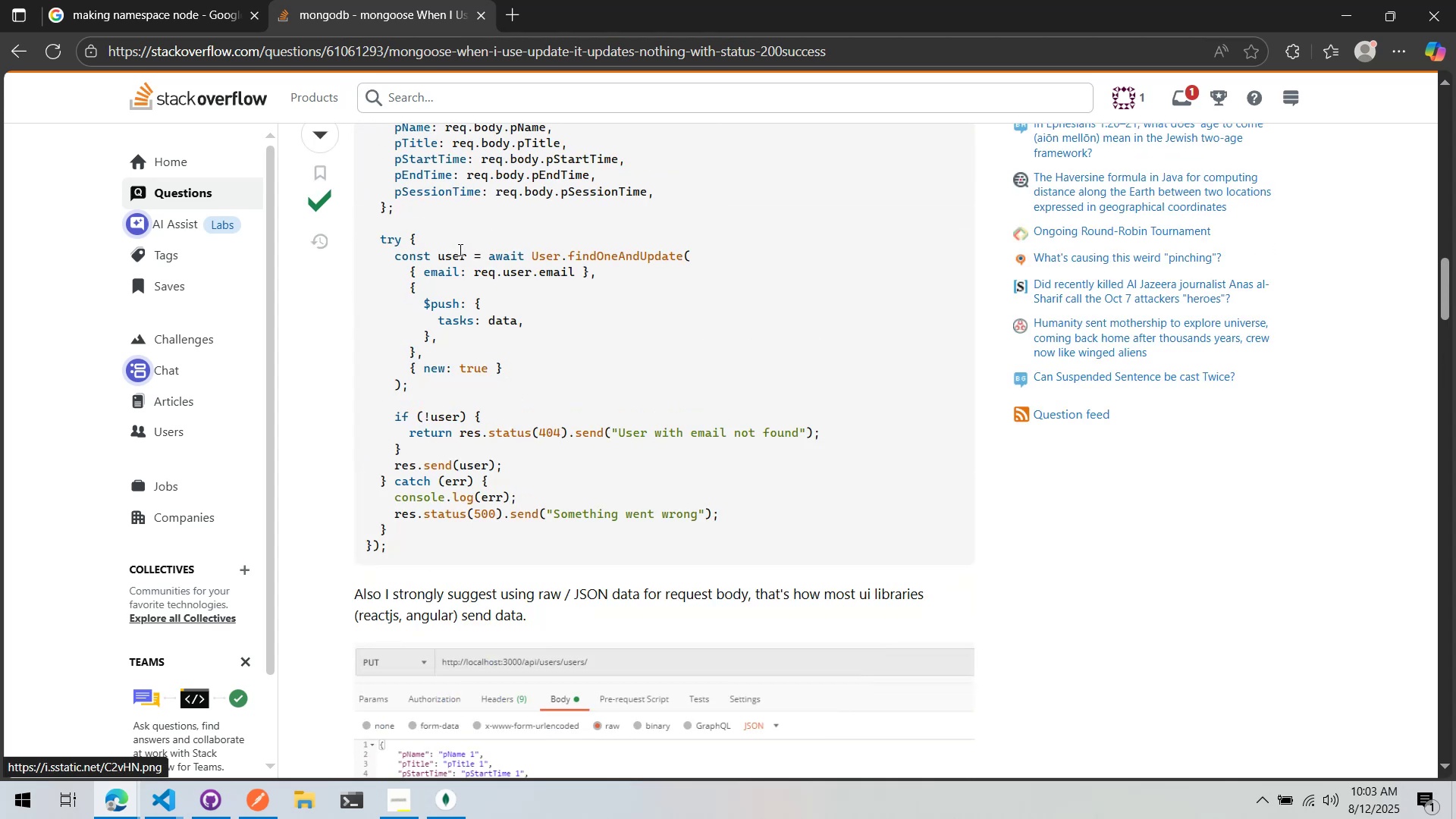 
key(Alt+AltLeft)
 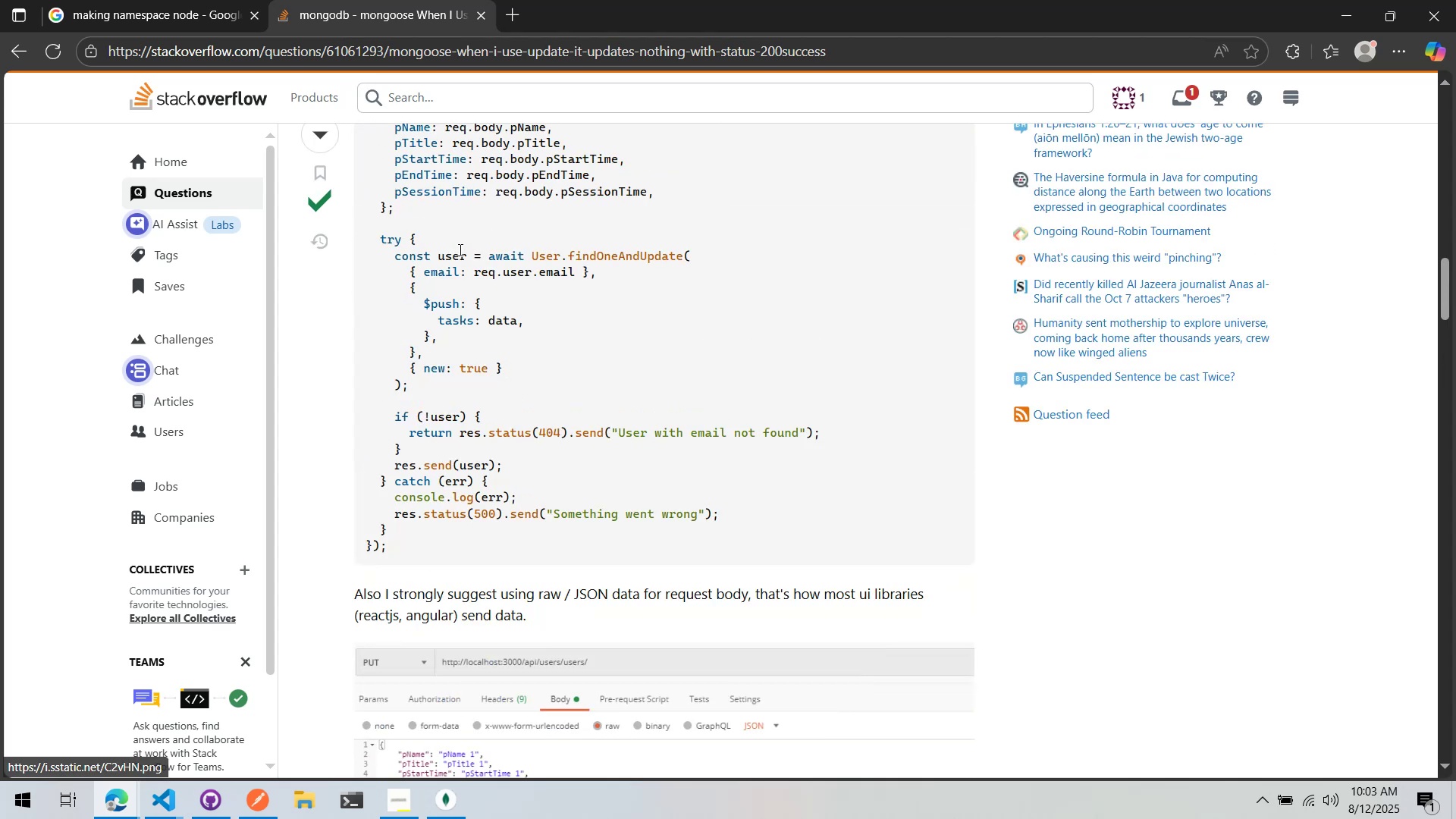 
key(Alt+Tab)
 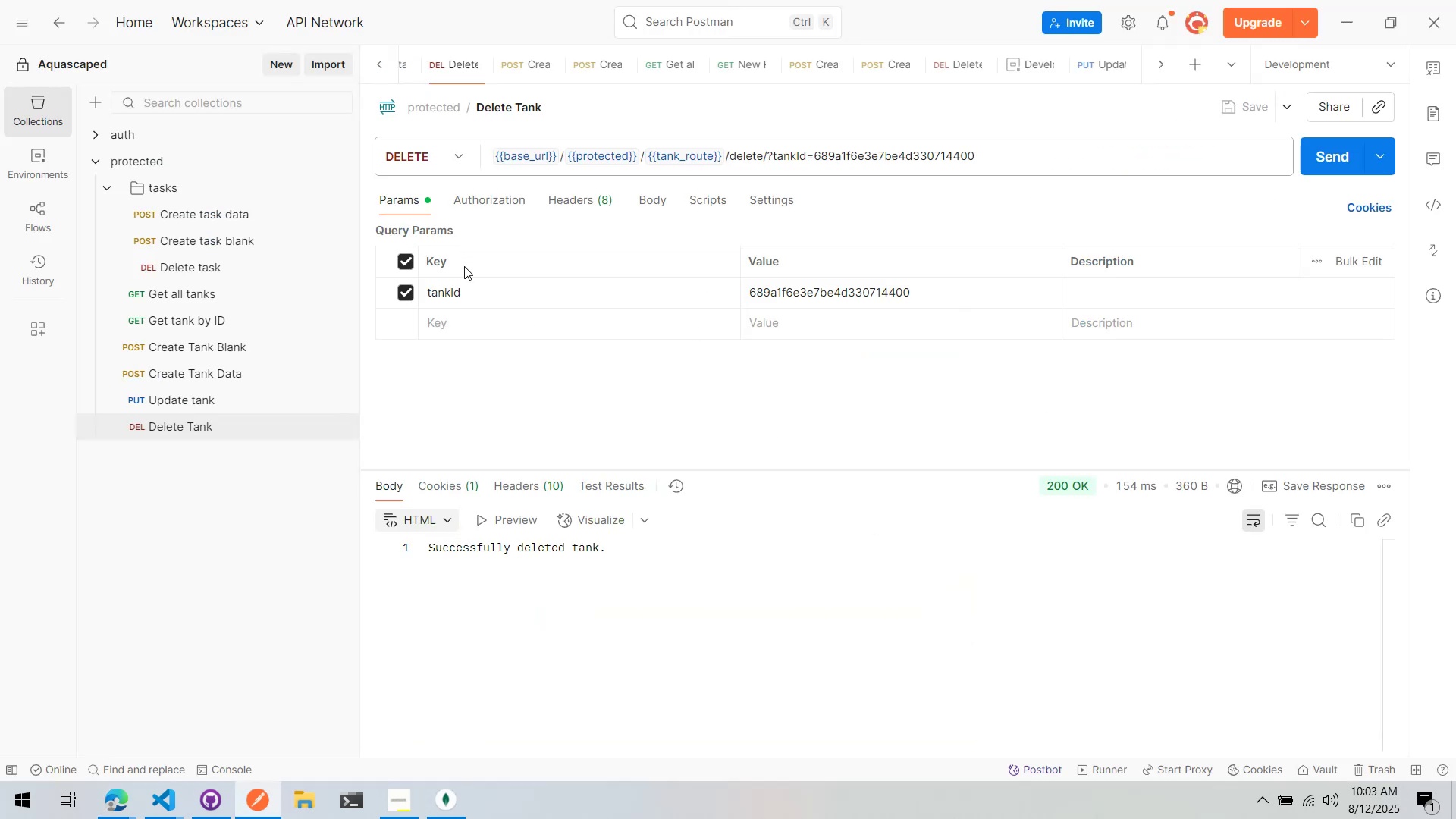 
key(Alt+AltLeft)
 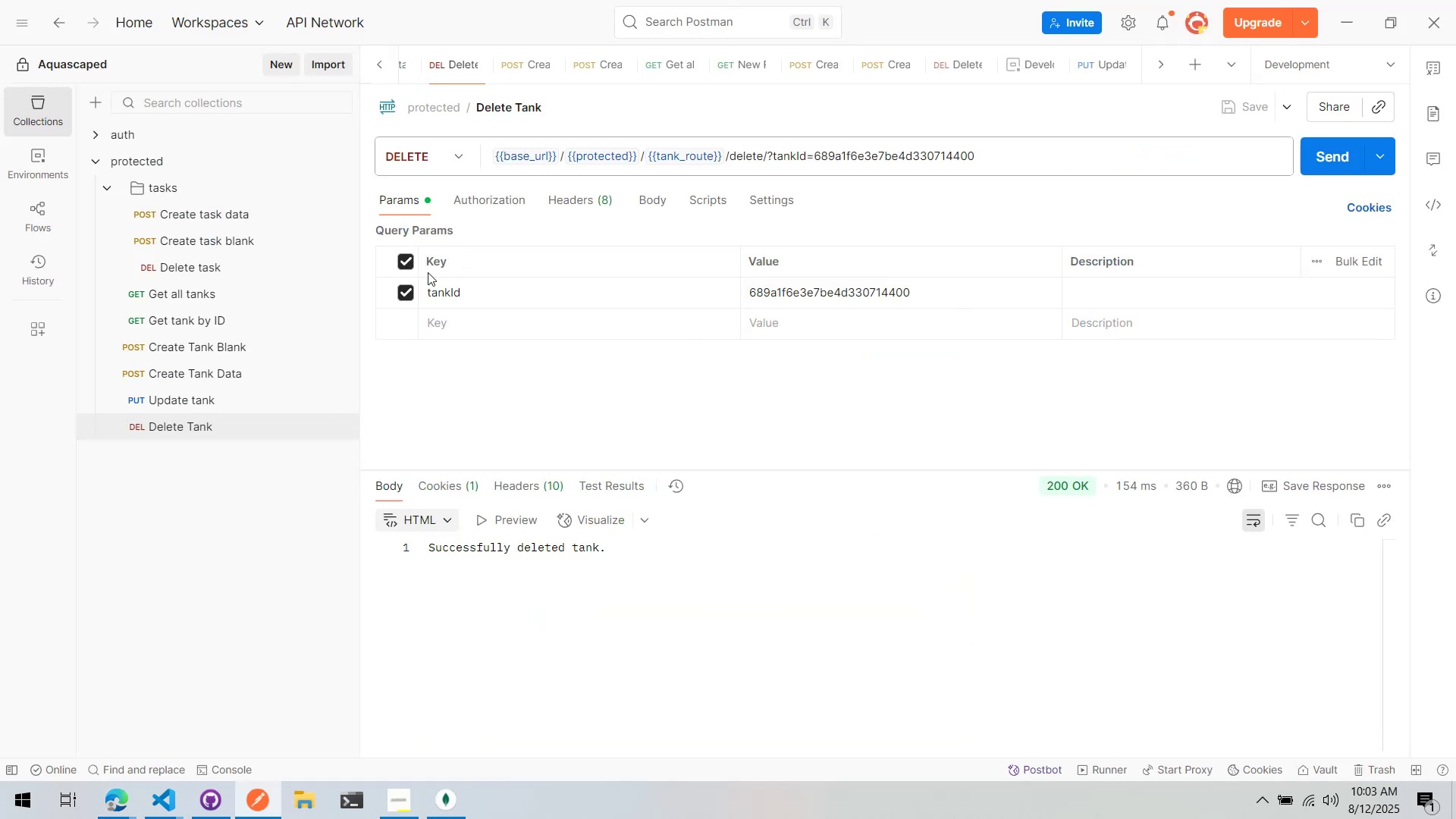 
key(Alt+Tab)
 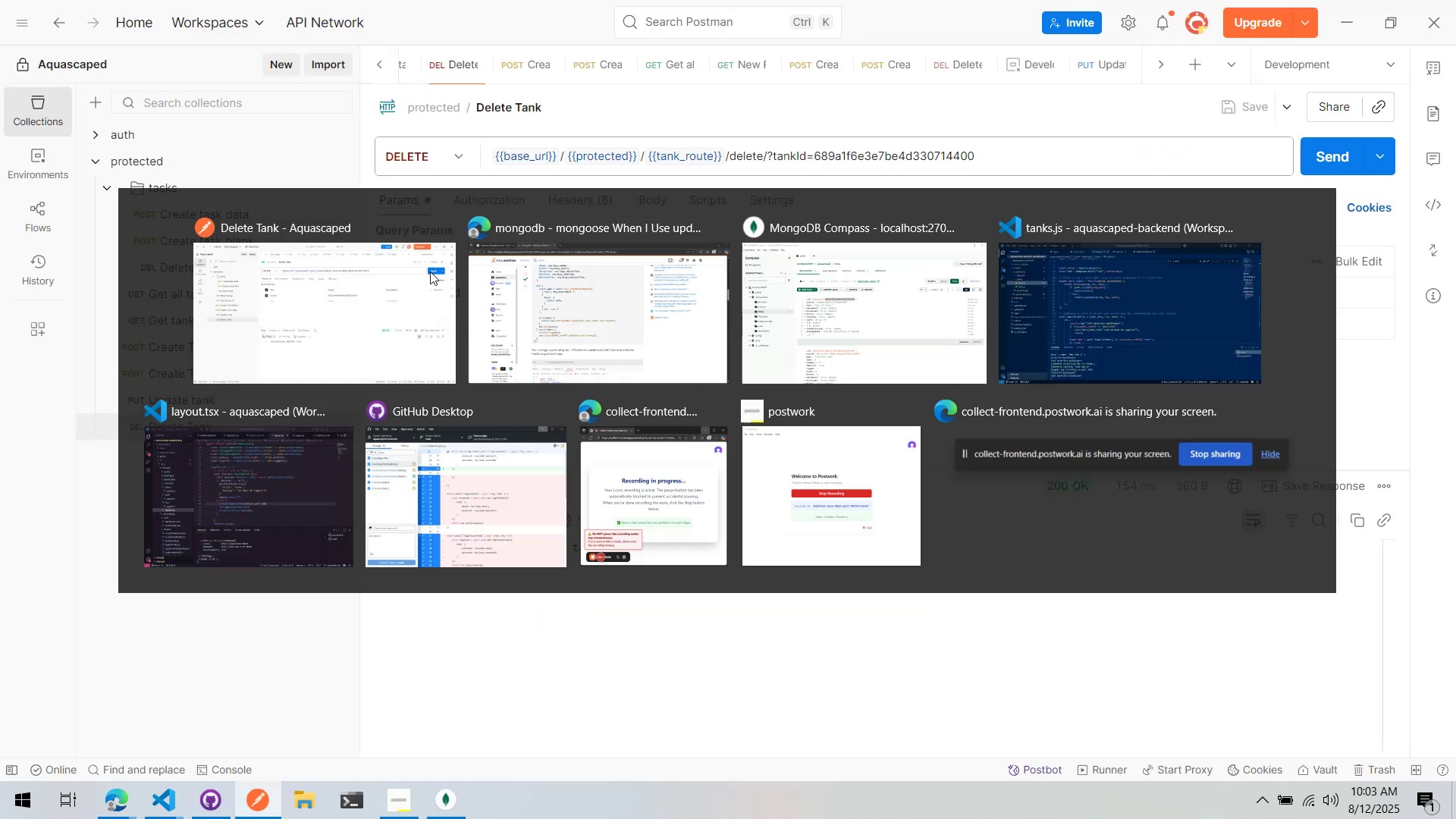 
key(Alt+Tab)
 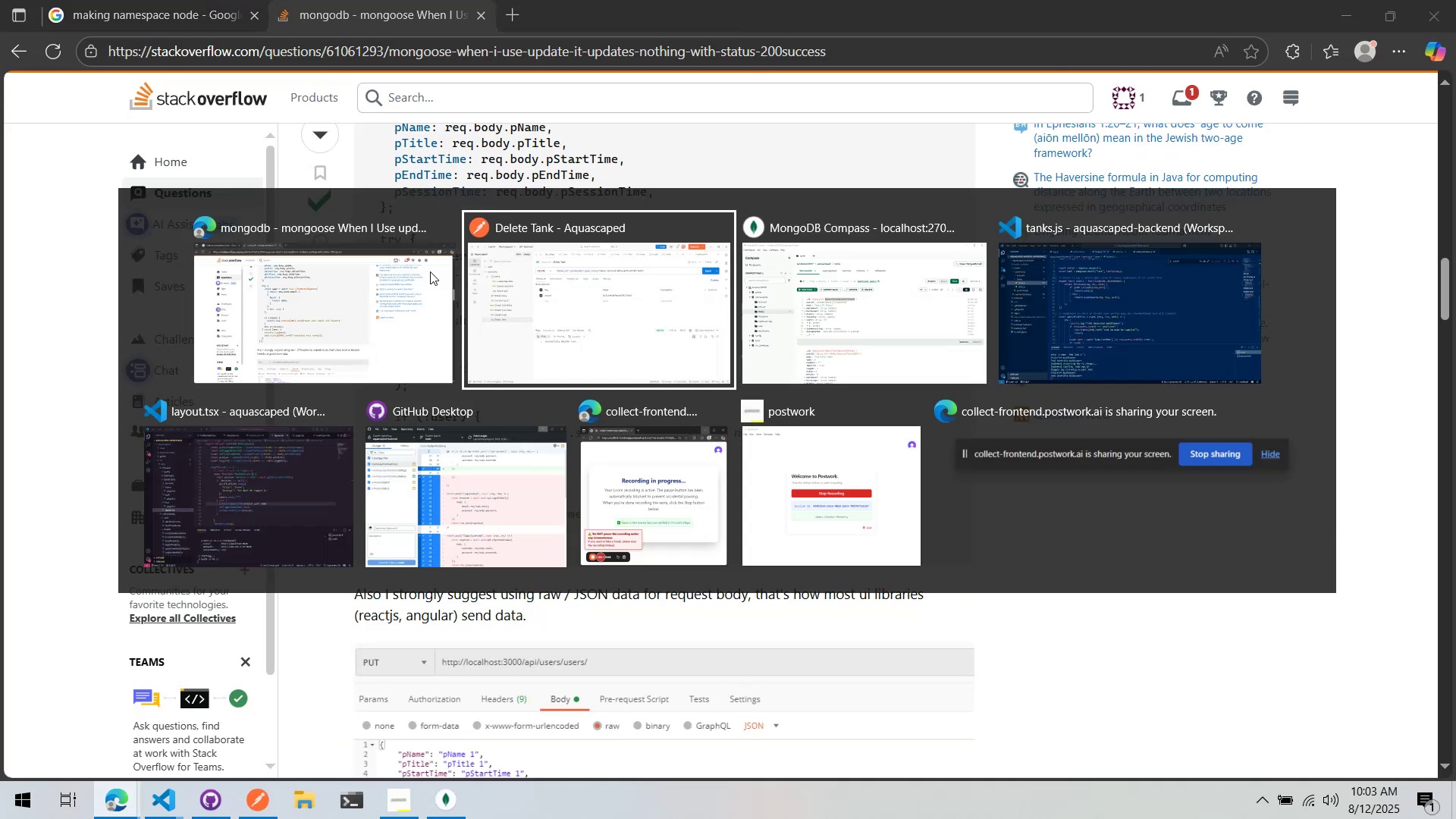 
key(Alt+Tab)
 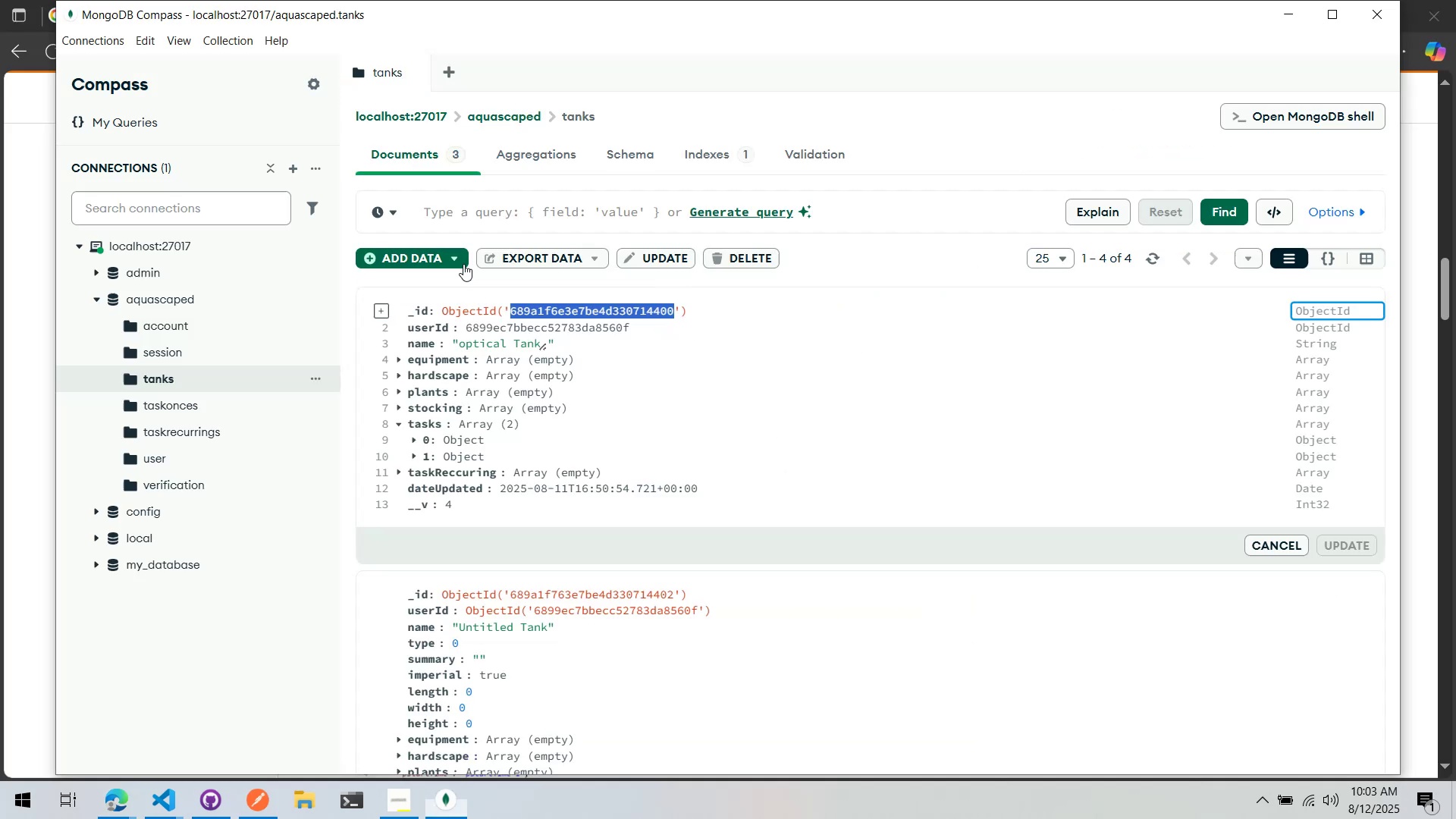 
key(Alt+AltLeft)
 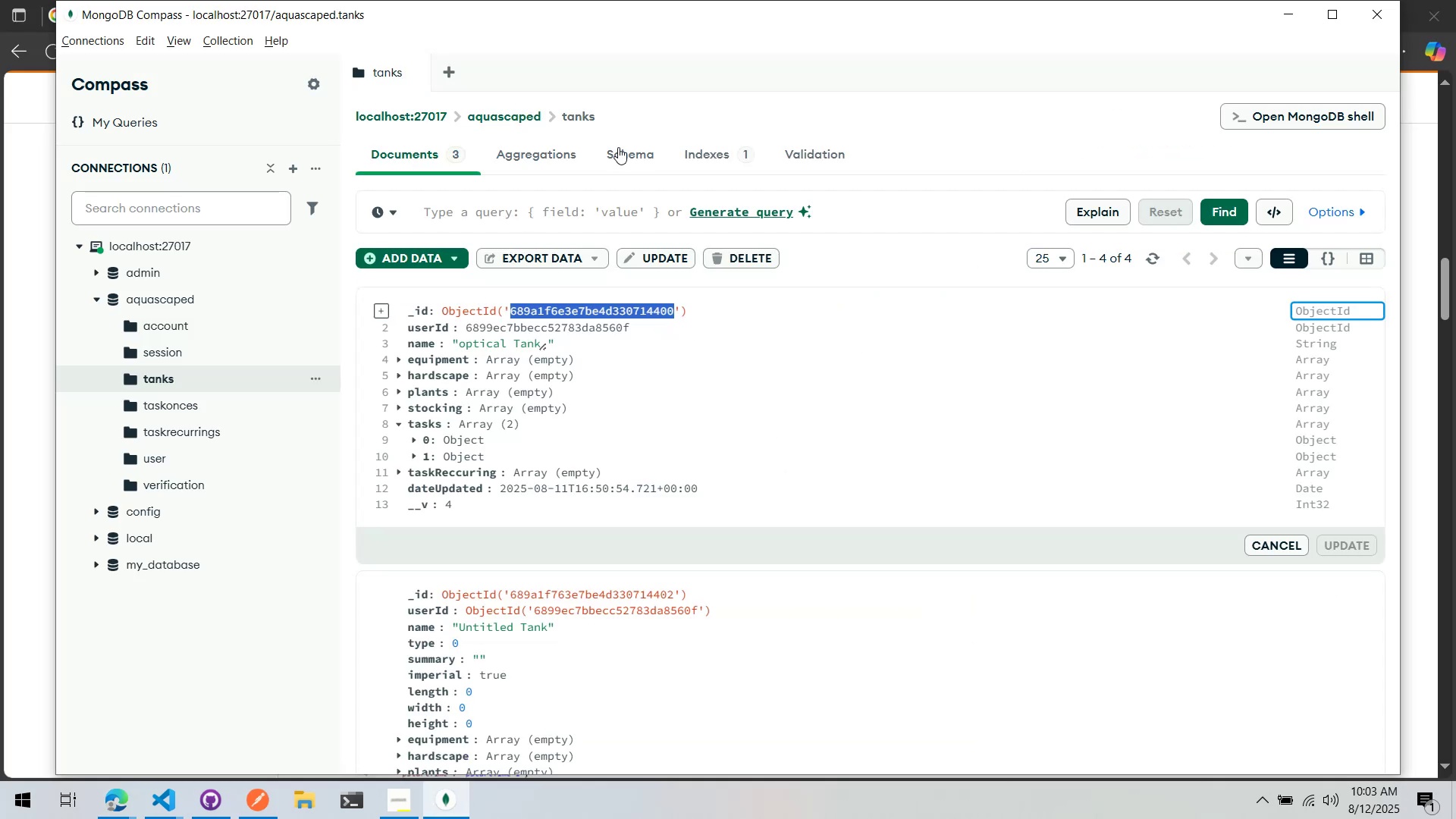 
key(Alt+Tab)
 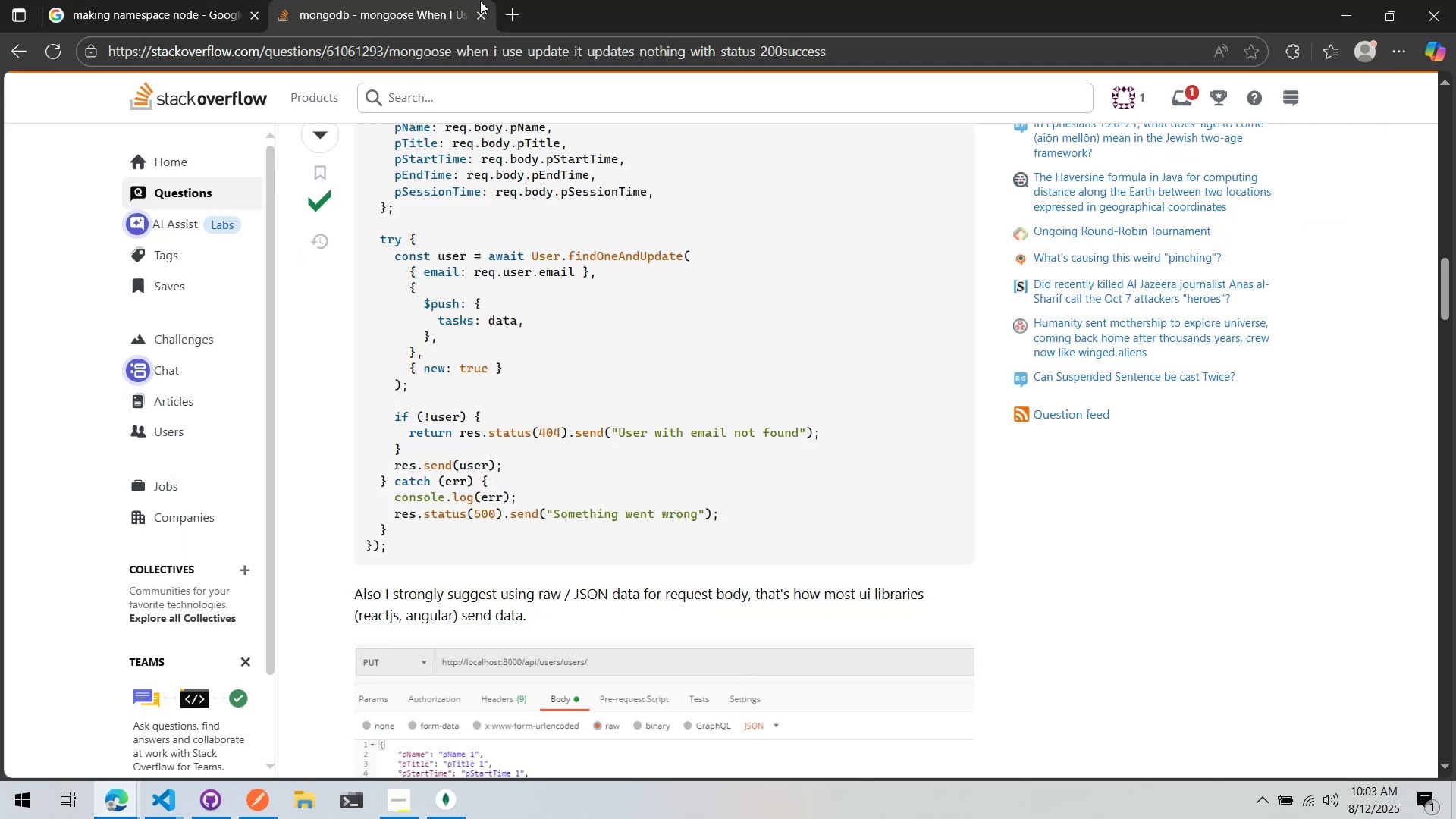 
left_click([511, 8])
 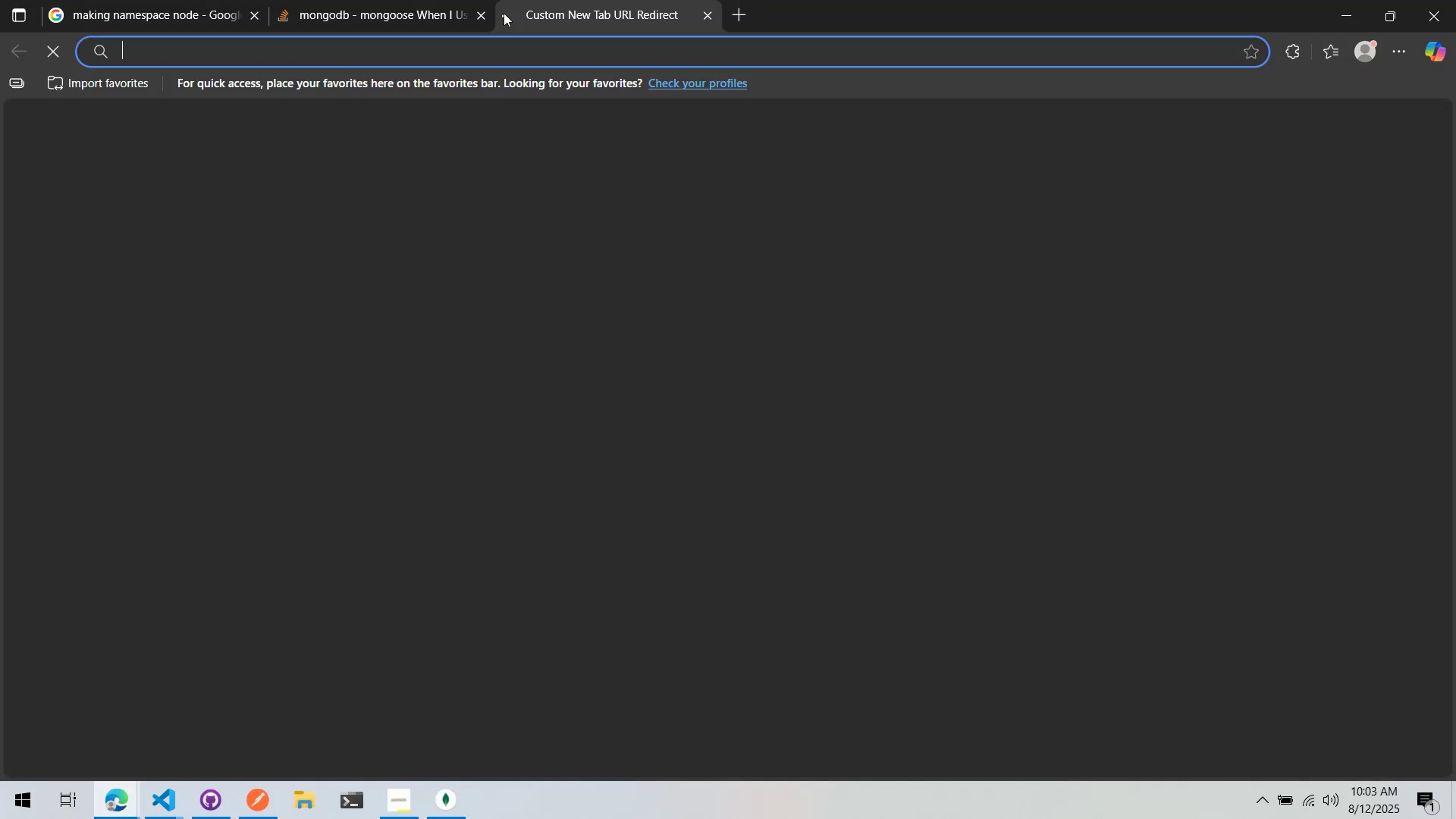 
type(mmongoose delete)
 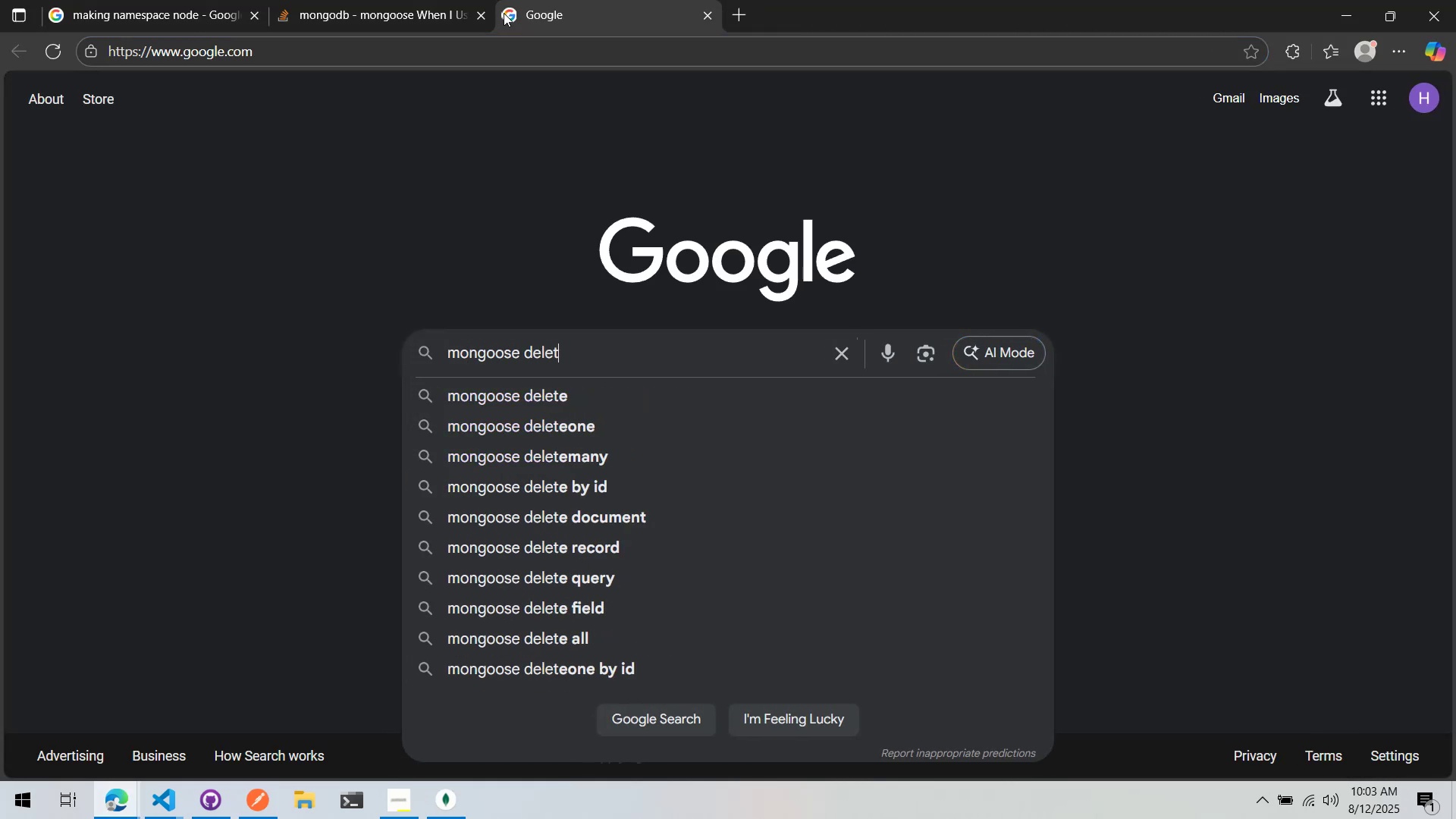 
key(Enter)
 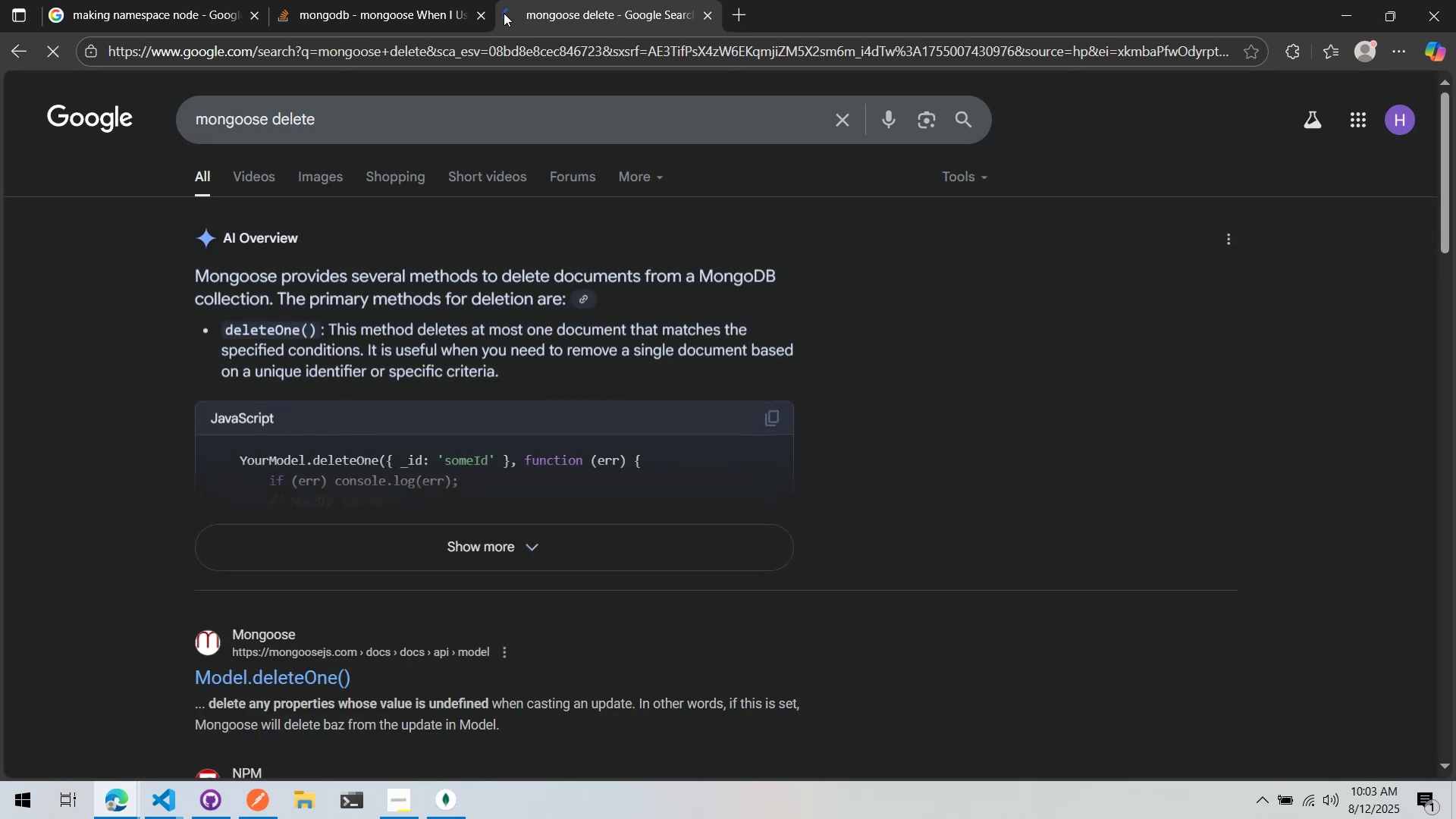 
scroll: coordinate [375, 286], scroll_direction: down, amount: 2.0
 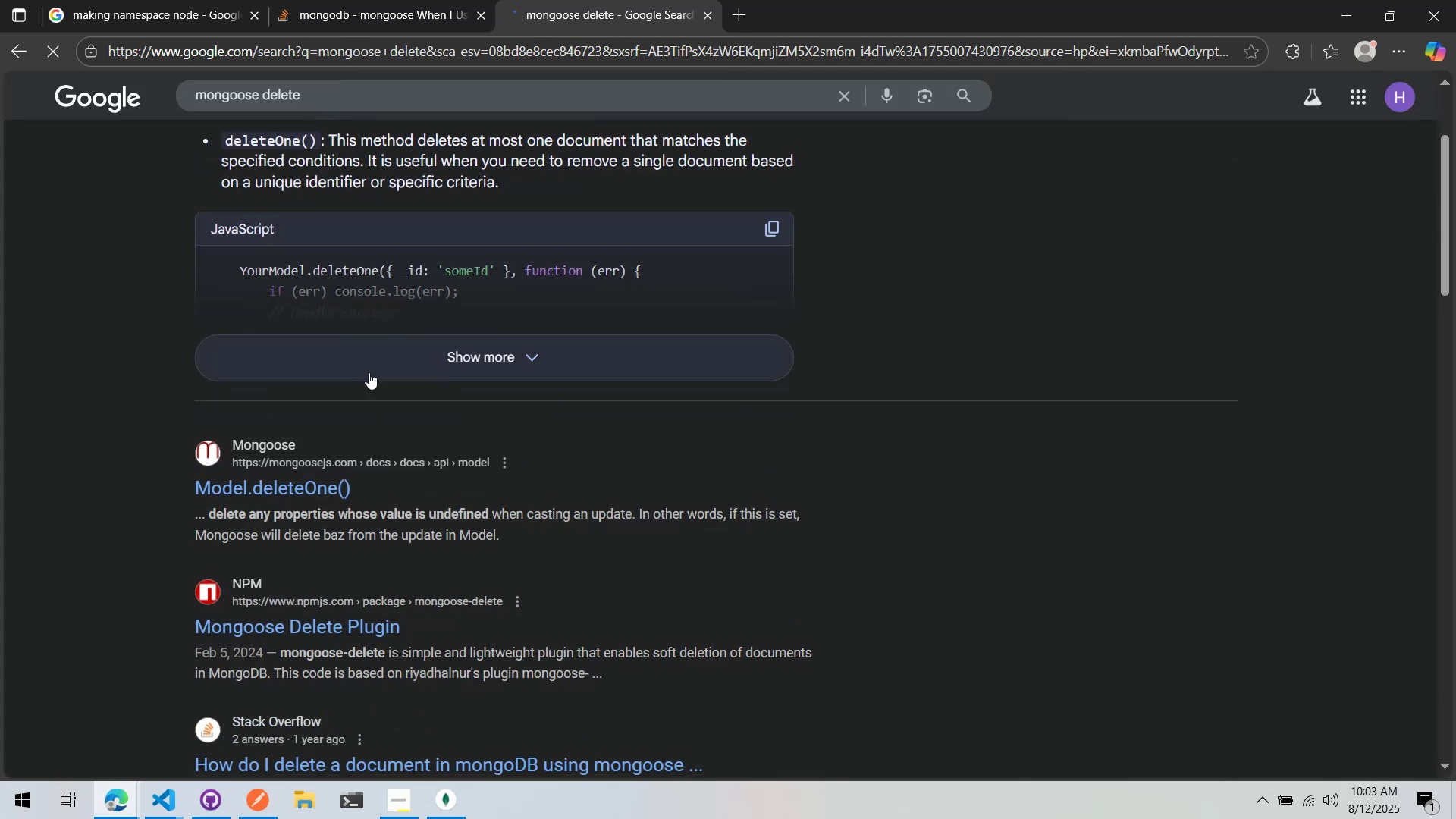 
left_click([384, 362])
 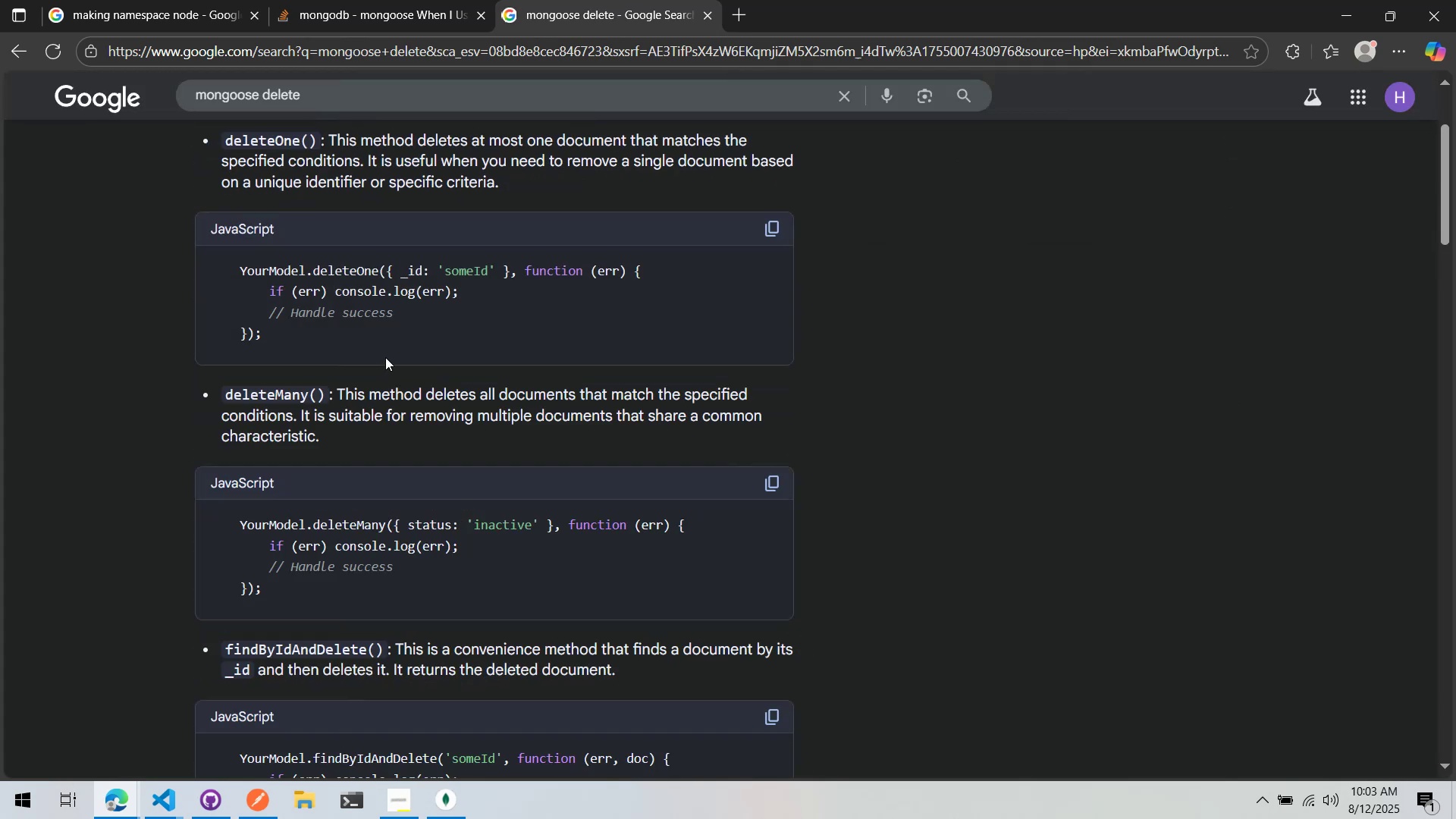 
scroll: coordinate [389, 351], scroll_direction: up, amount: 1.0
 